 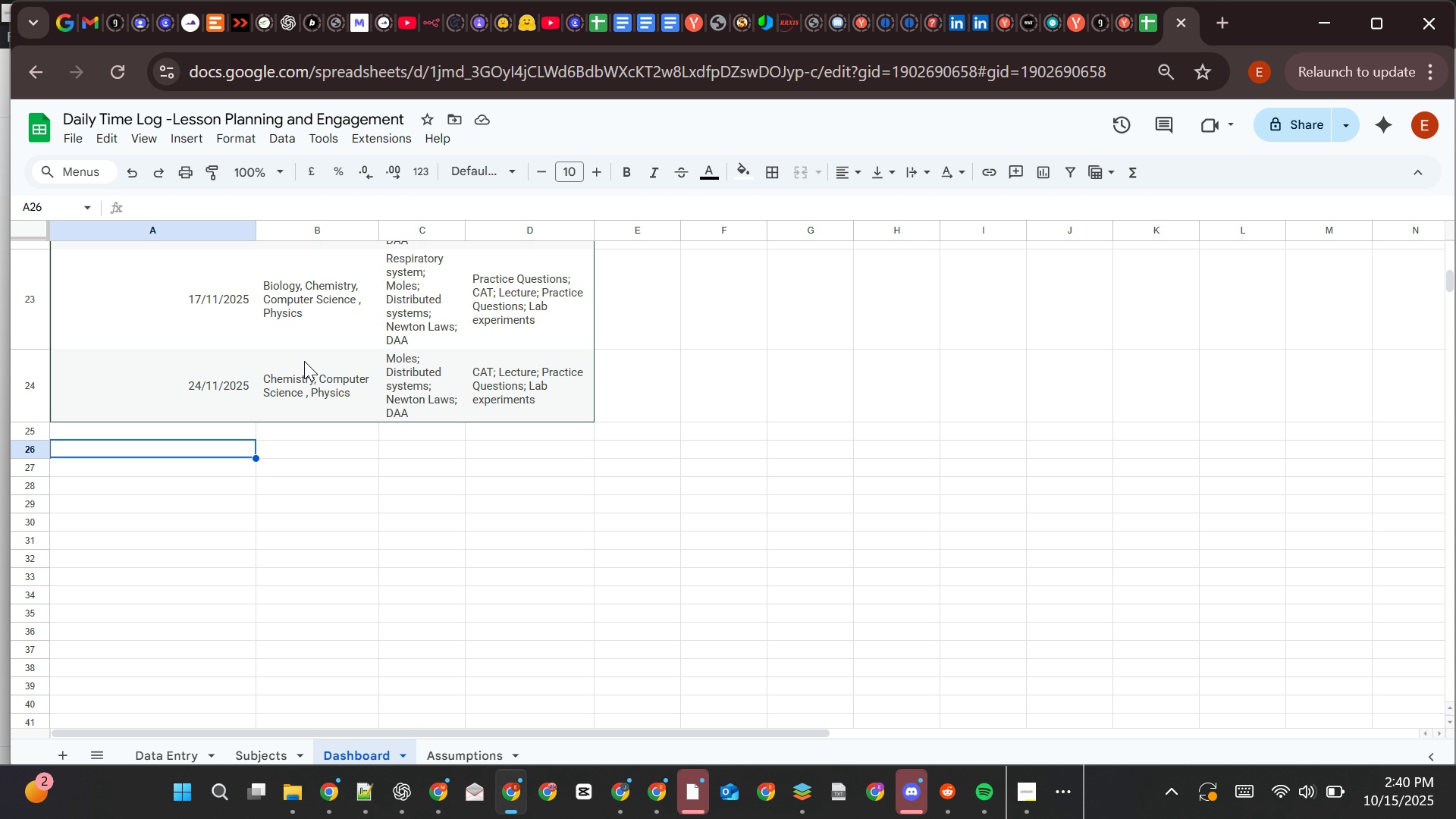 
left_click([187, 145])
 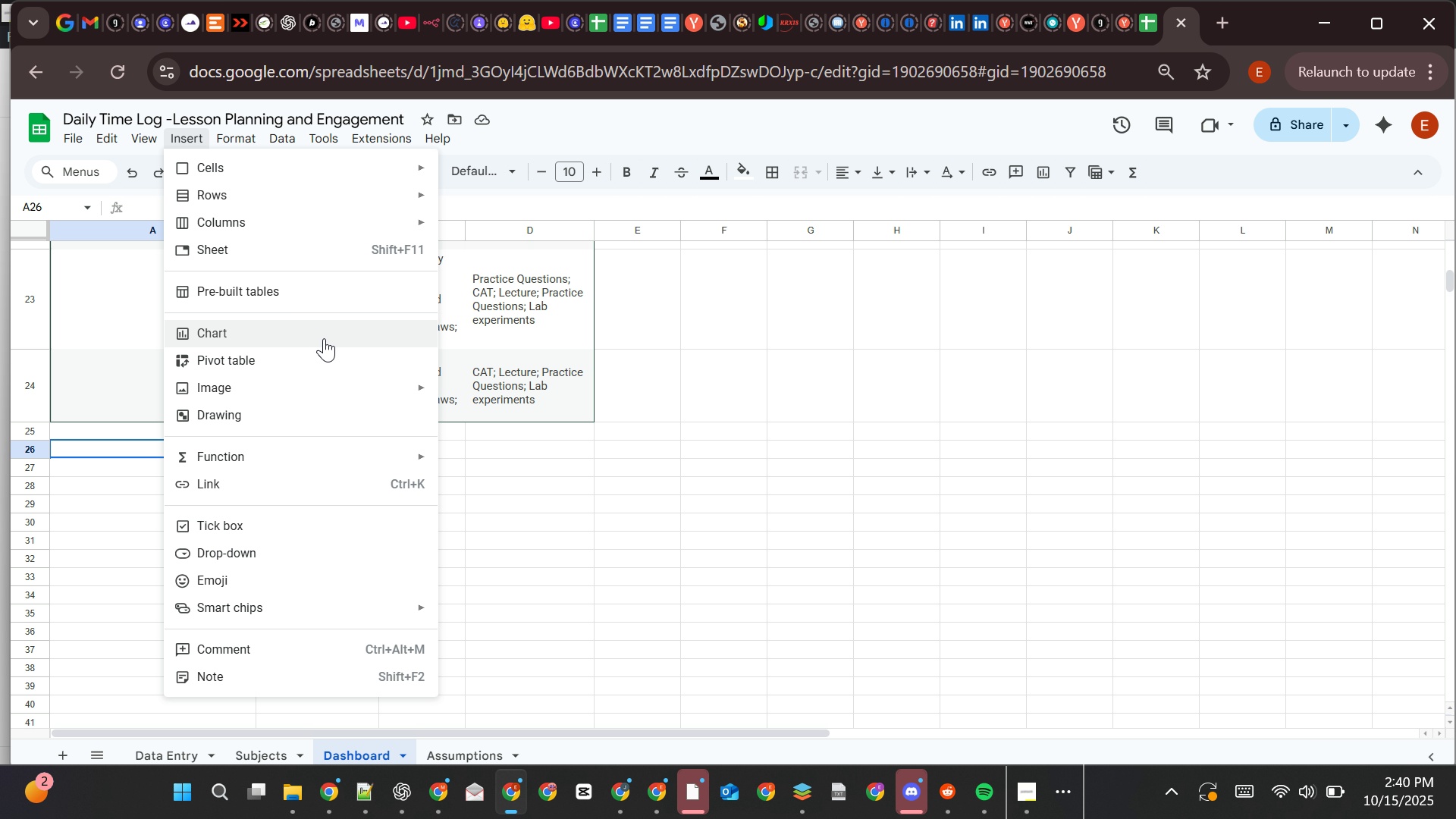 
left_click([324, 338])
 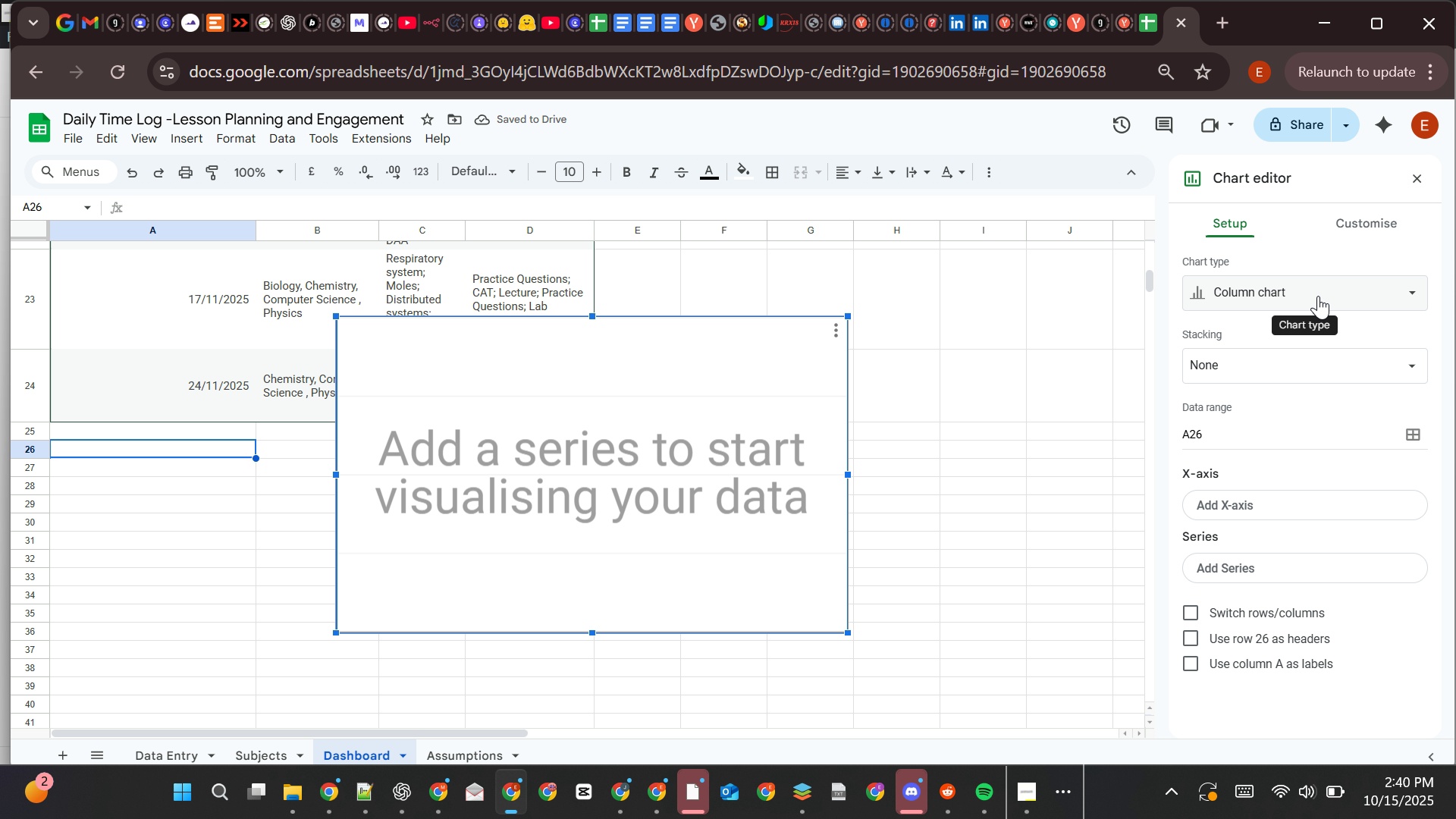 
wait(6.78)
 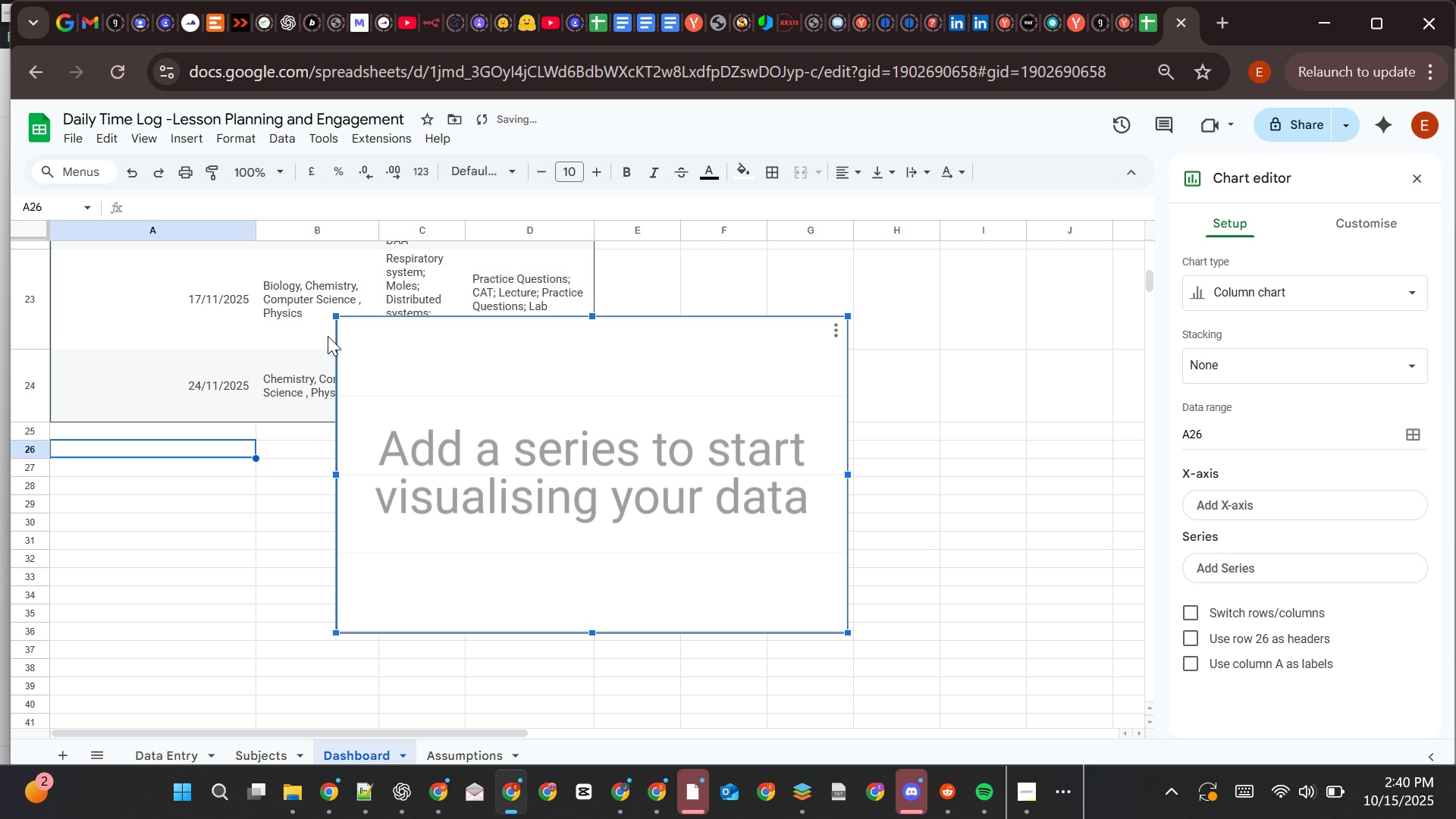 
left_click([1318, 296])
 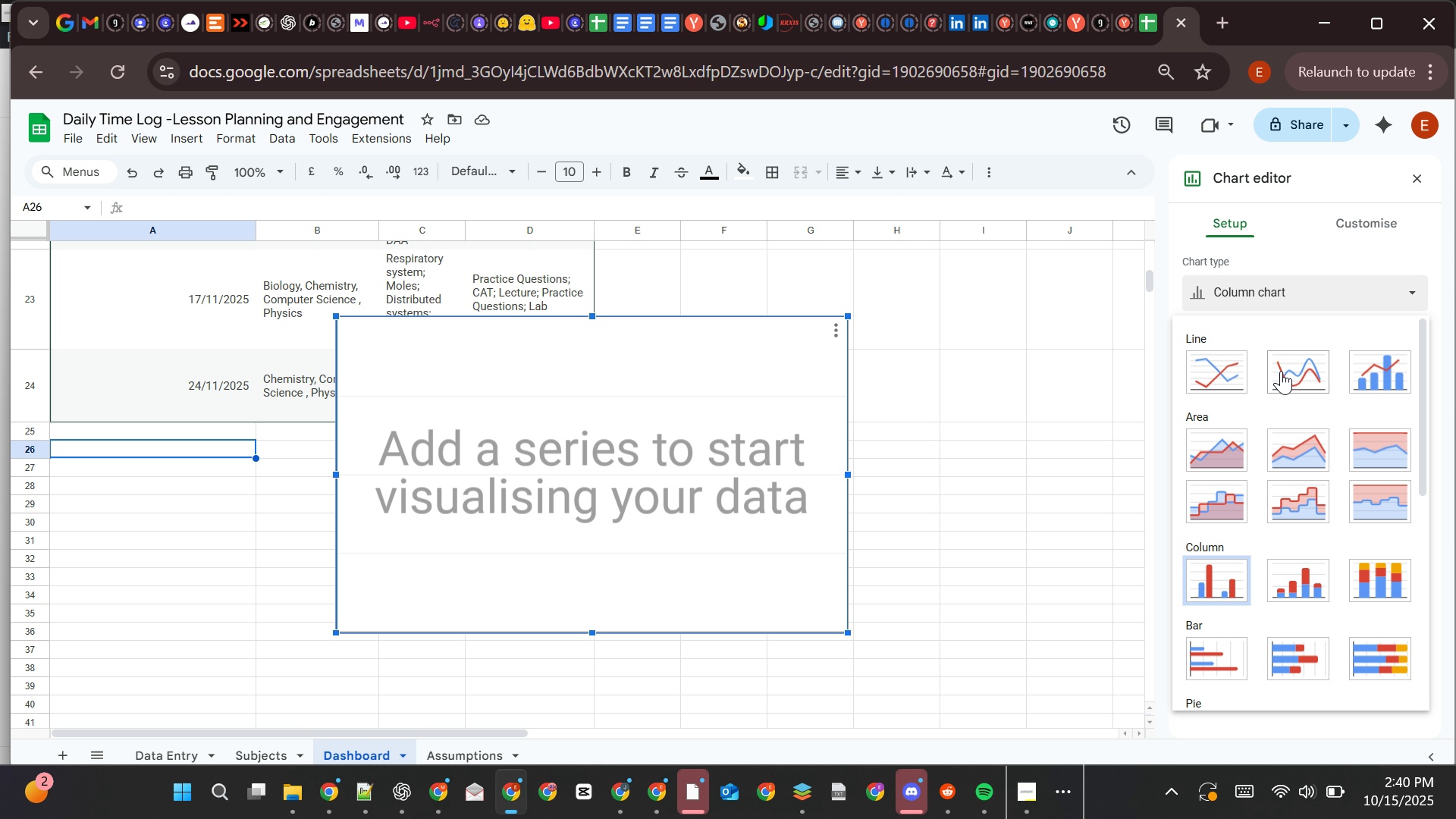 
left_click([1283, 371])
 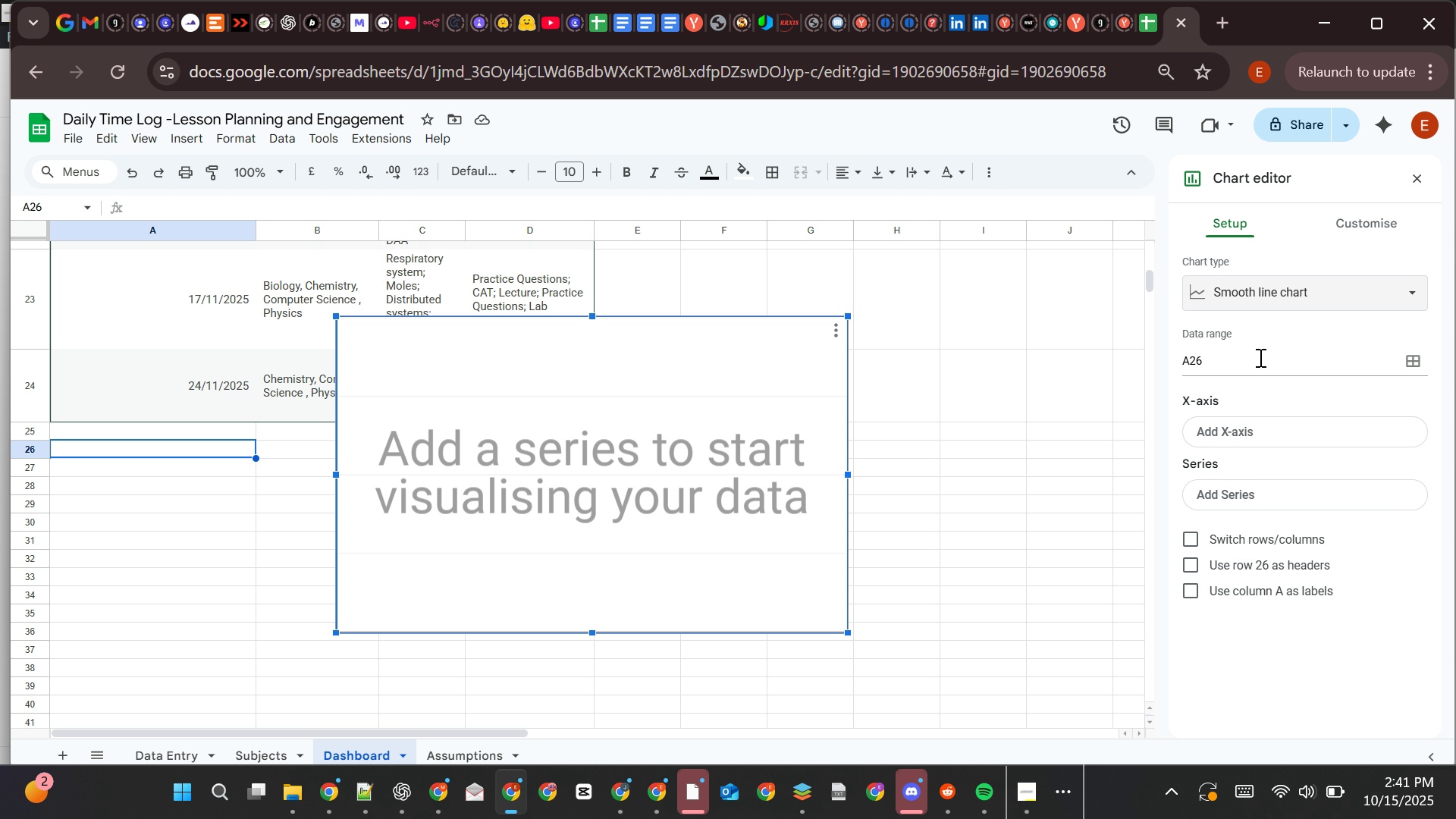 
wait(11.32)
 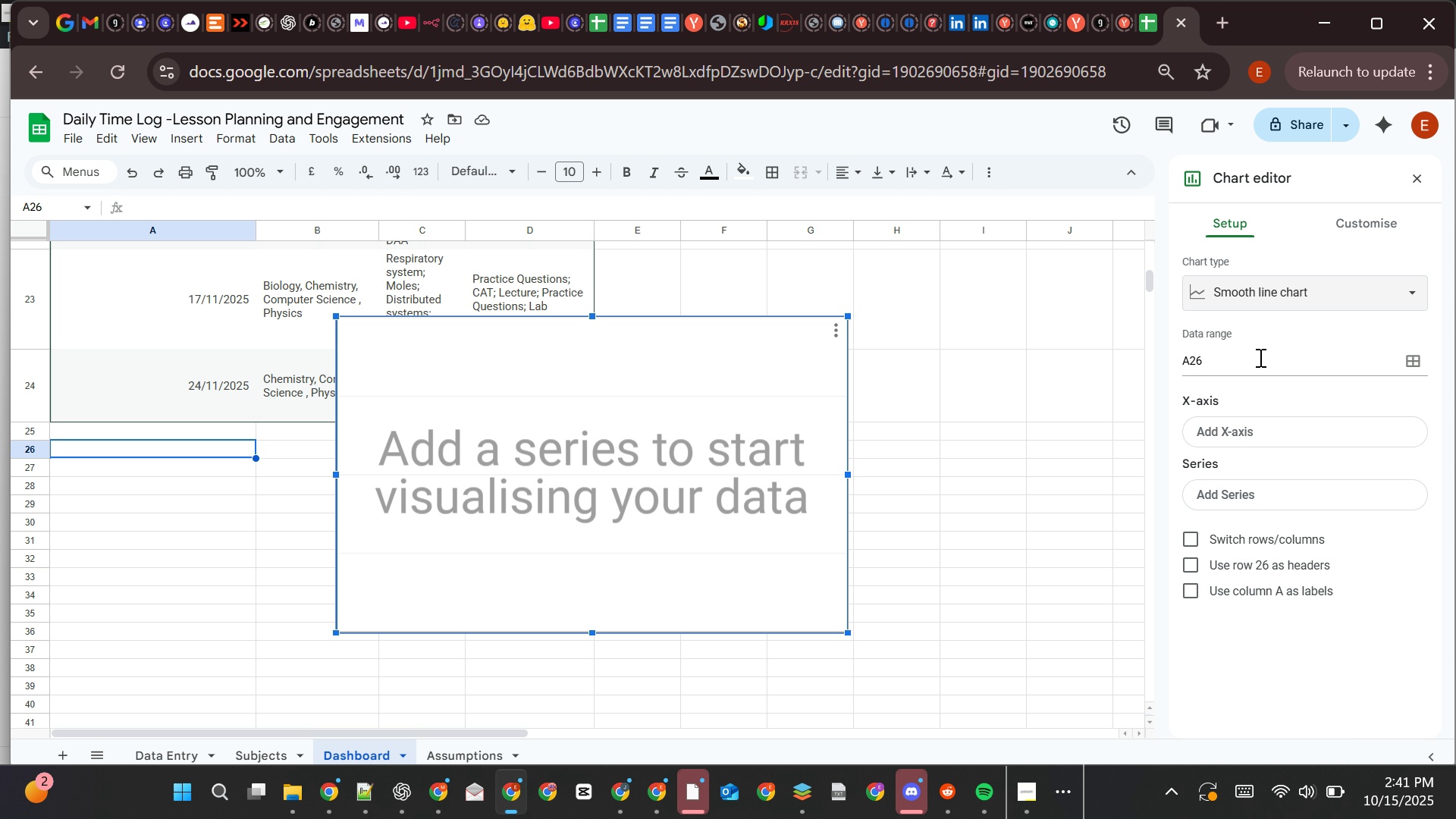 
left_click([1410, 359])
 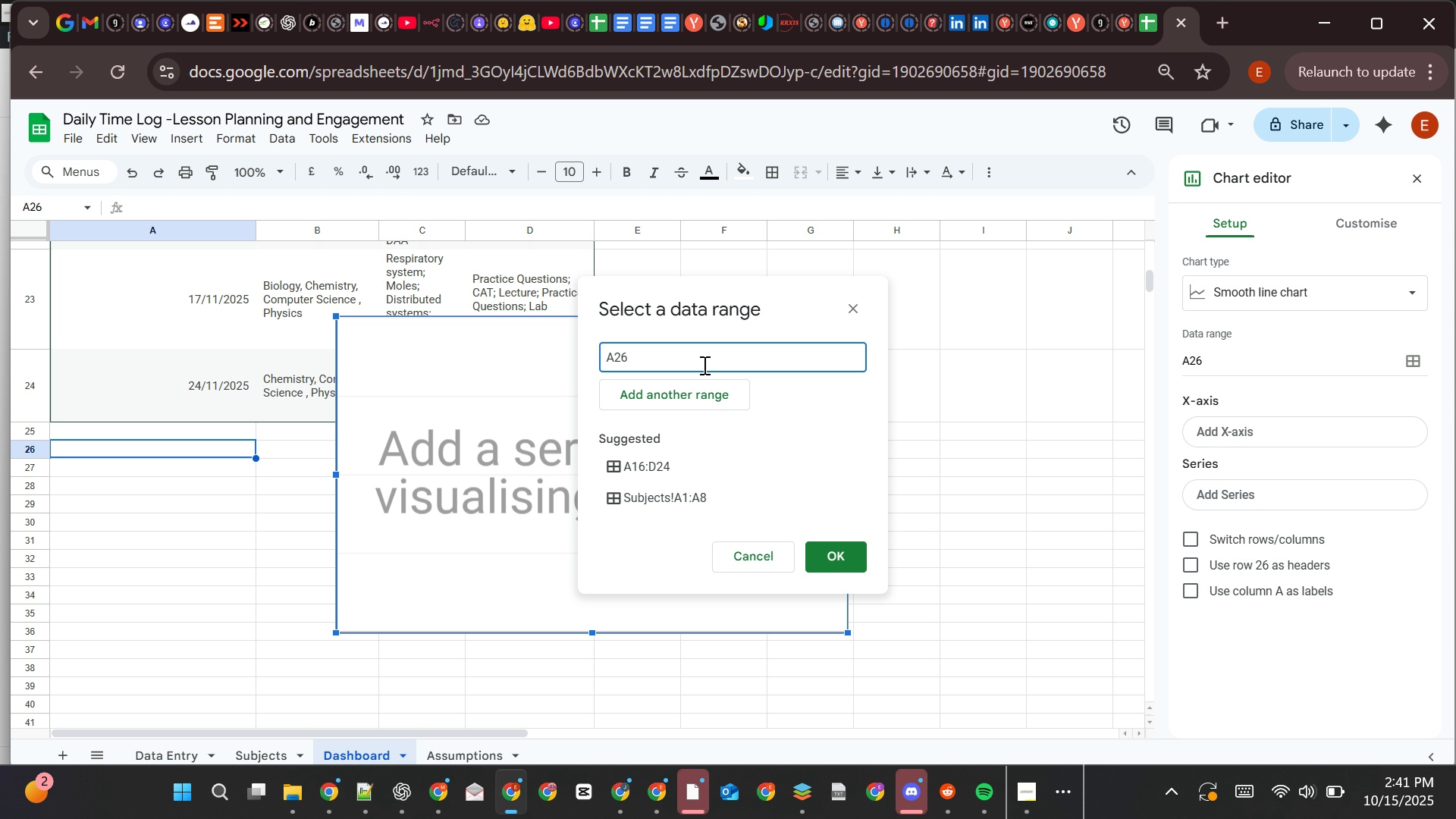 
wait(15.56)
 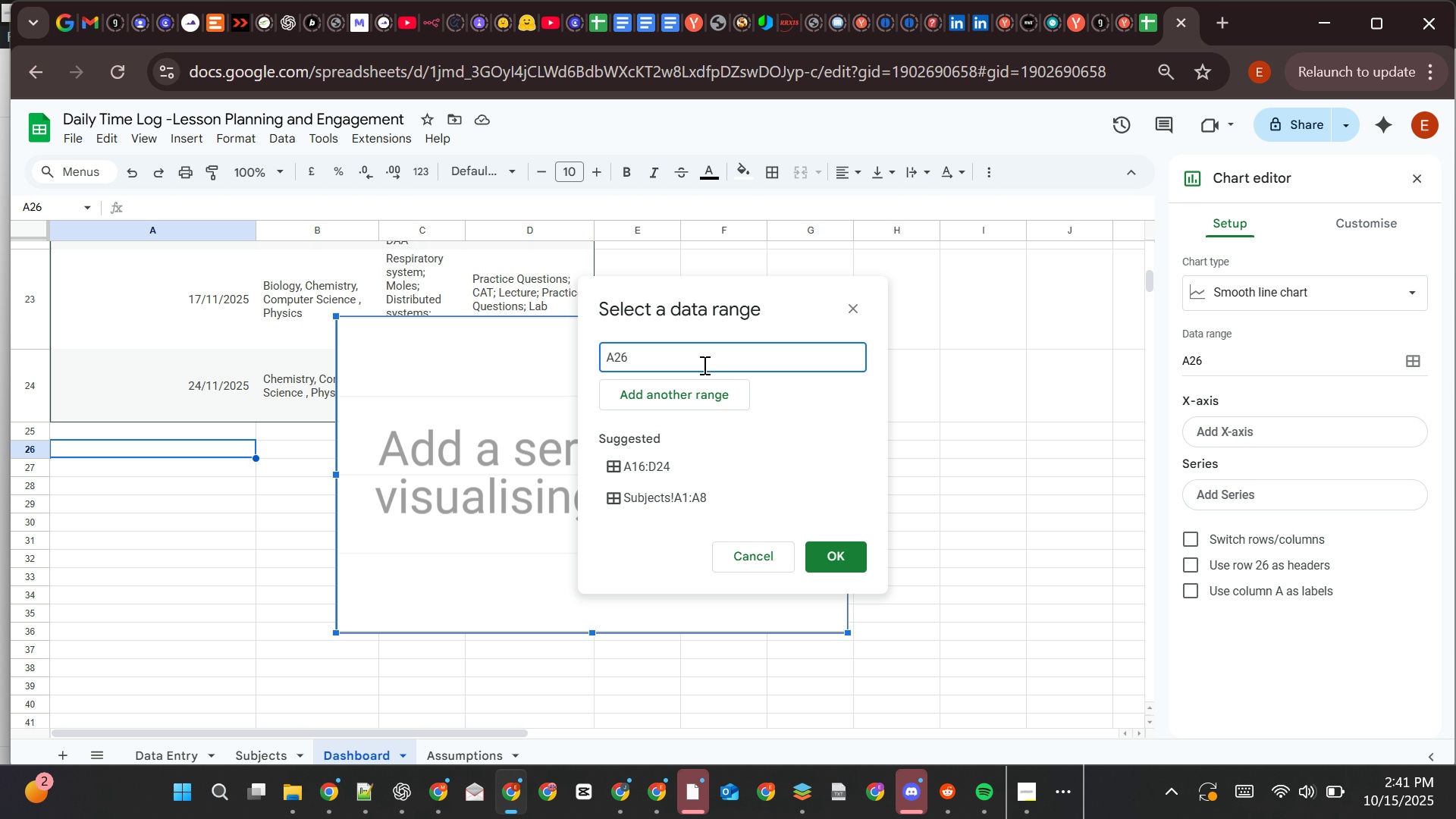 
left_click([176, 755])
 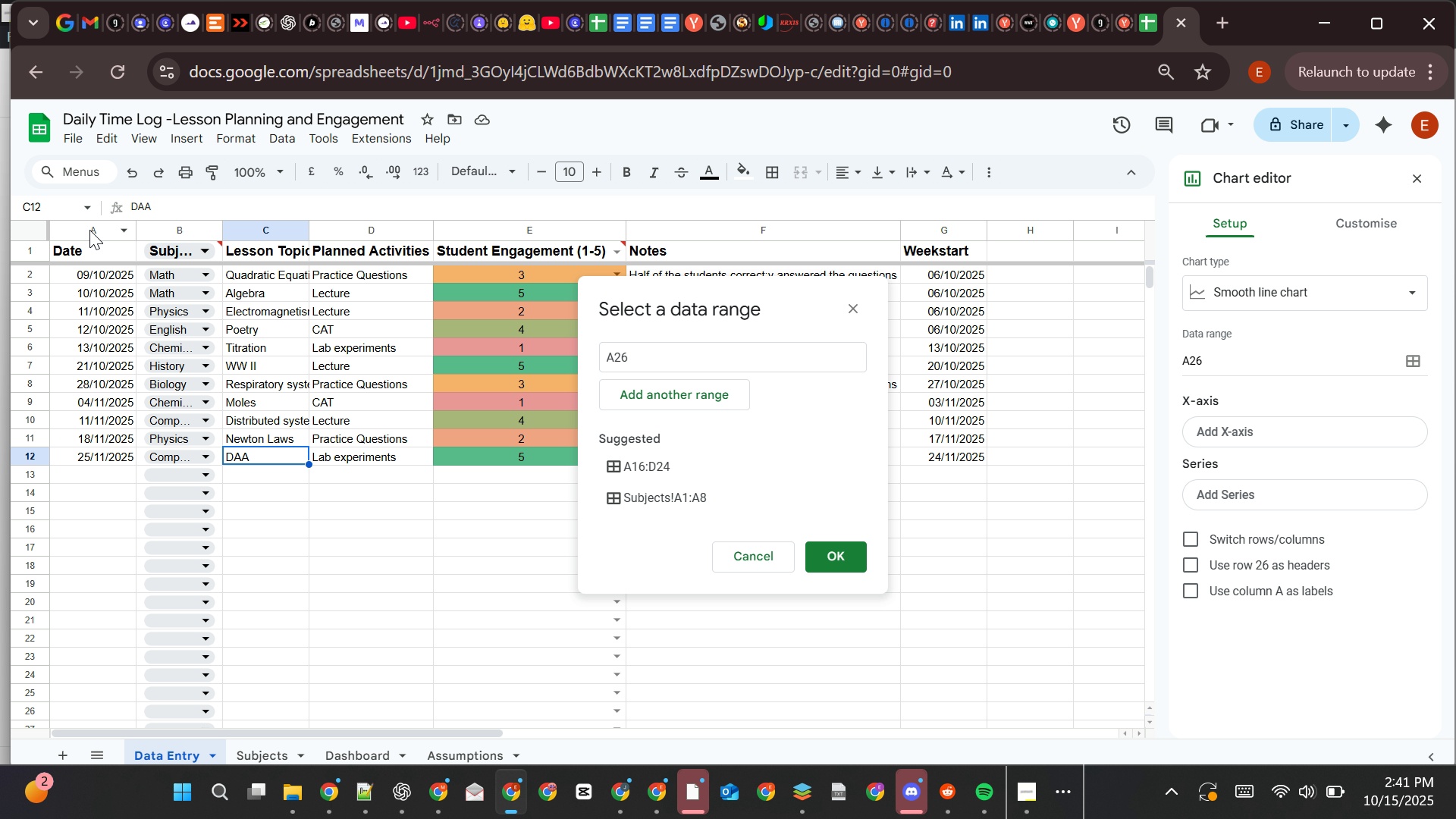 
left_click_drag(start_coordinate=[89, 230], to_coordinate=[715, 428])
 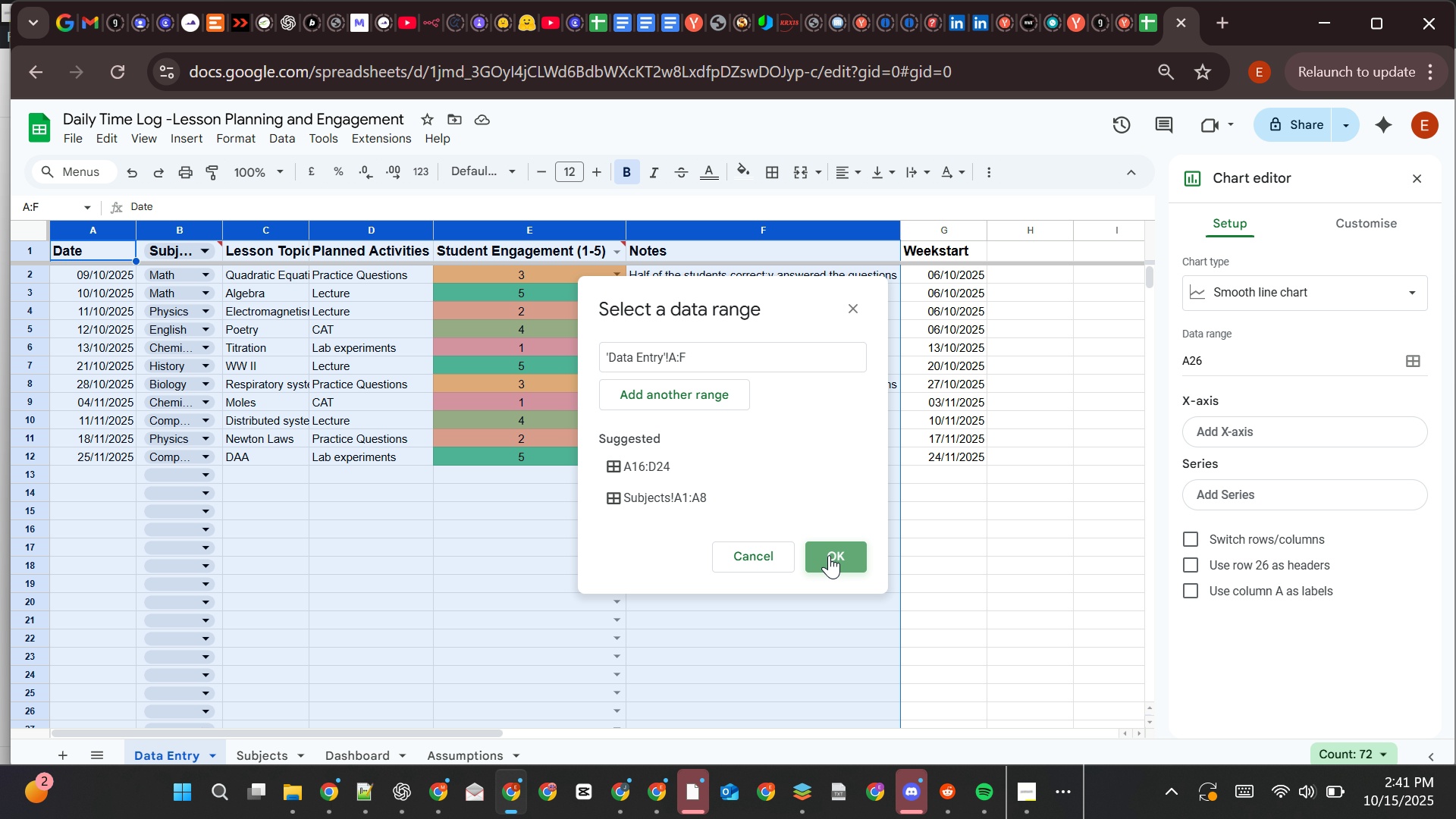 
left_click([829, 555])
 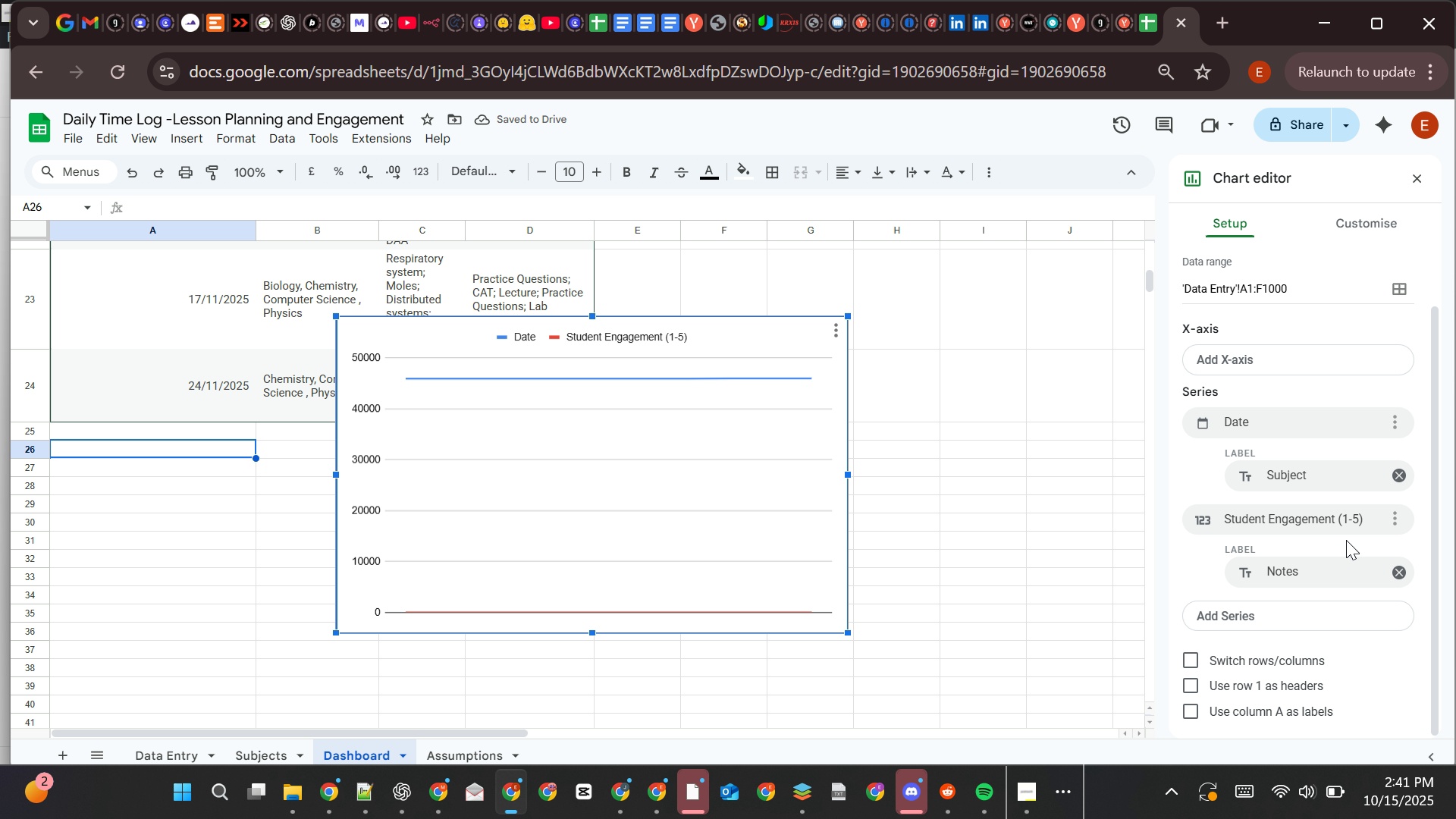 
wait(6.67)
 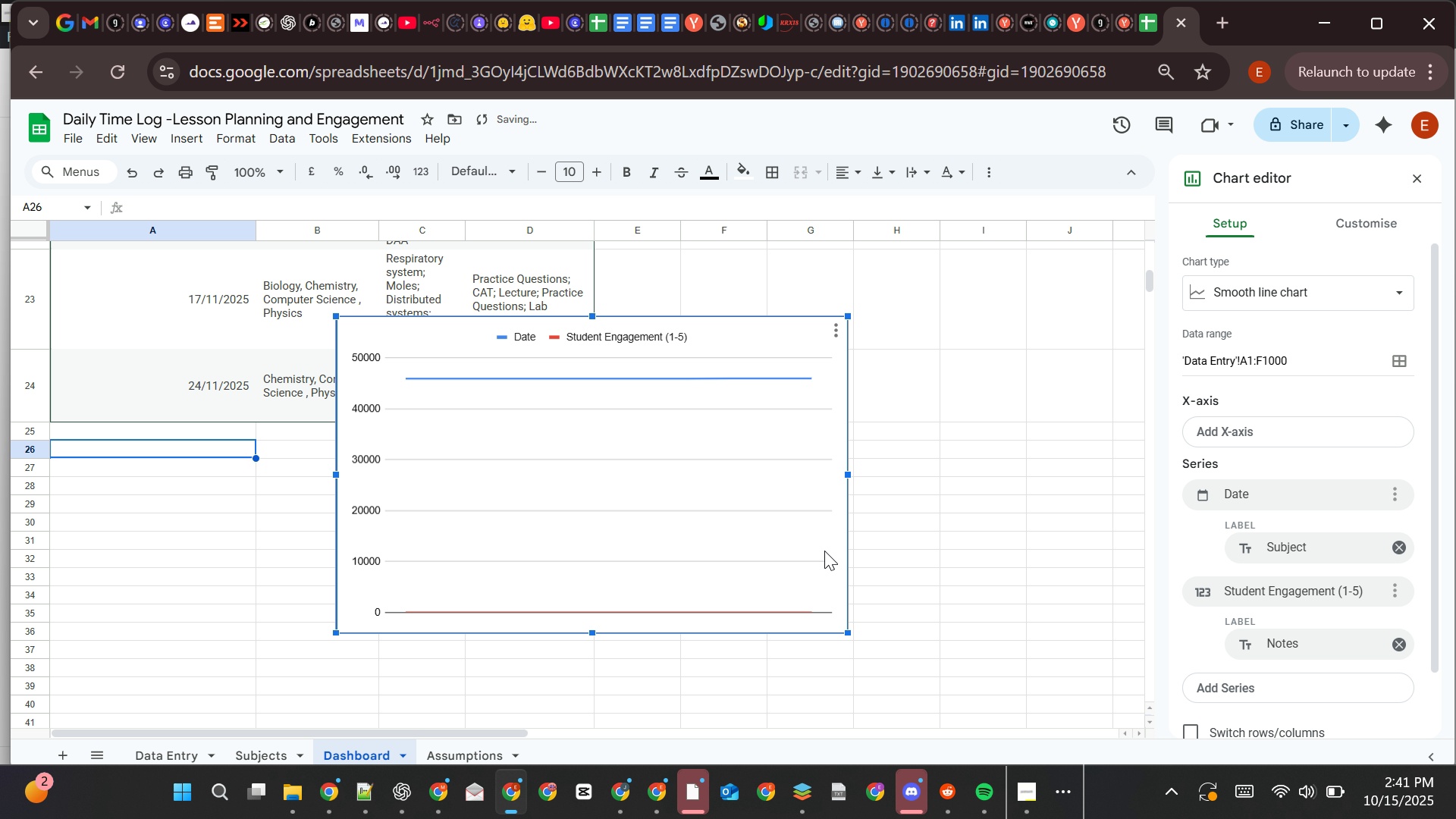 
left_click([1397, 572])
 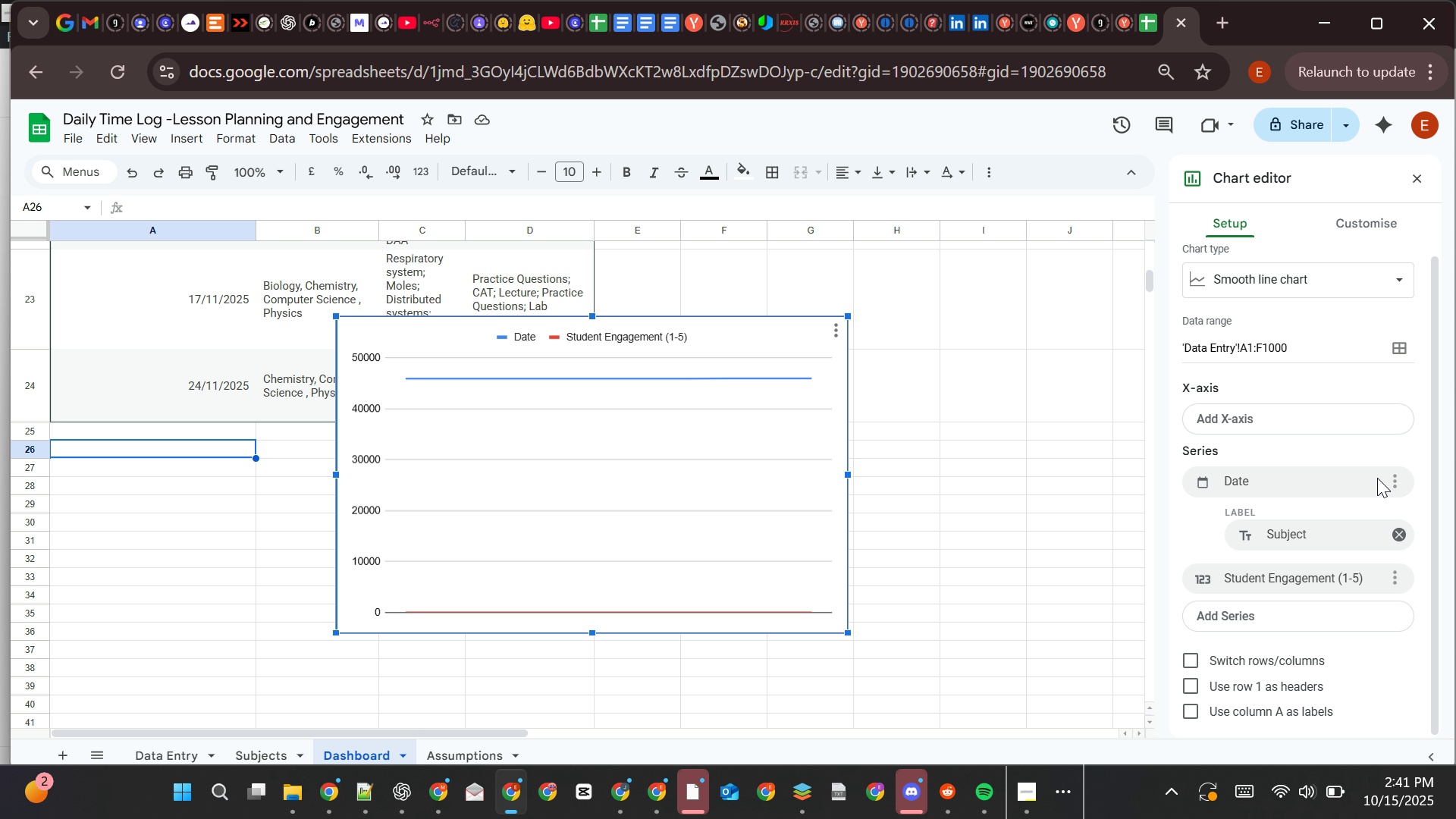 
wait(10.23)
 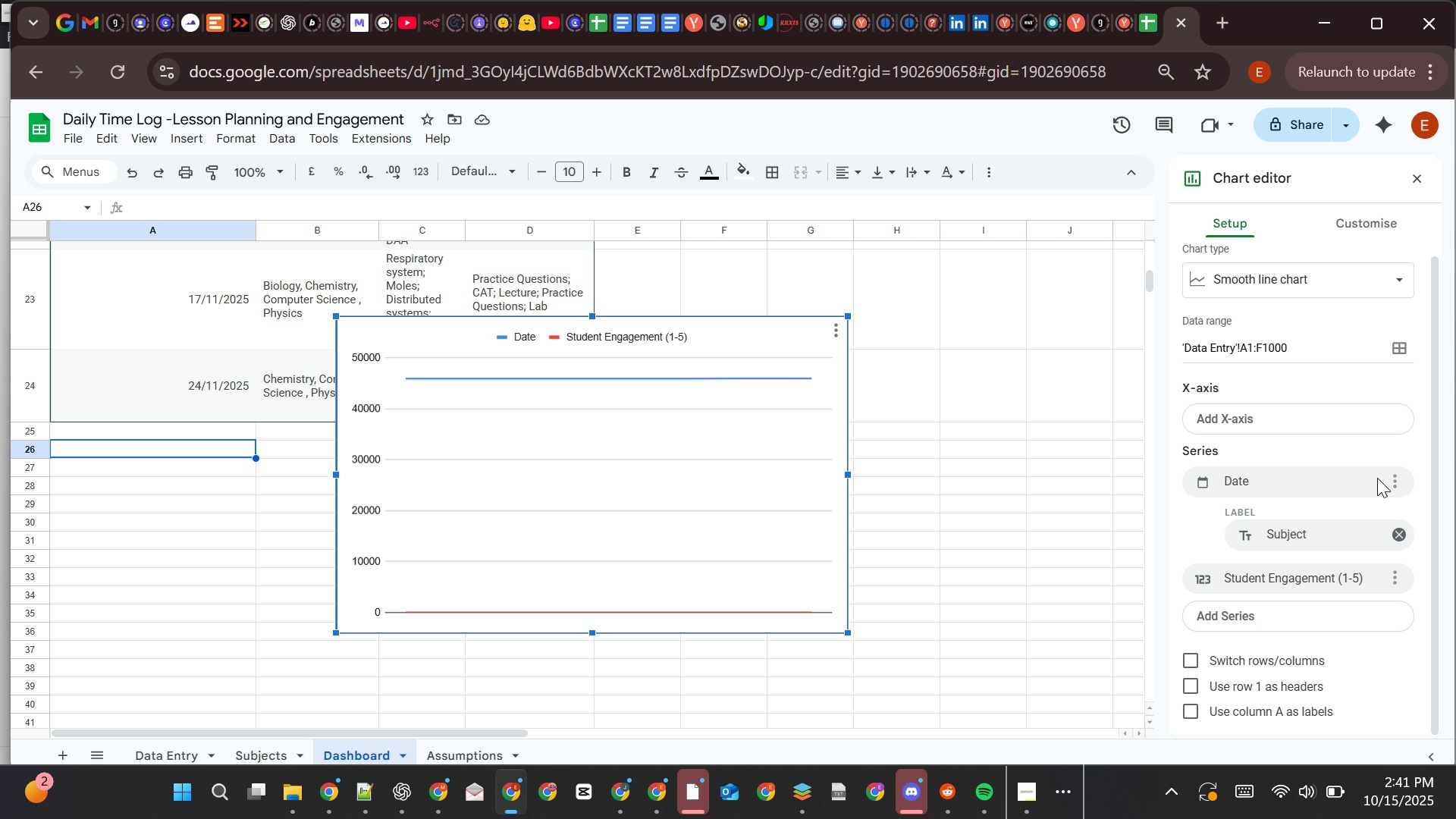 
left_click([1353, 423])
 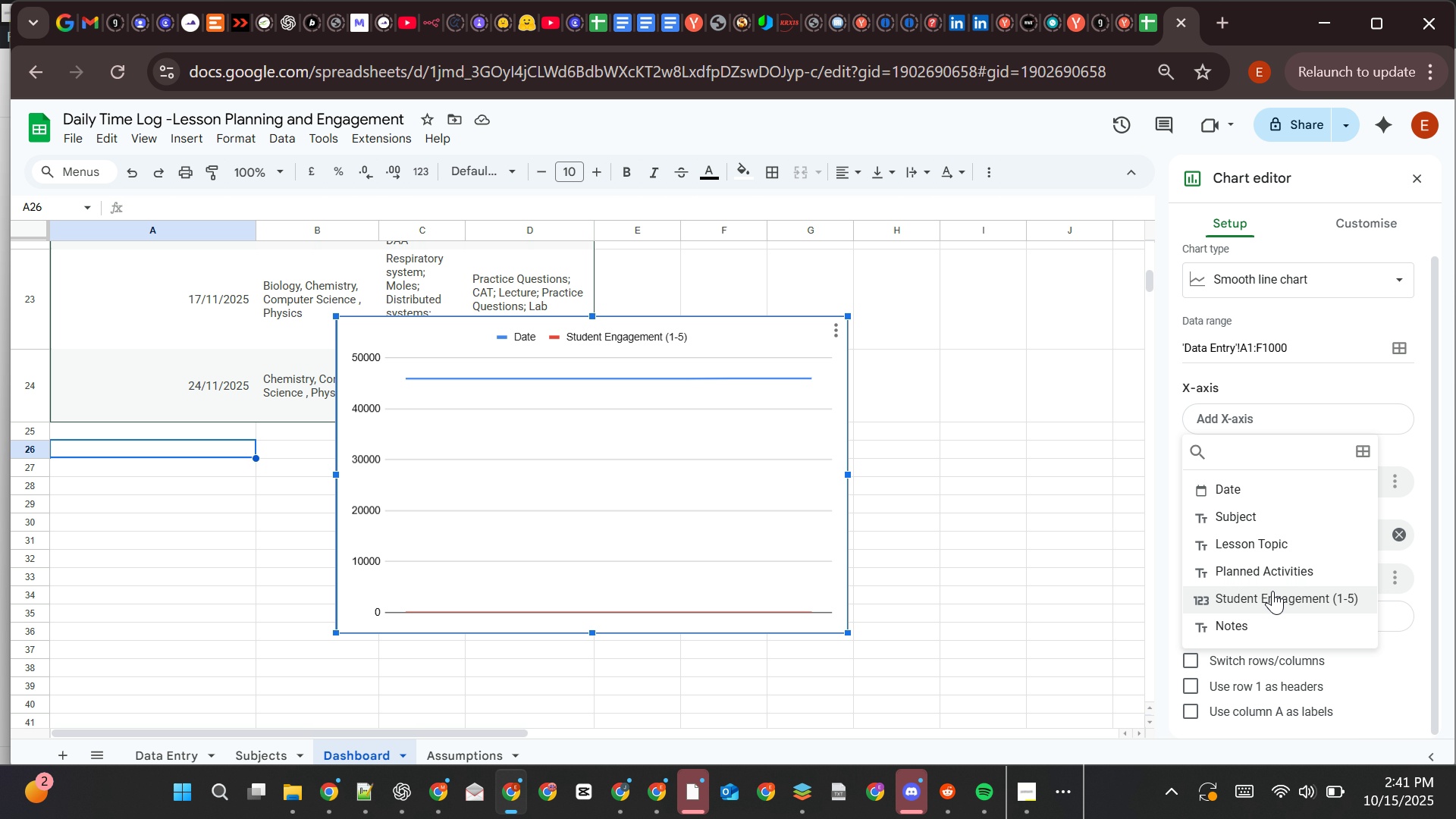 
wait(6.15)
 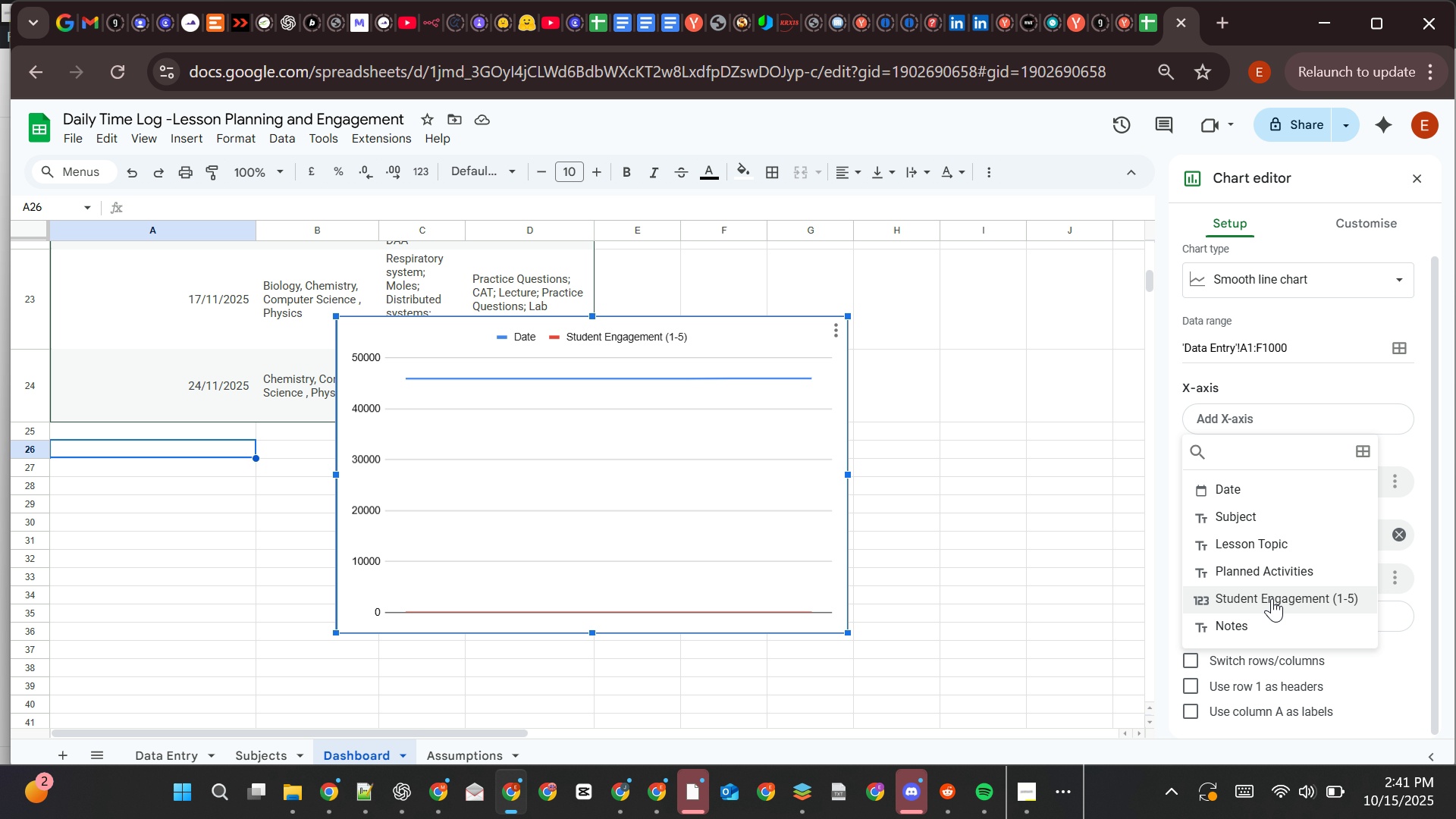 
left_click([1259, 494])
 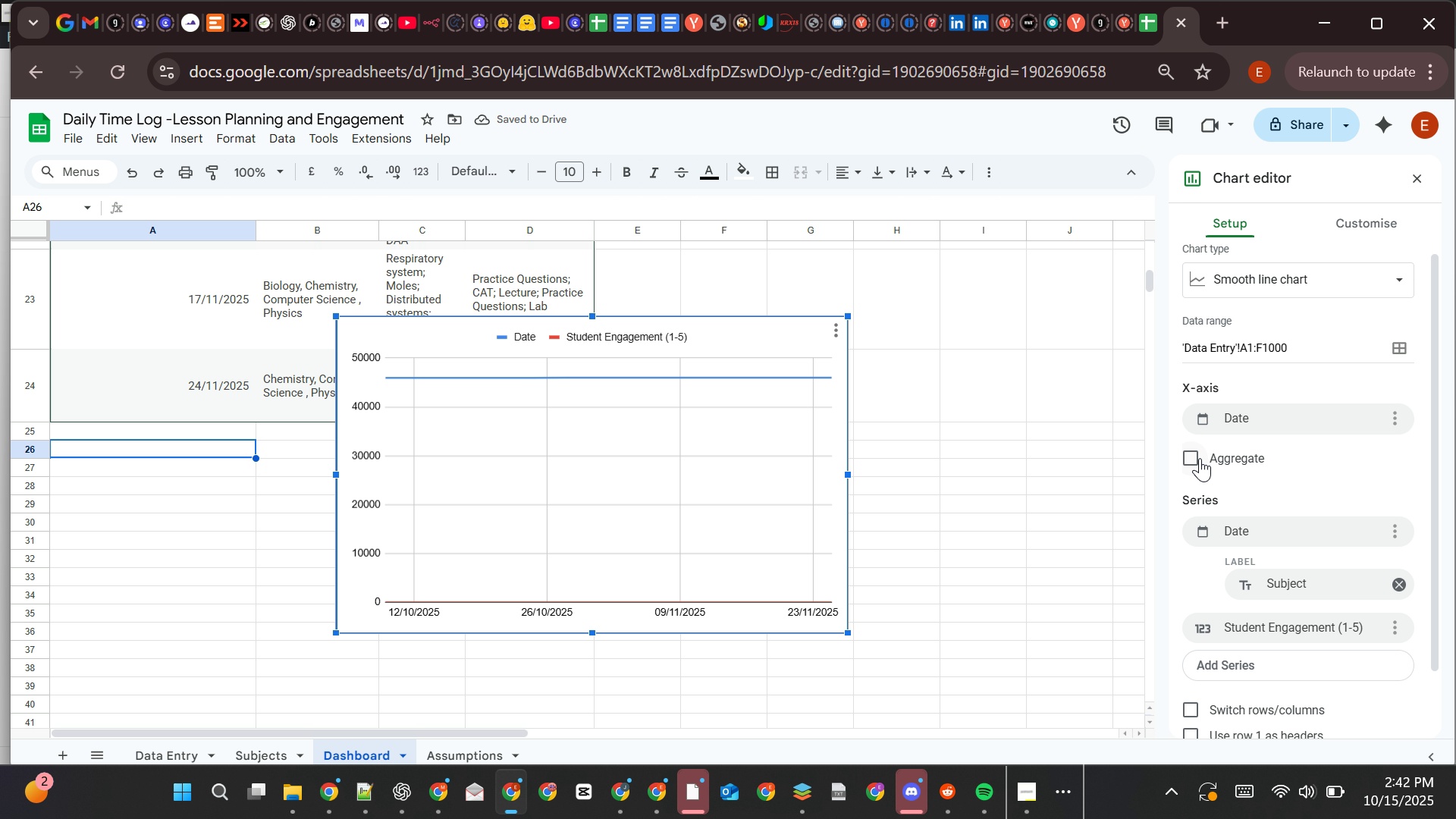 
wait(8.79)
 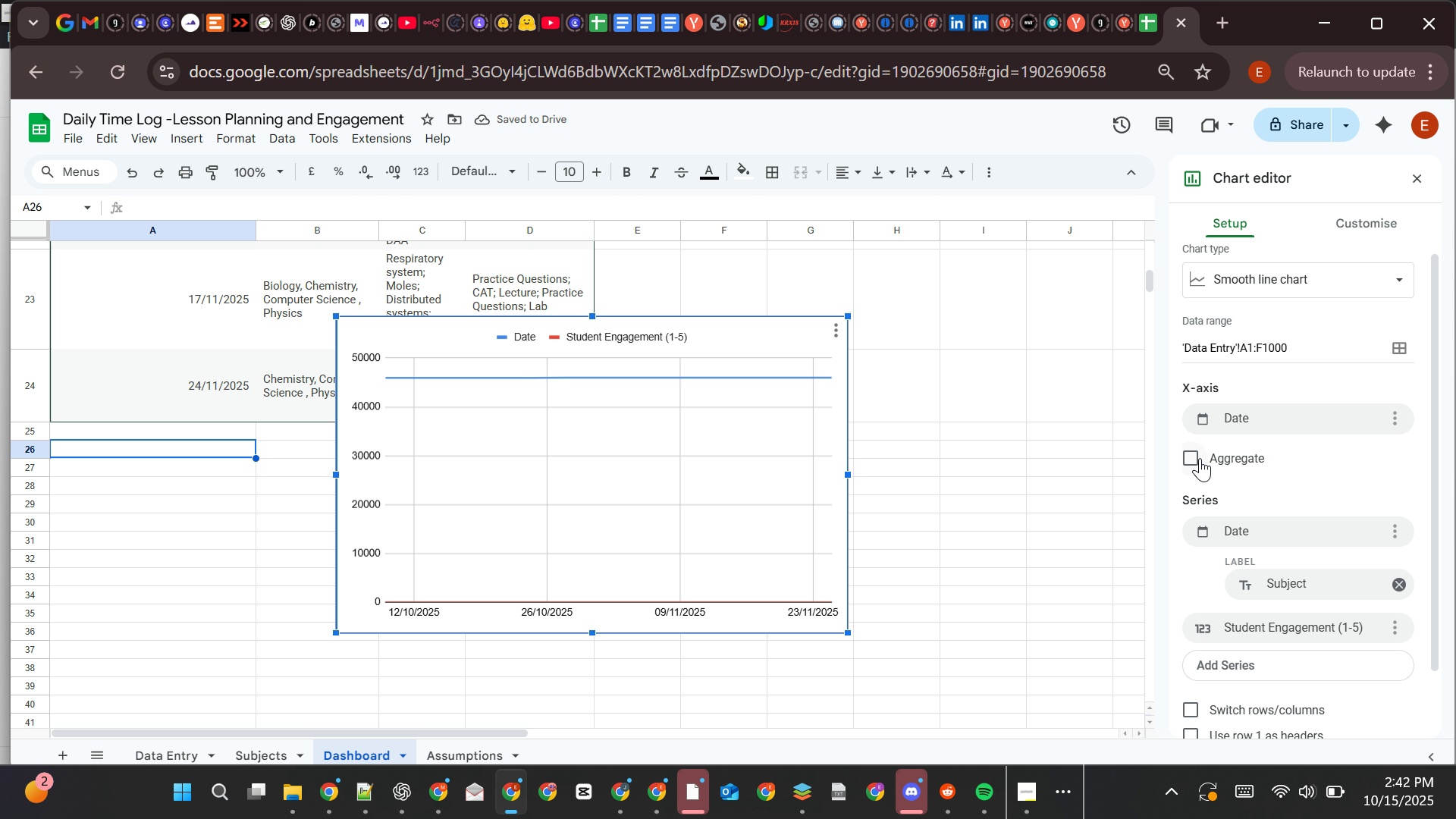 
left_click([1276, 522])
 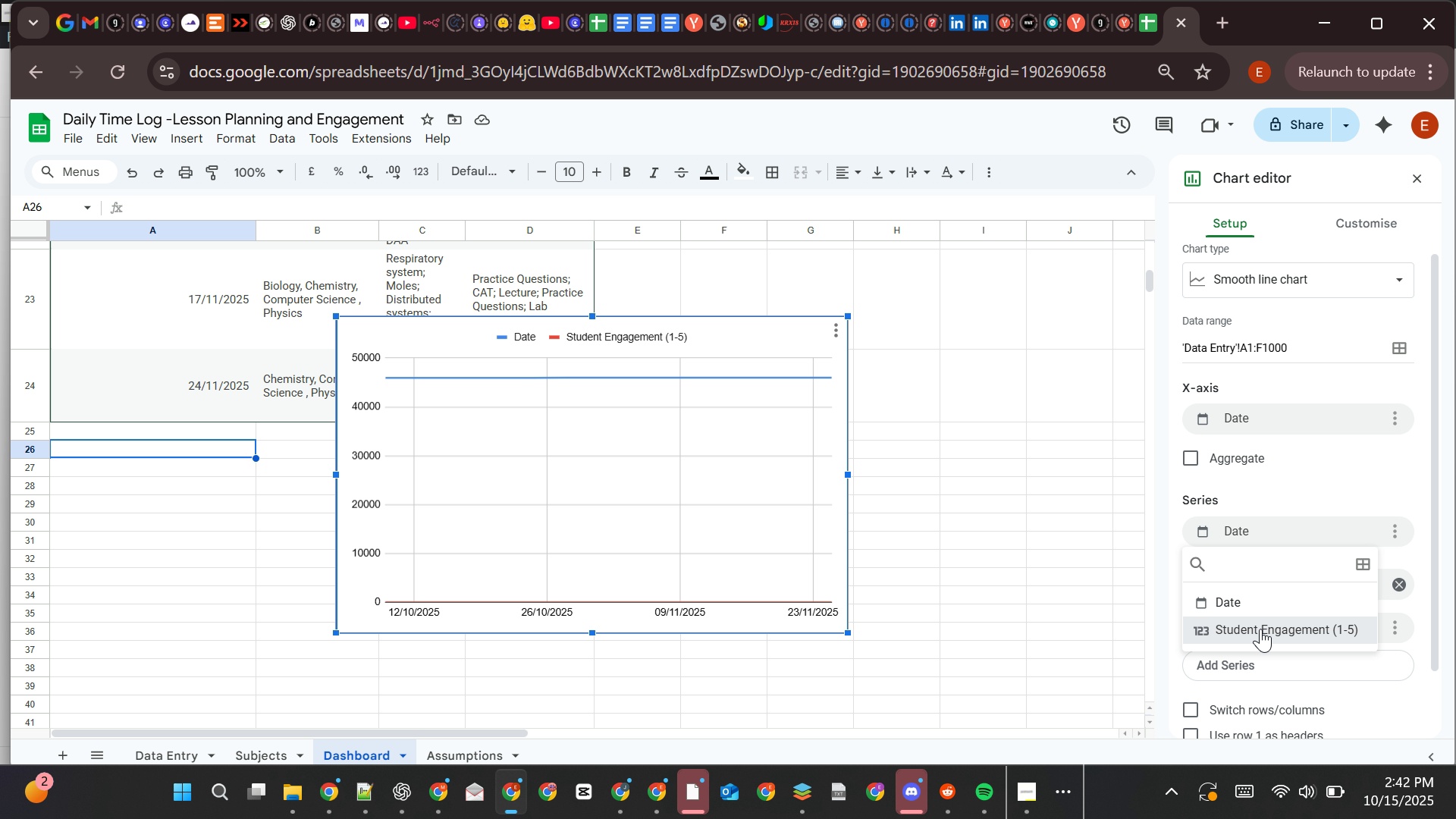 
left_click([1260, 629])
 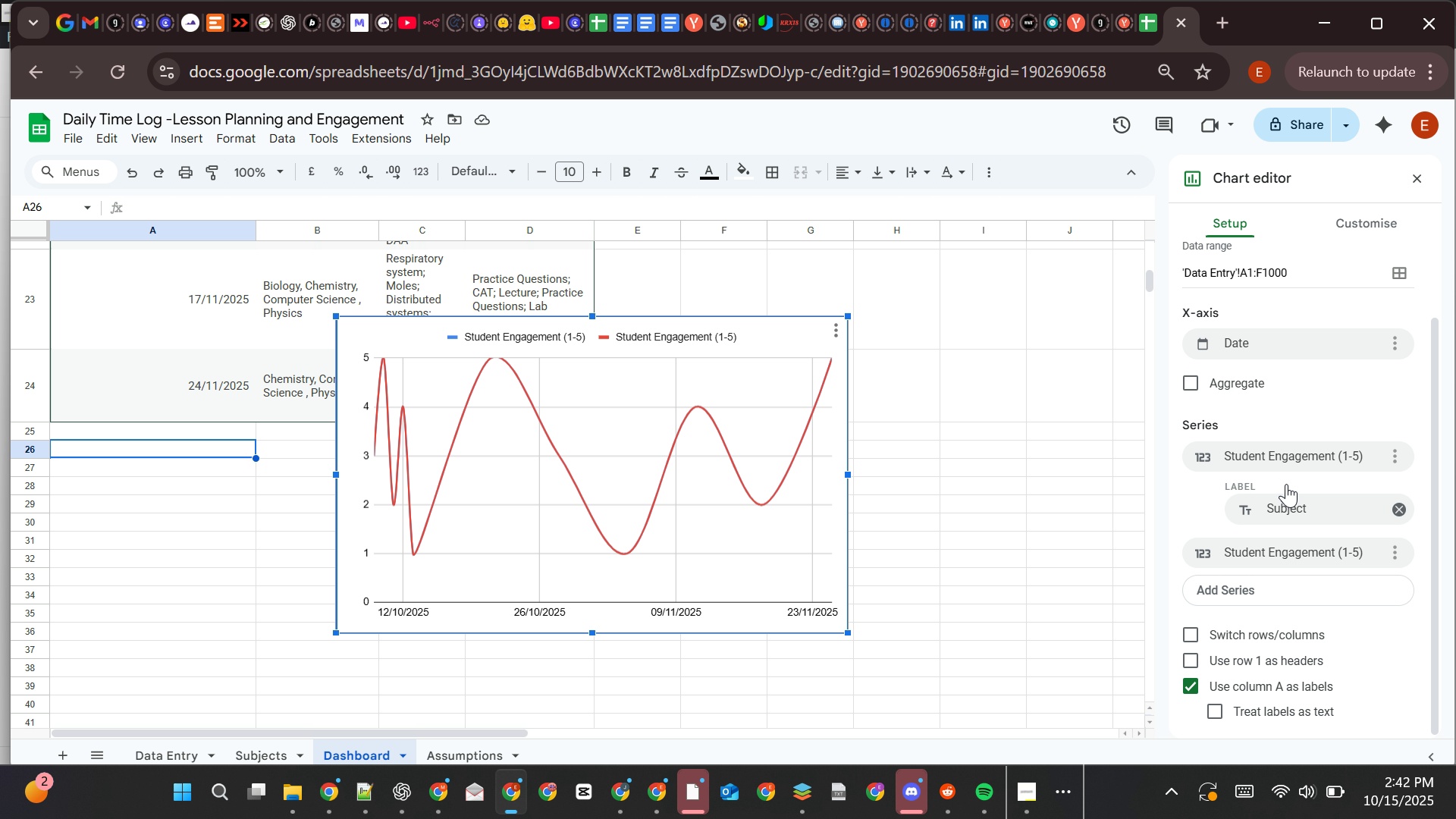 
wait(15.93)
 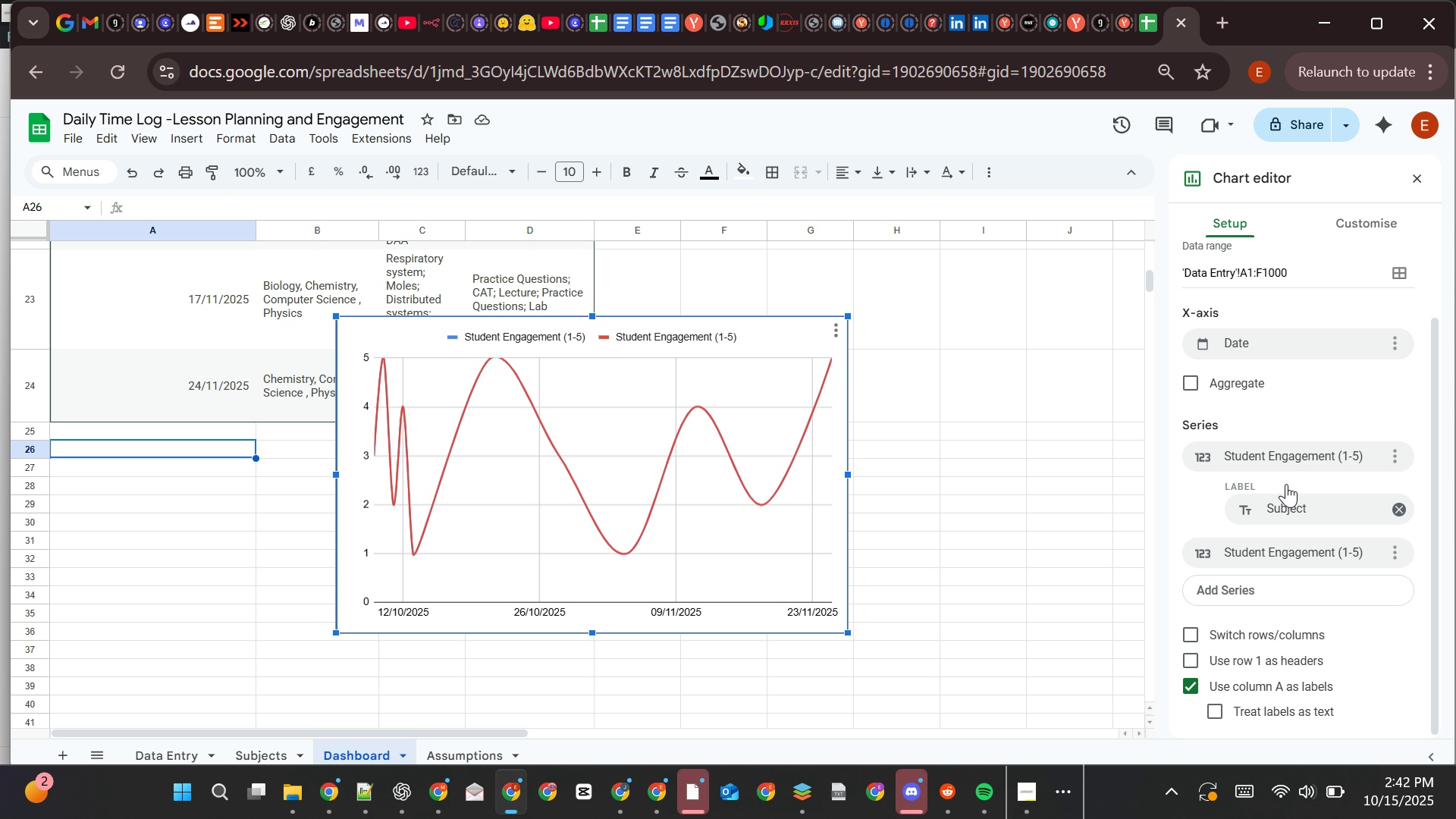 
left_click([1193, 390])
 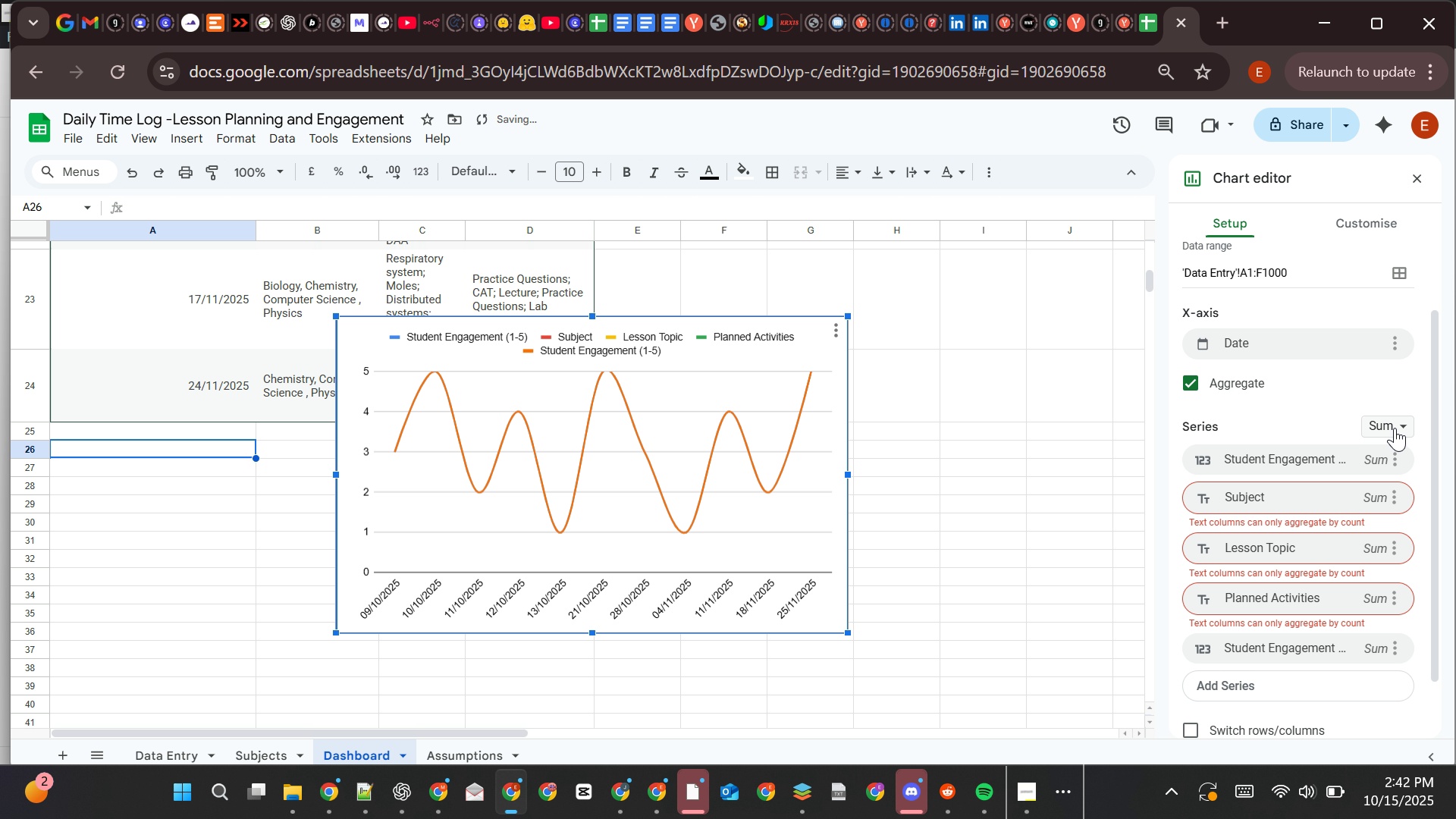 
left_click([1395, 420])
 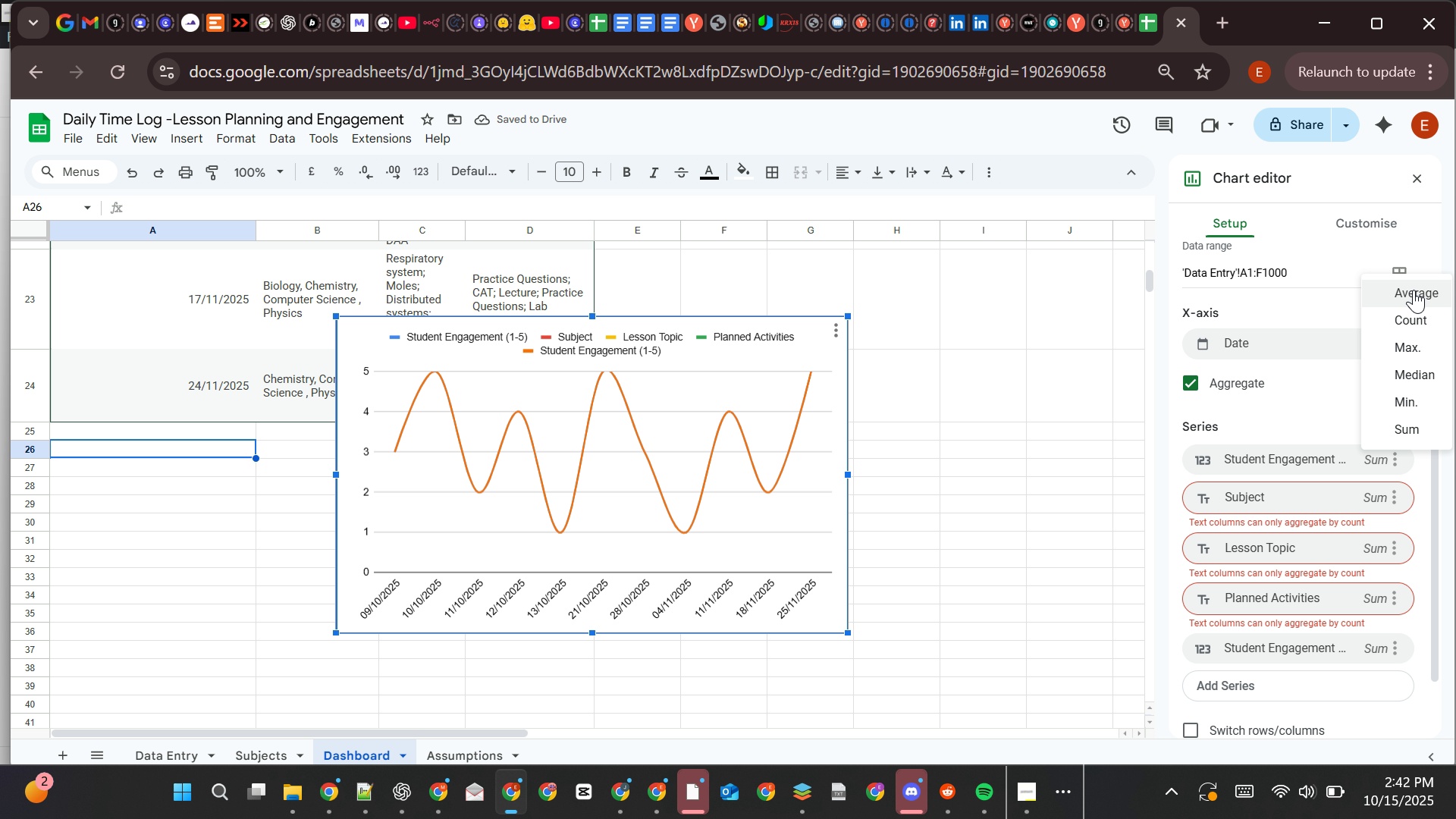 
left_click([1414, 290])
 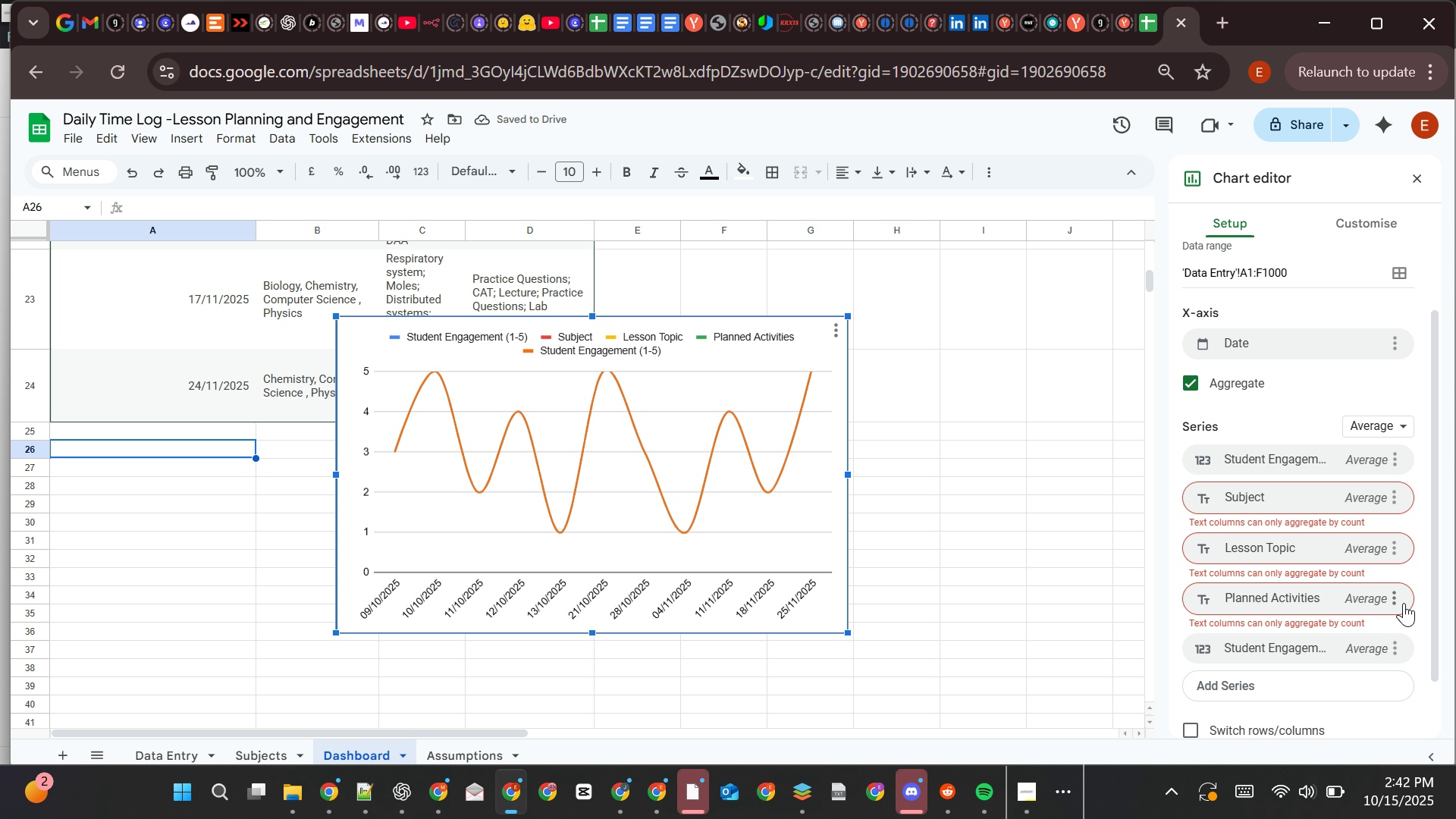 
wait(8.31)
 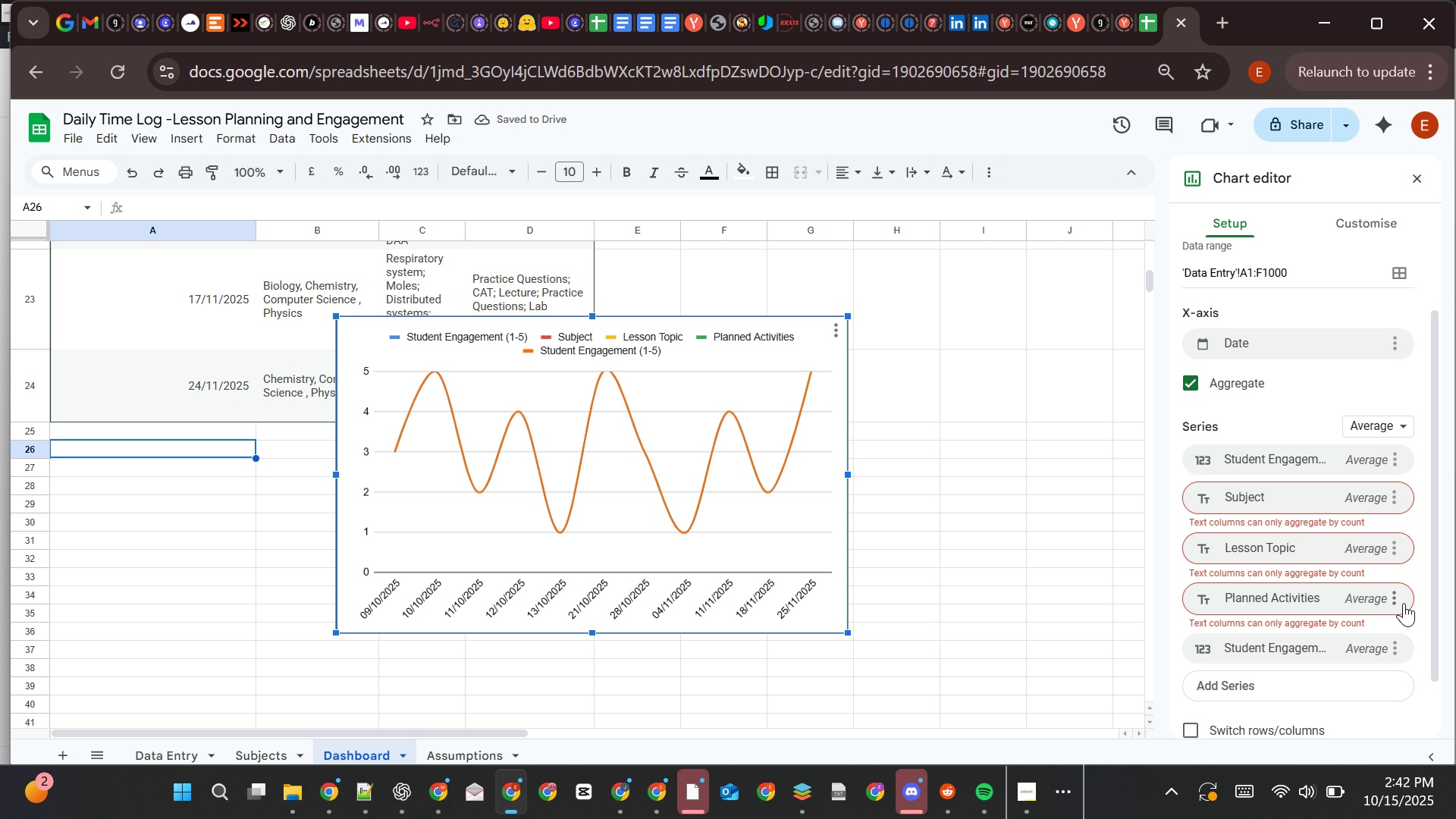 
left_click([1397, 460])
 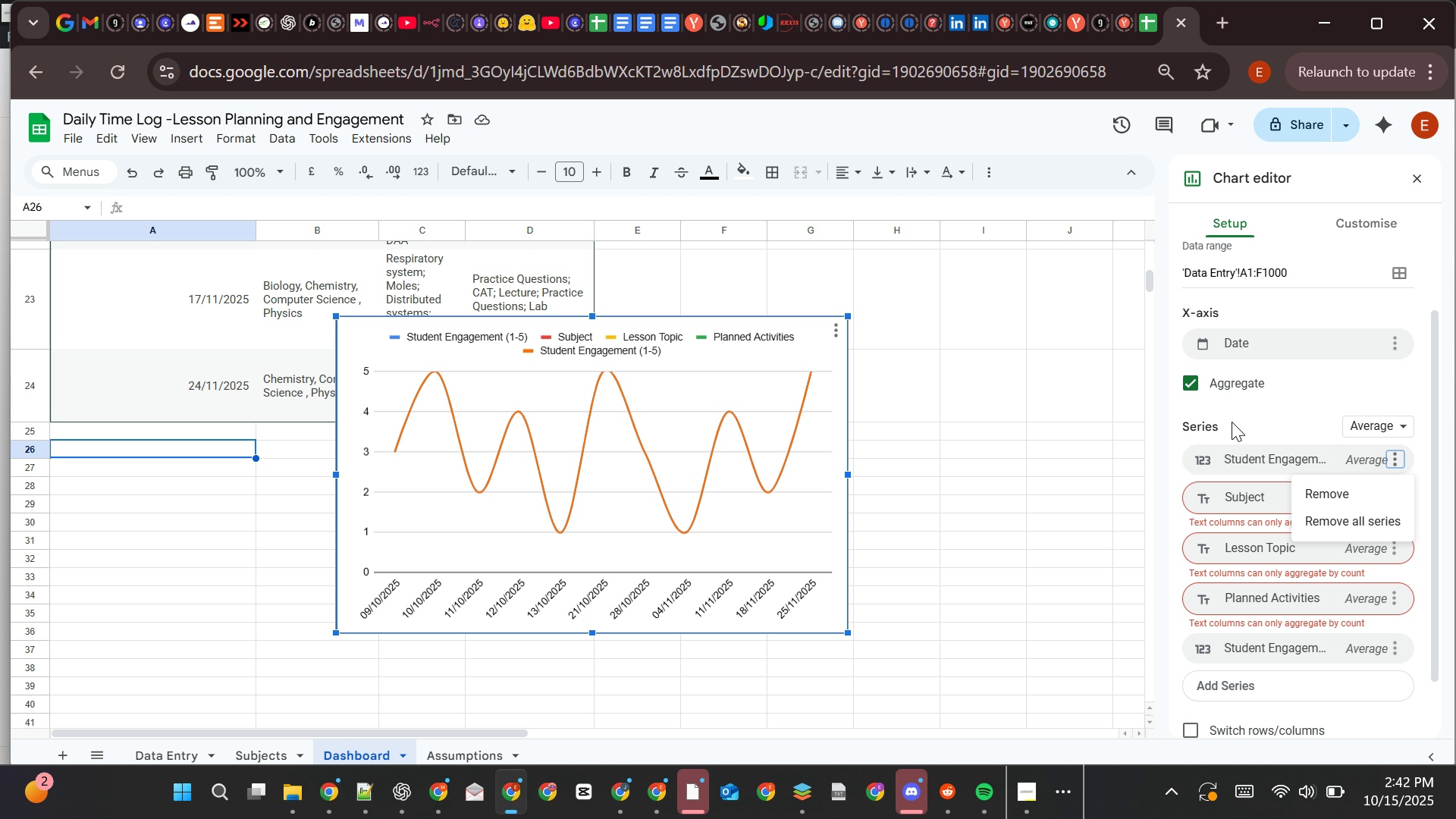 
left_click([1254, 413])
 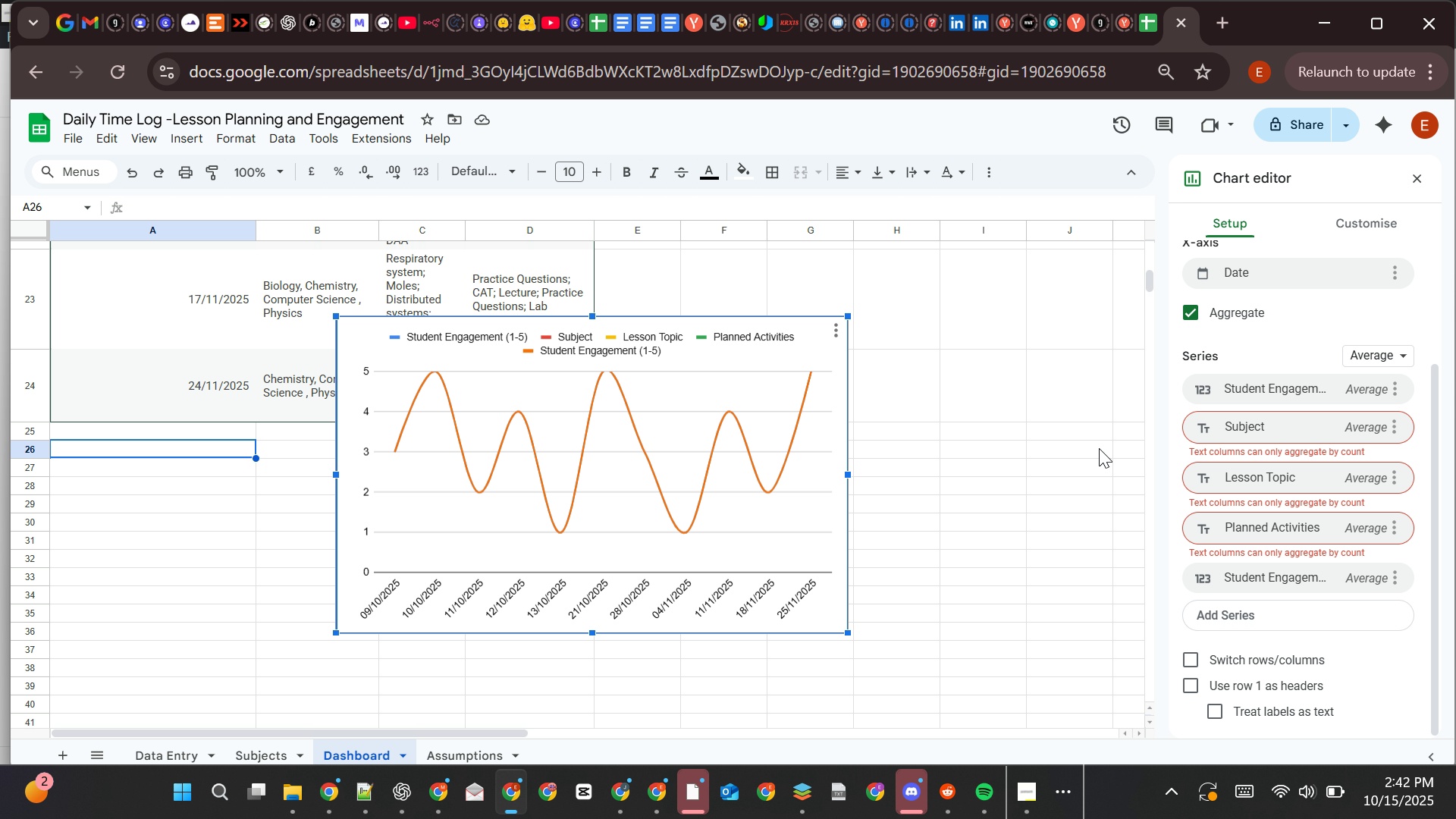 
wait(13.91)
 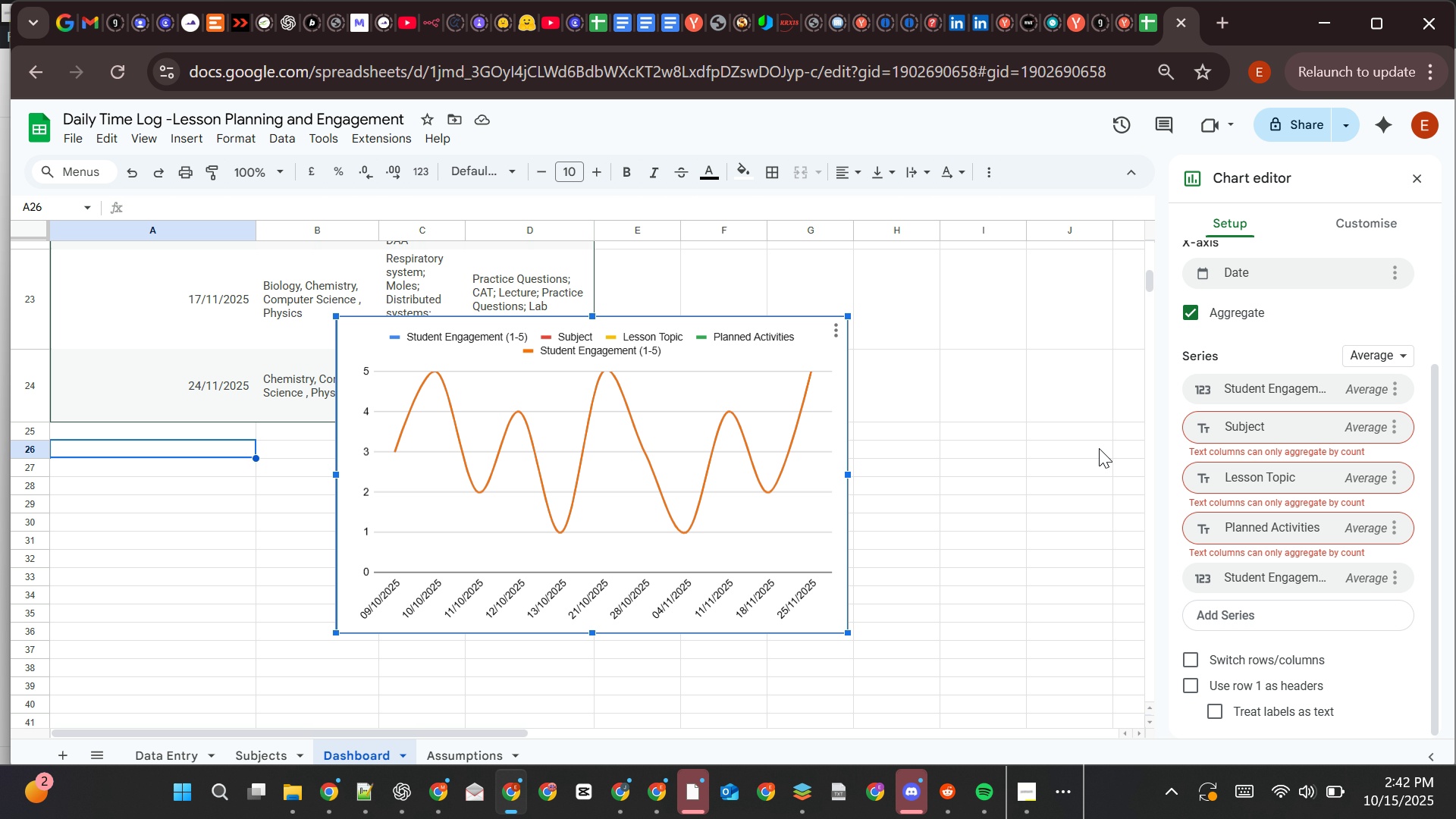 
left_click_drag(start_coordinate=[662, 336], to_coordinate=[381, 522])
 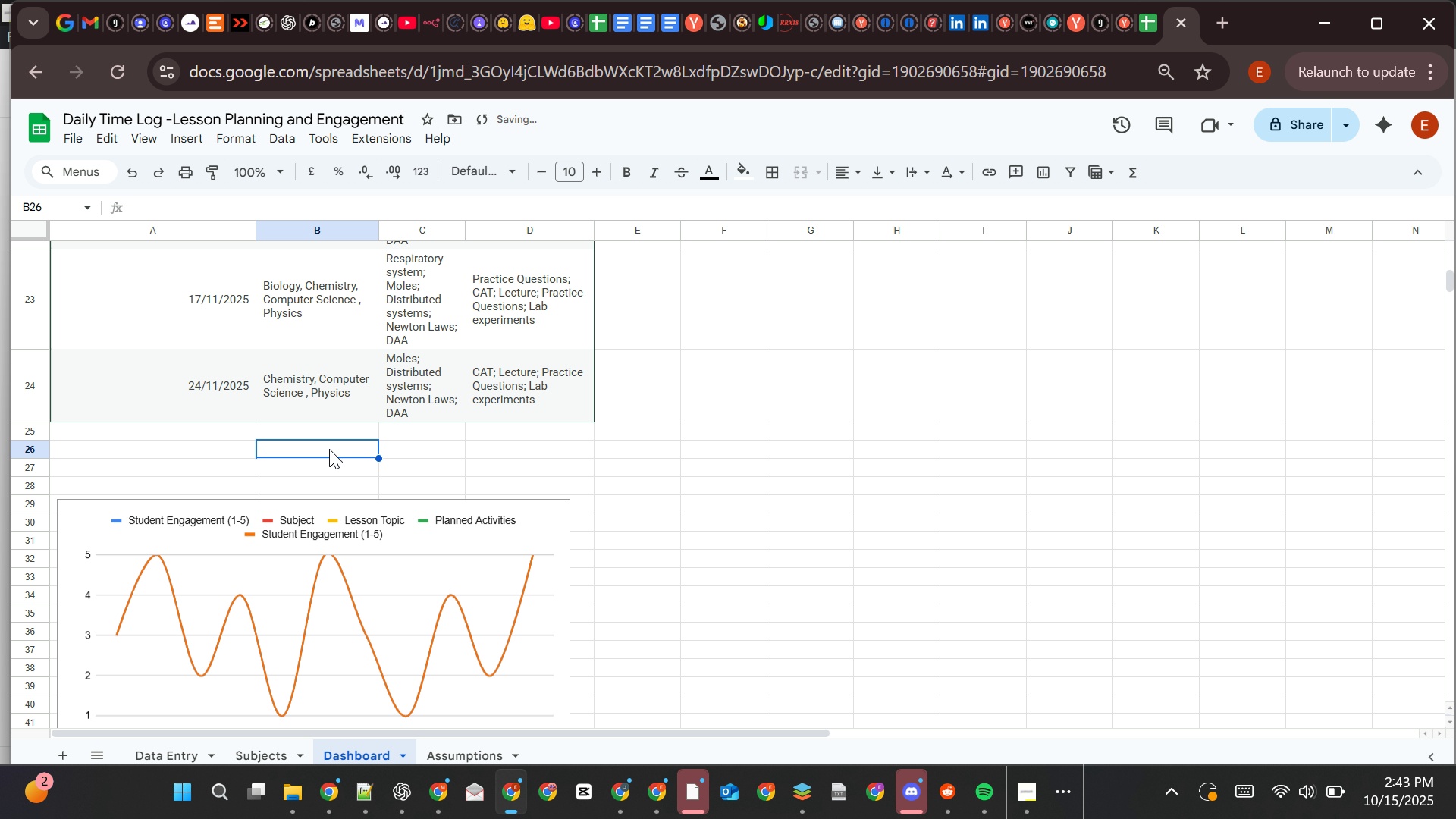 
left_click([329, 449])
 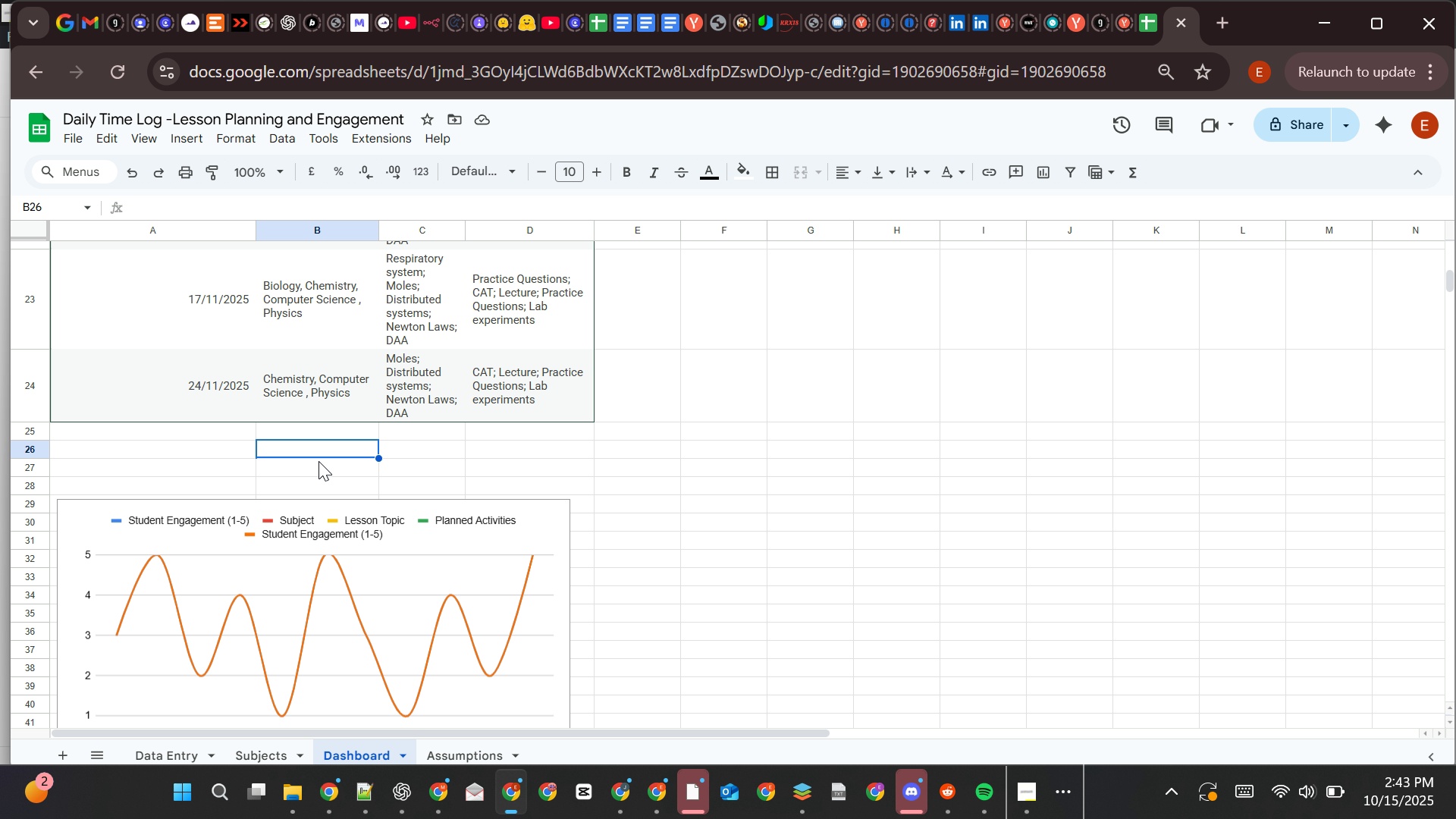 
wait(9.74)
 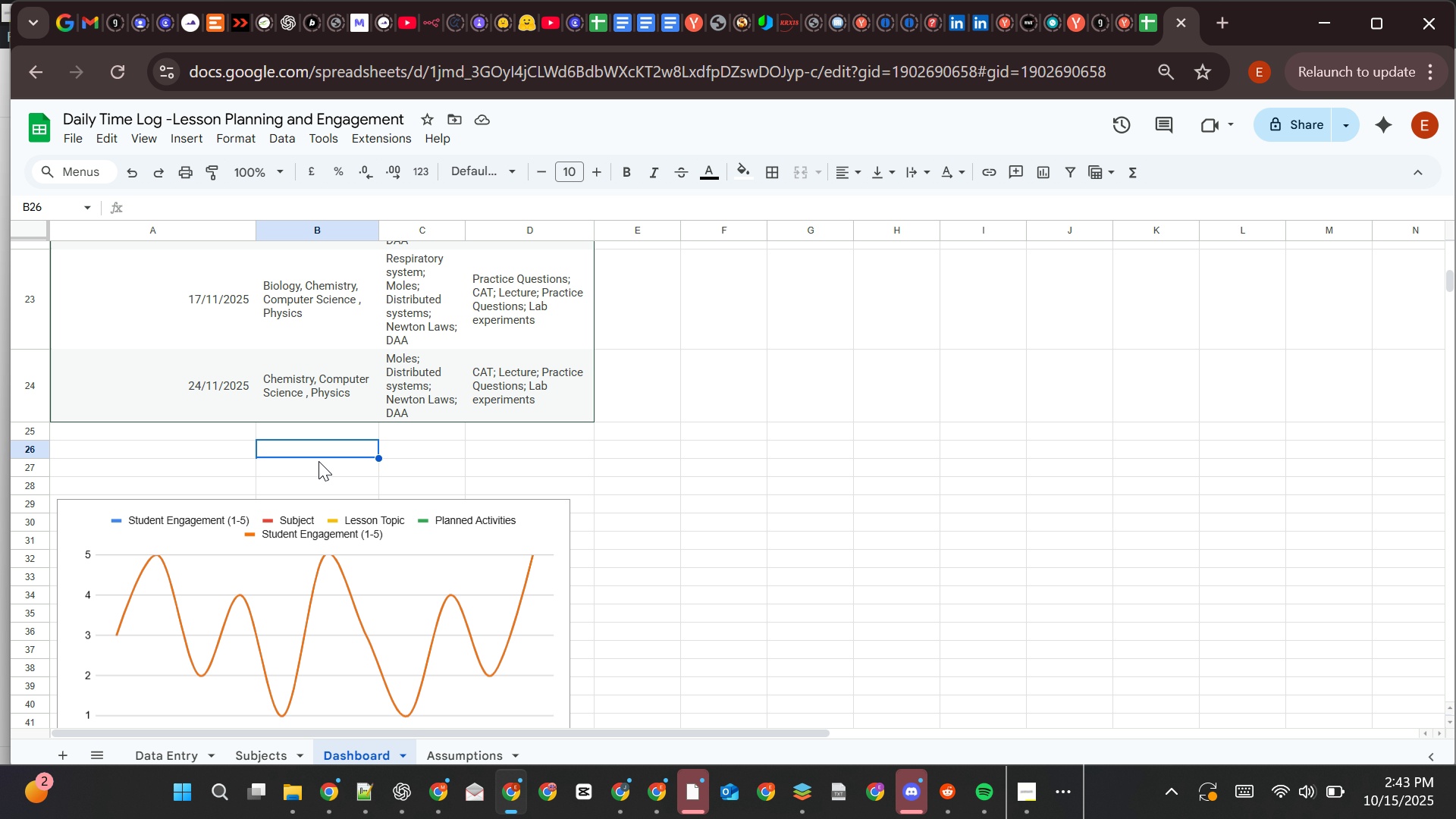 
left_click([75, 469])
 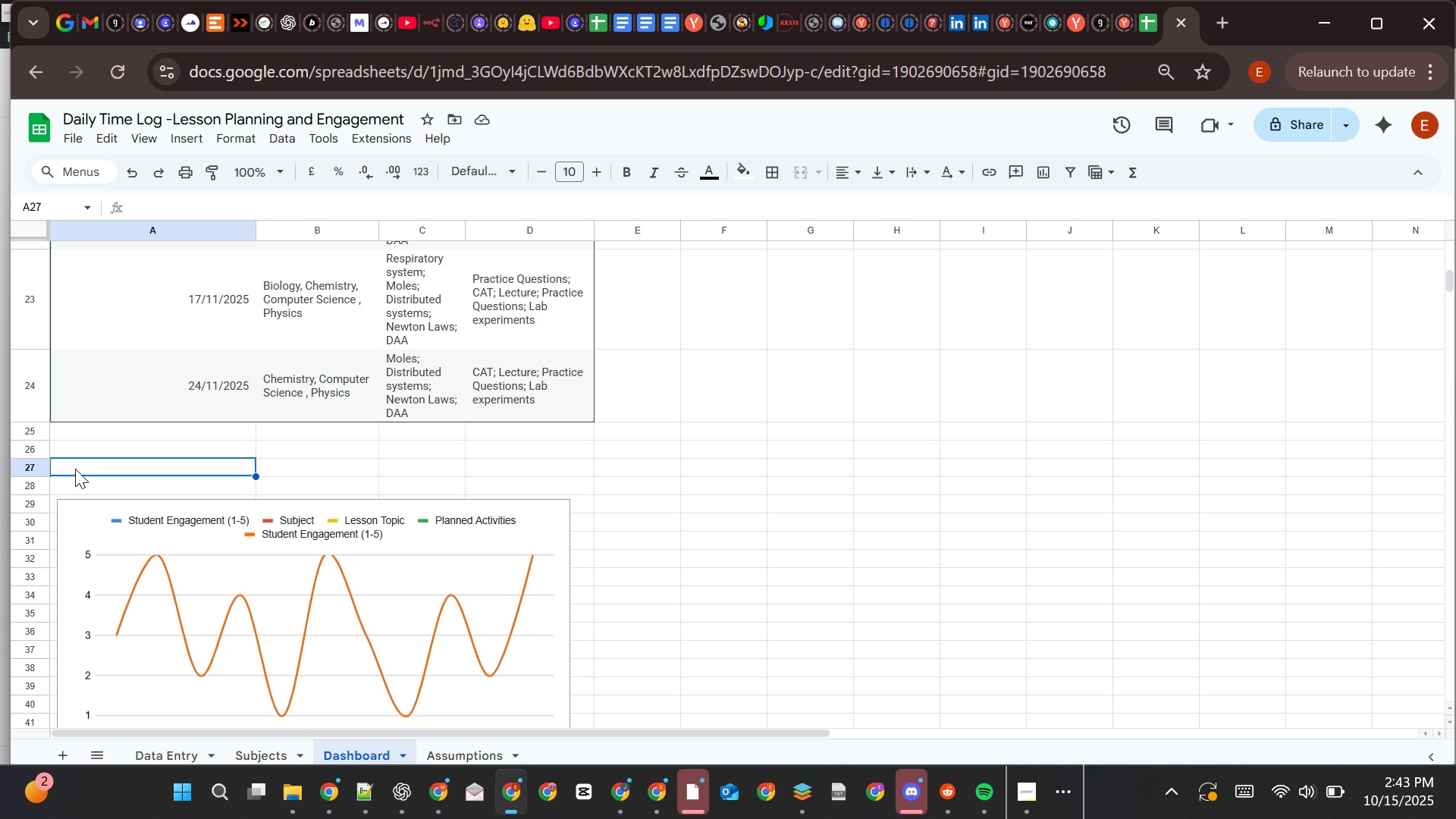 
type(Engagement over time chart)
 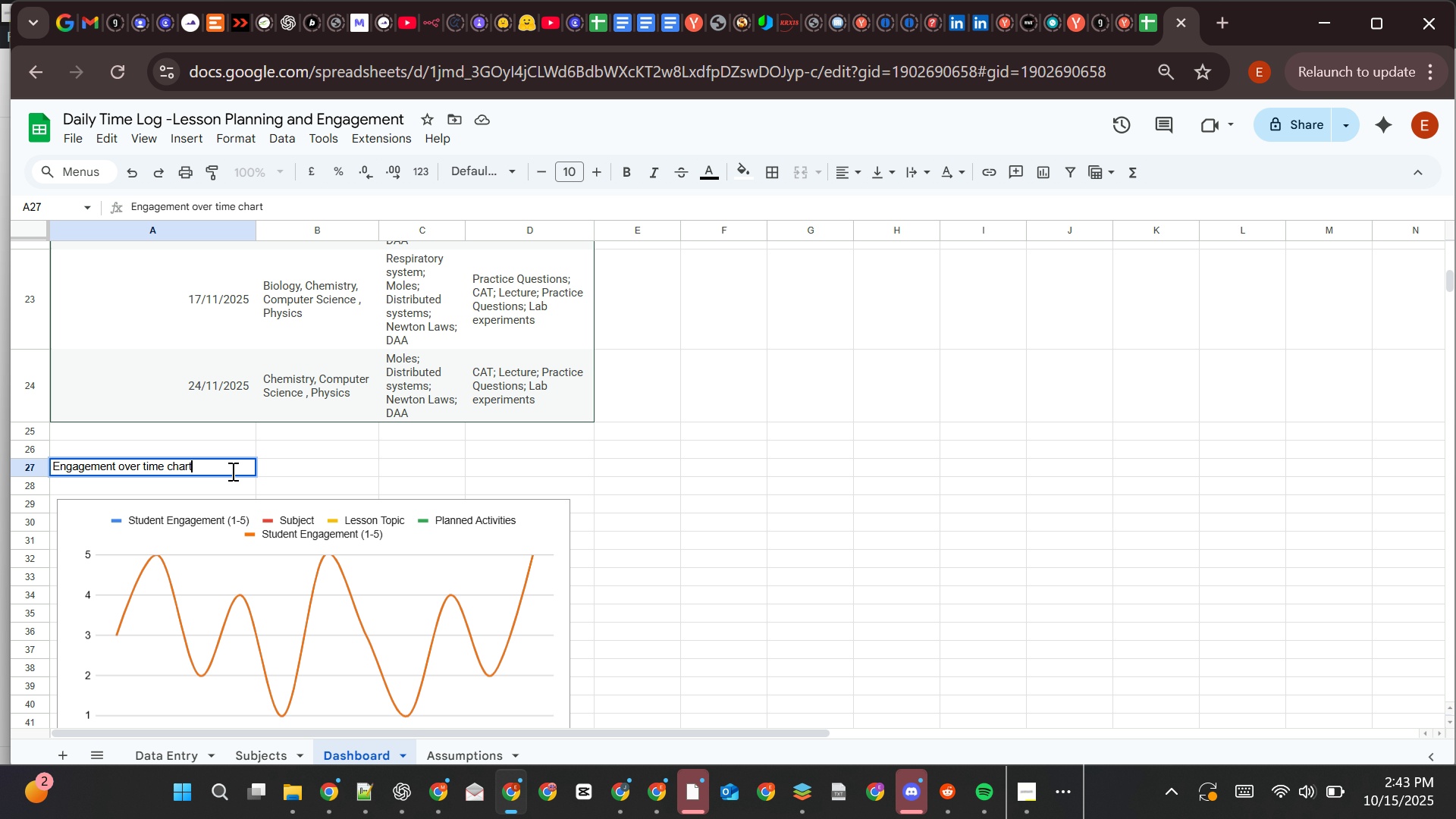 
key(Control+B)
 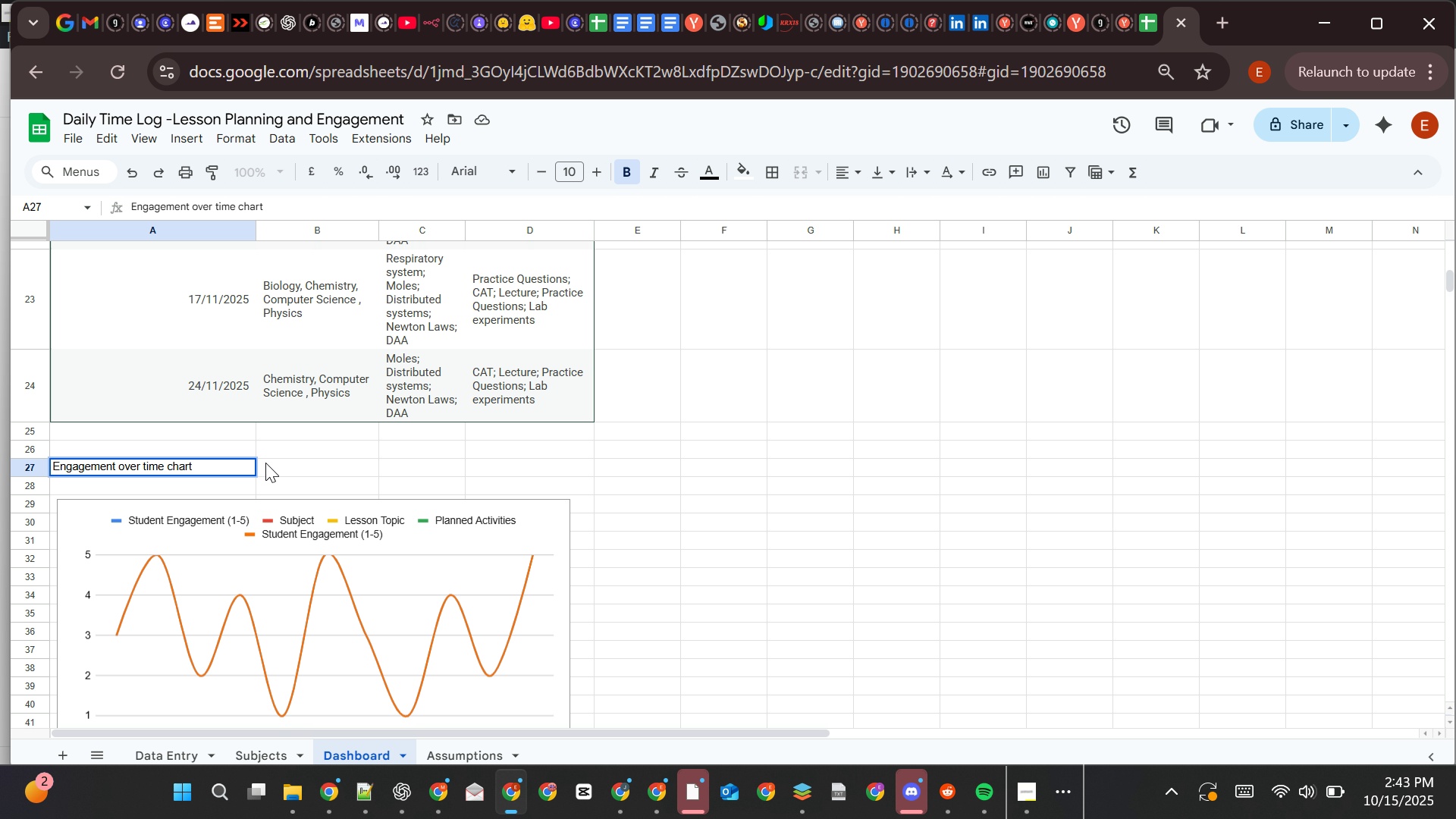 
left_click([265, 463])
 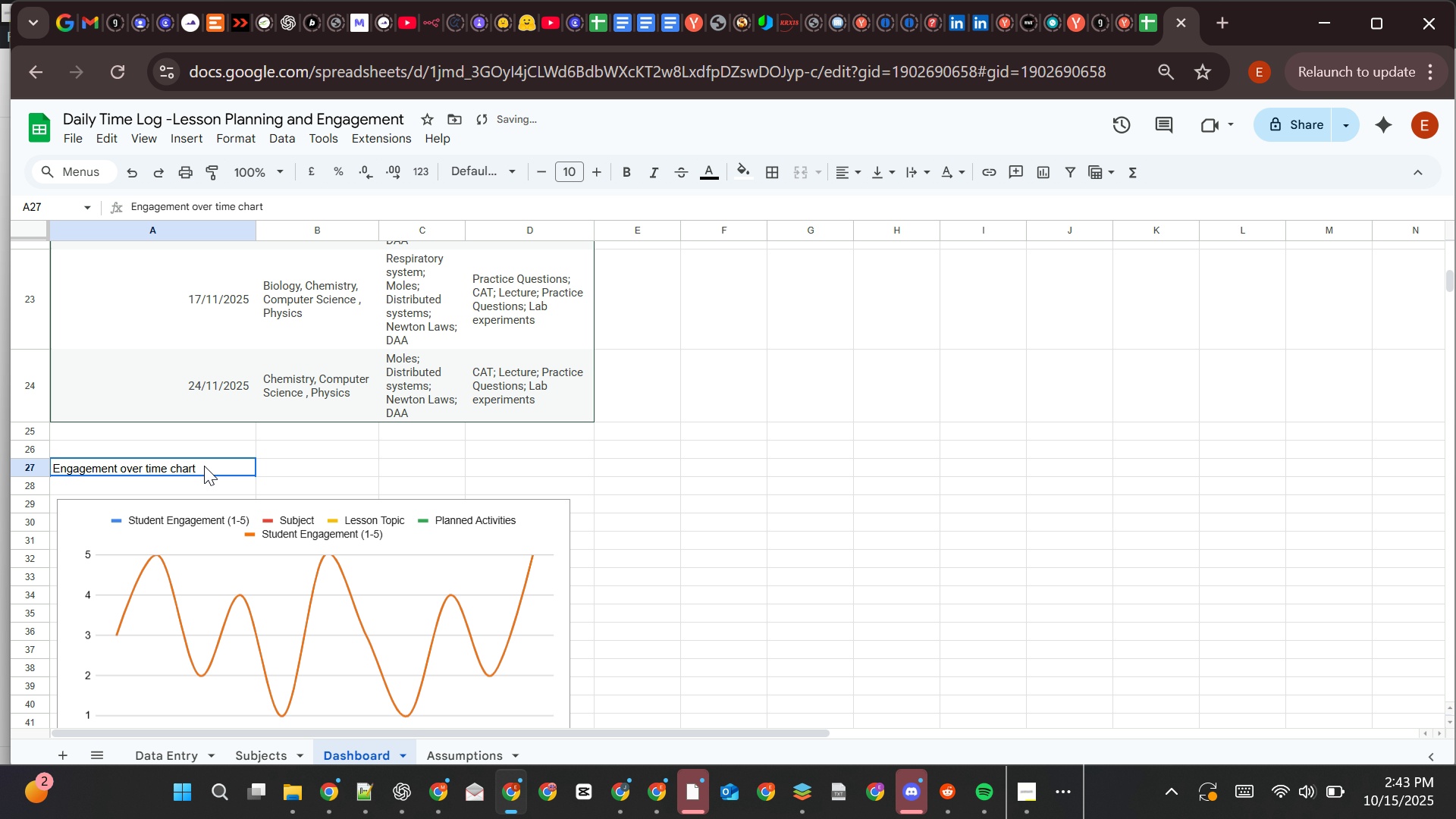 
left_click([204, 466])
 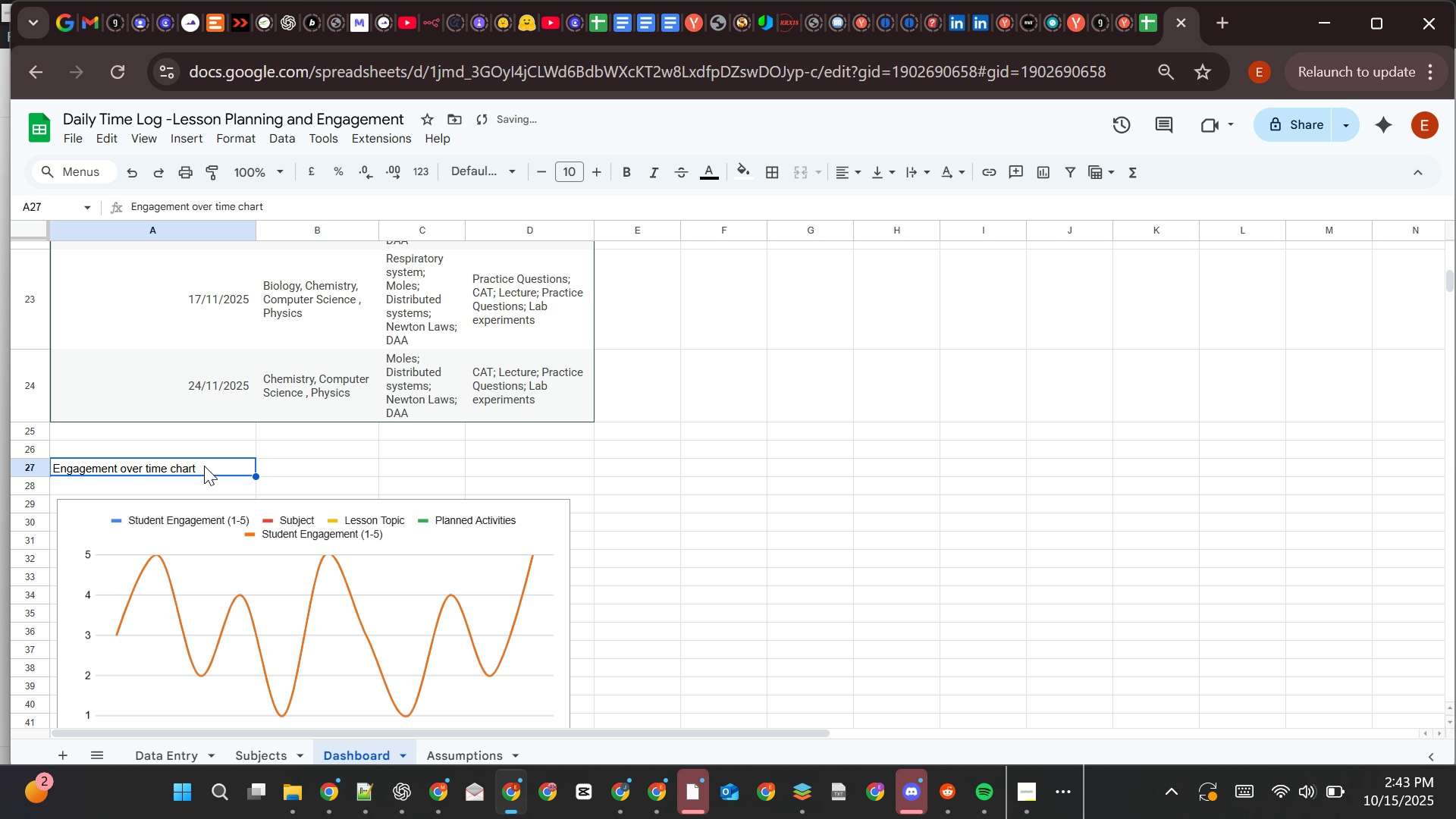 
key(Control+B)
 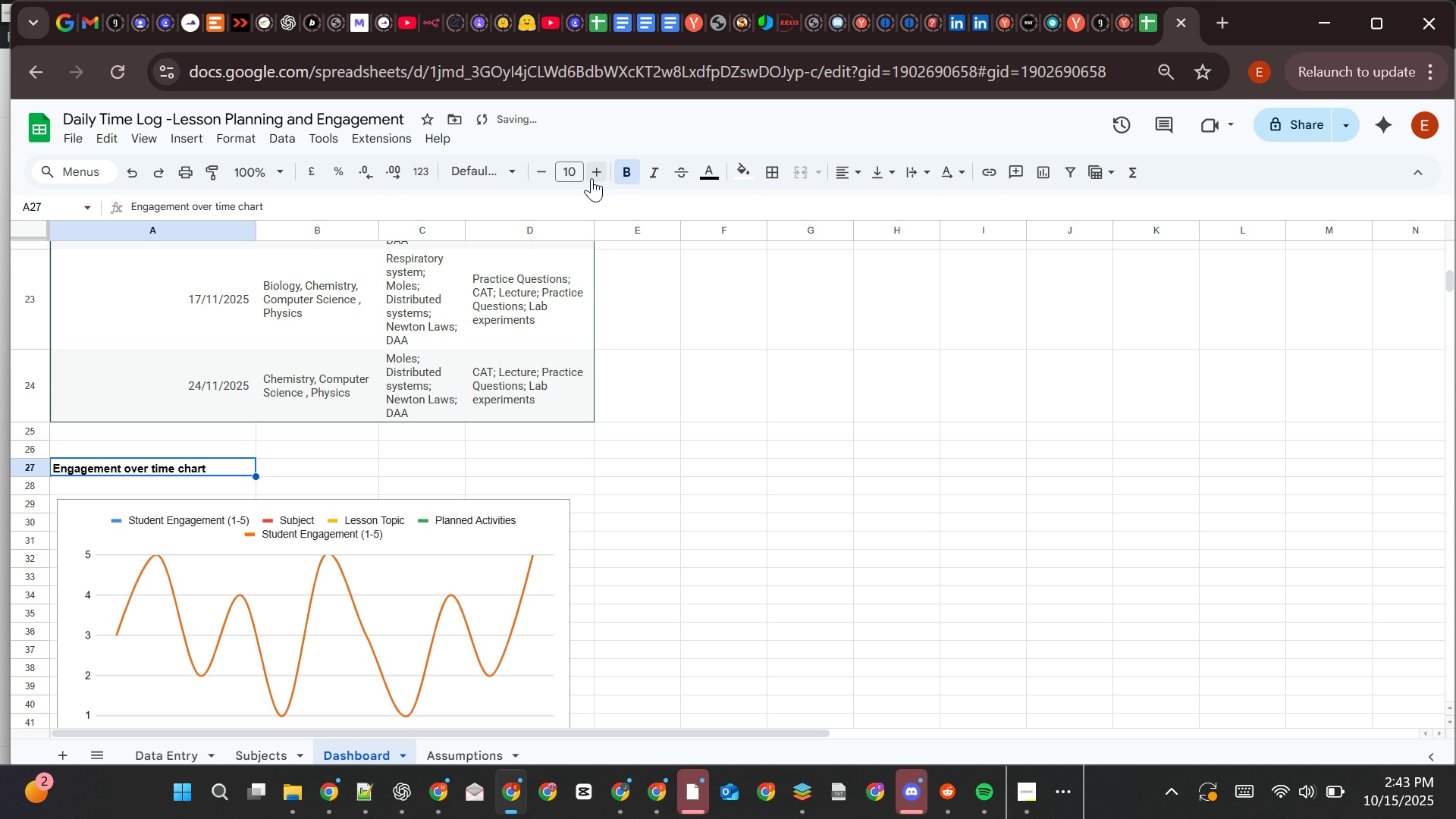 
double_click([592, 178])
 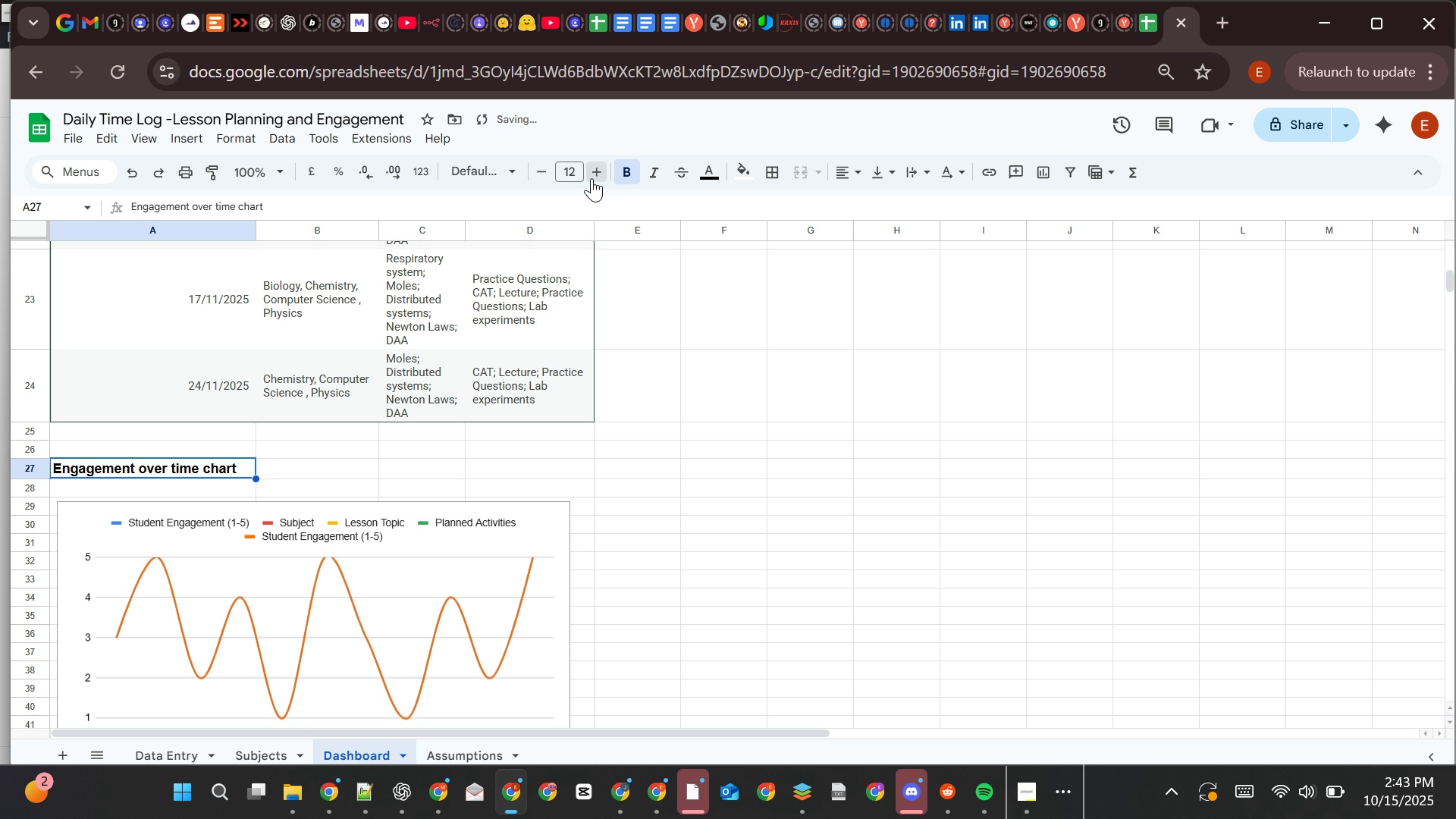 
triple_click([592, 178])
 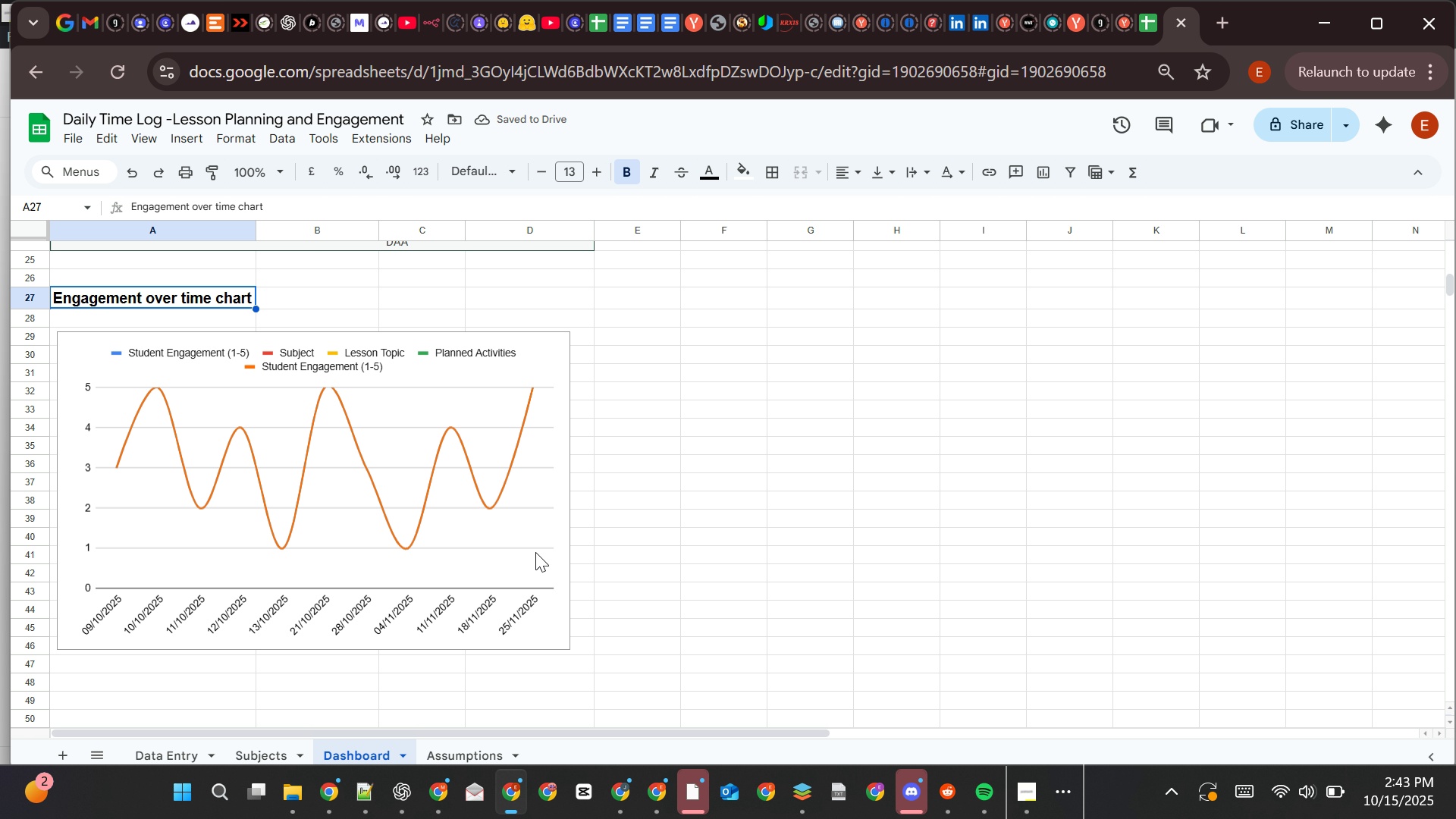 
left_click([521, 557])
 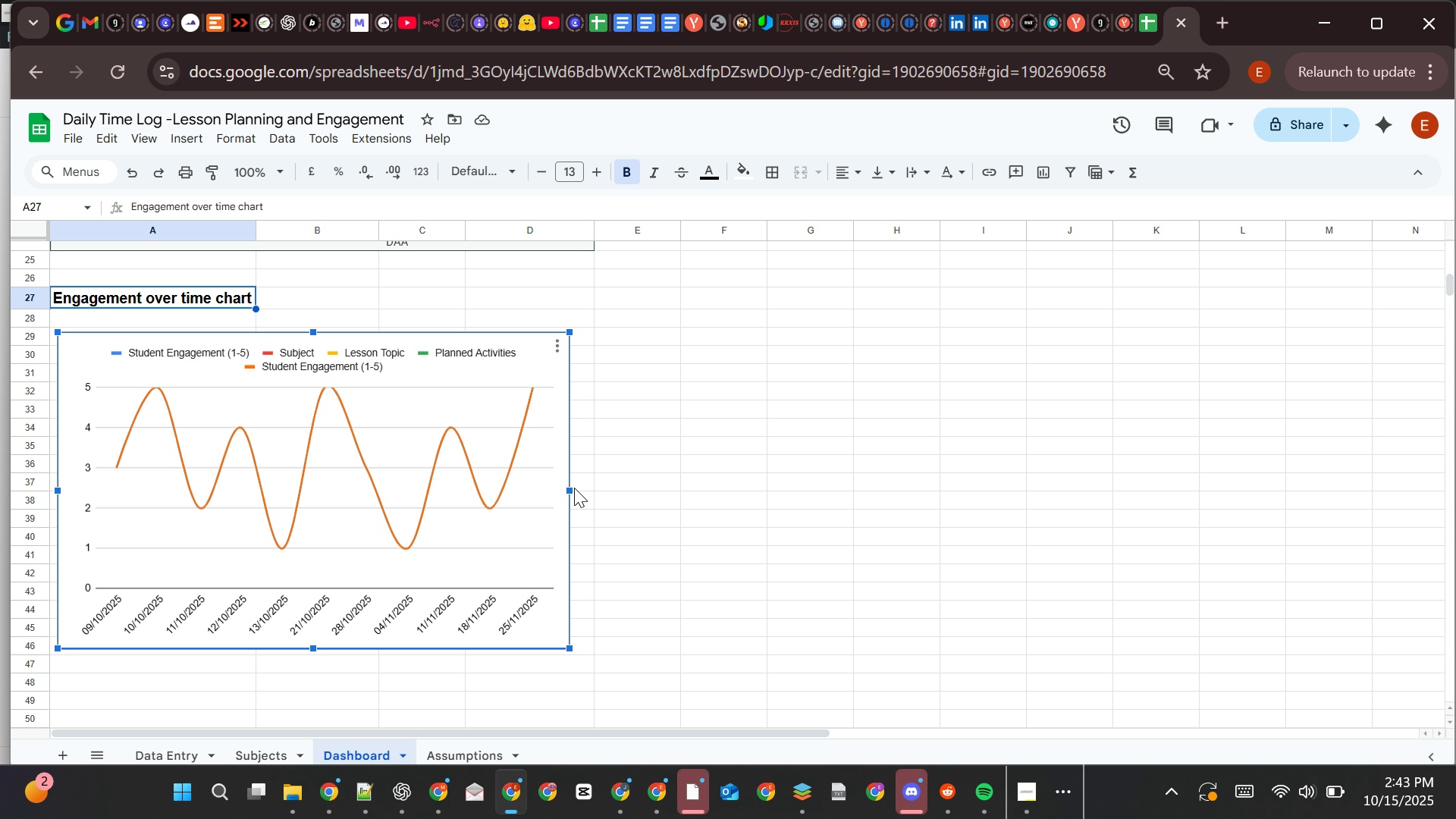 
left_click_drag(start_coordinate=[569, 488], to_coordinate=[736, 501])
 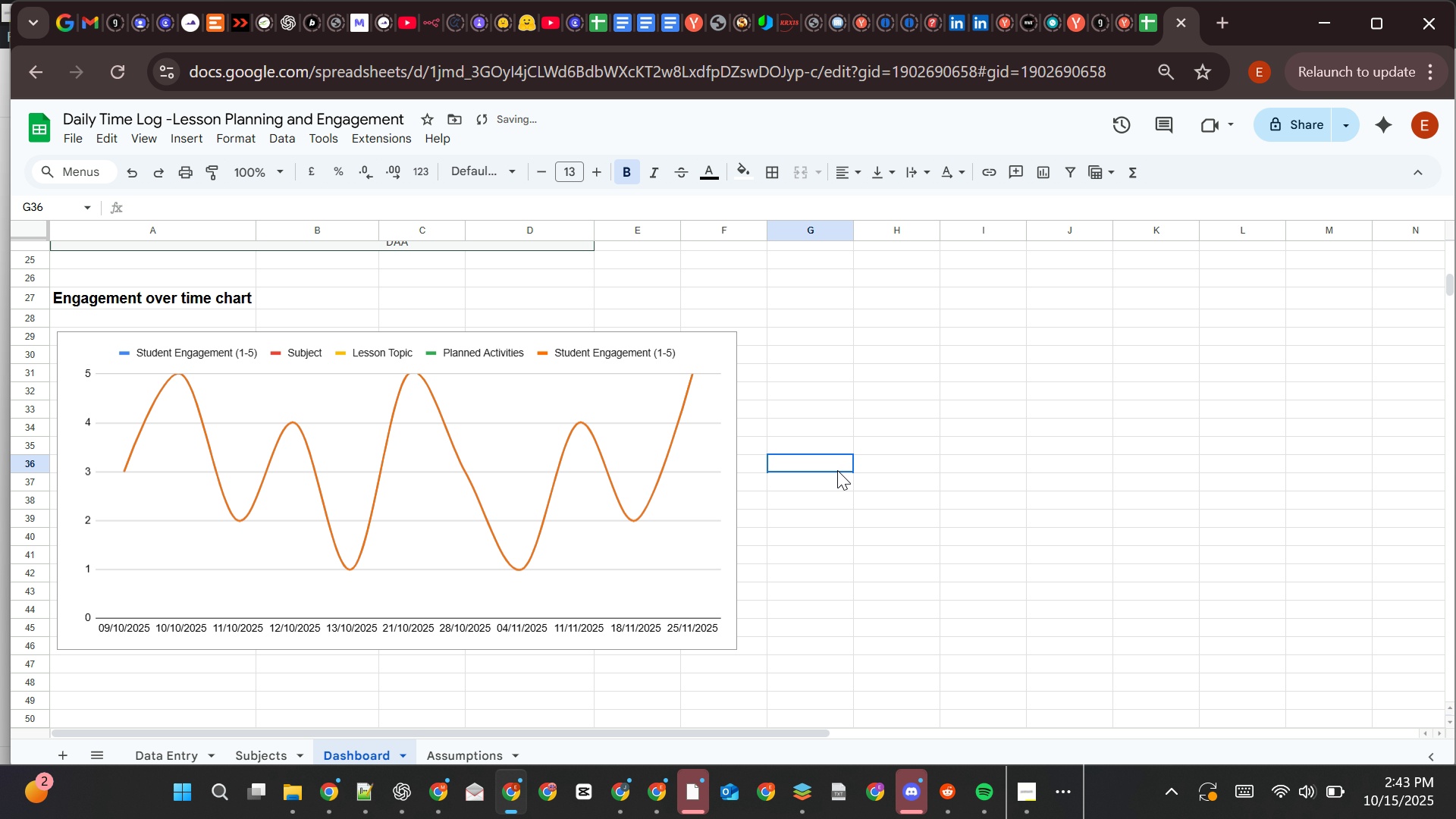 
left_click([837, 470])
 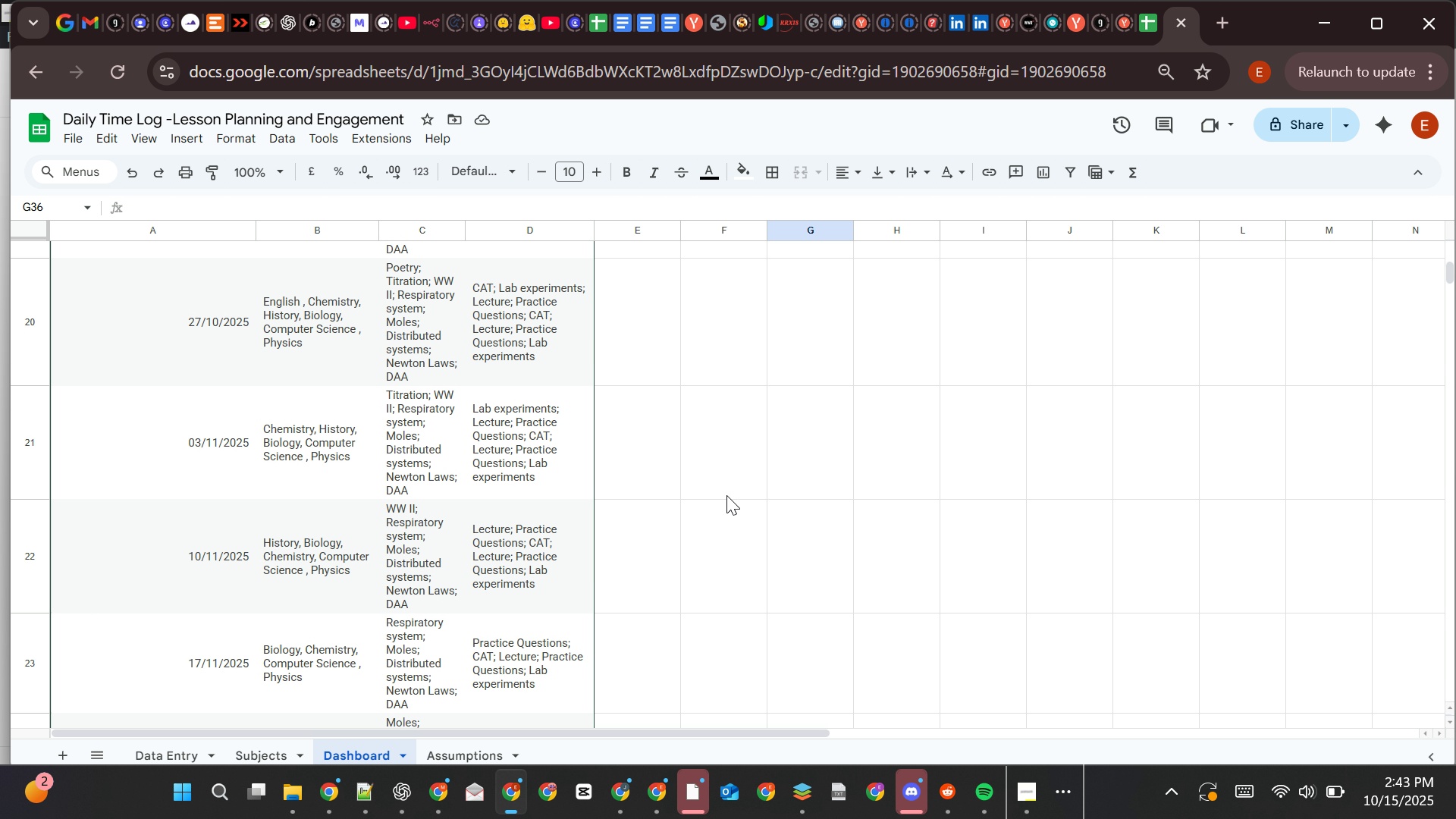 
wait(11.35)
 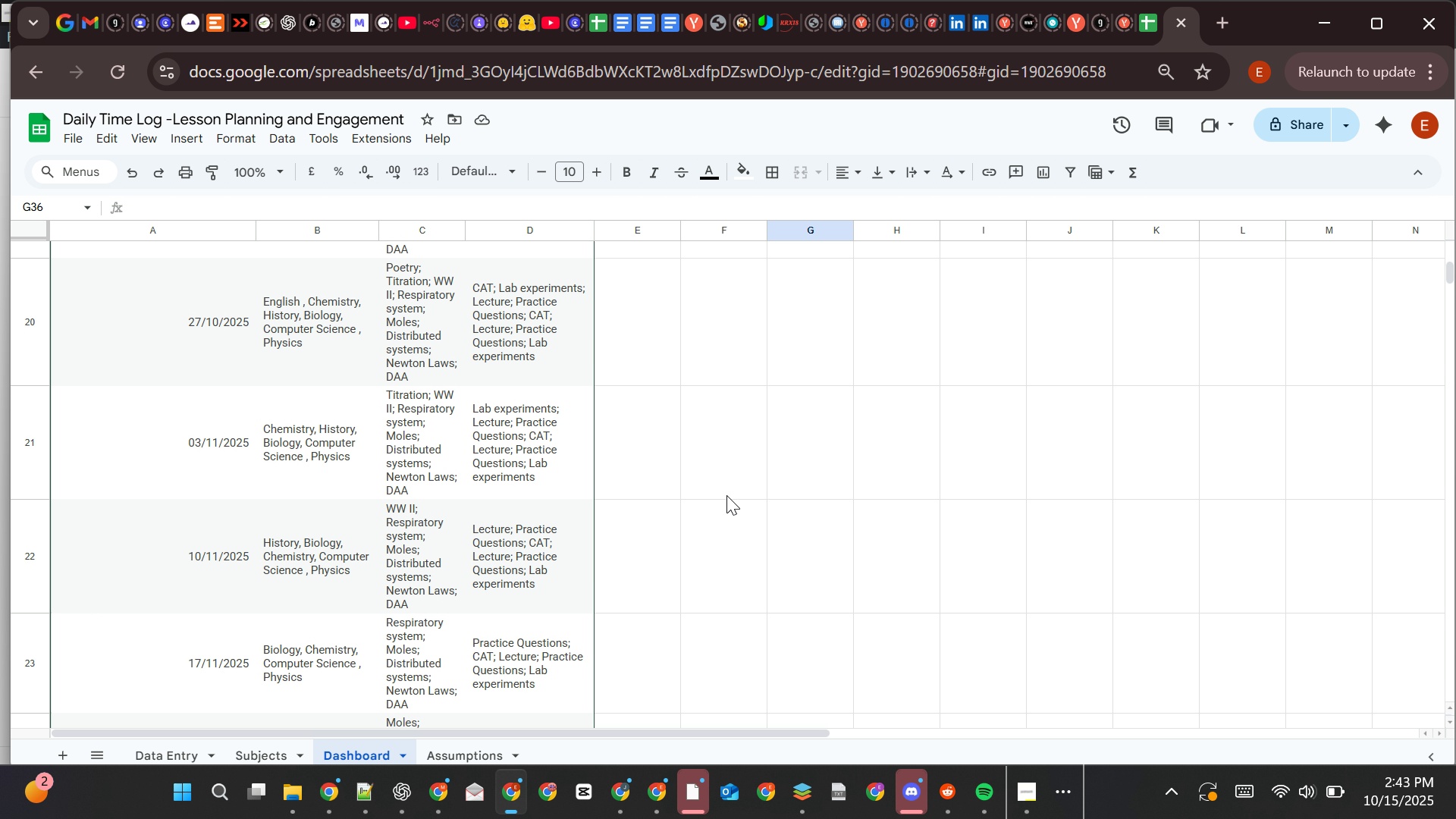 
left_click([143, 249])
 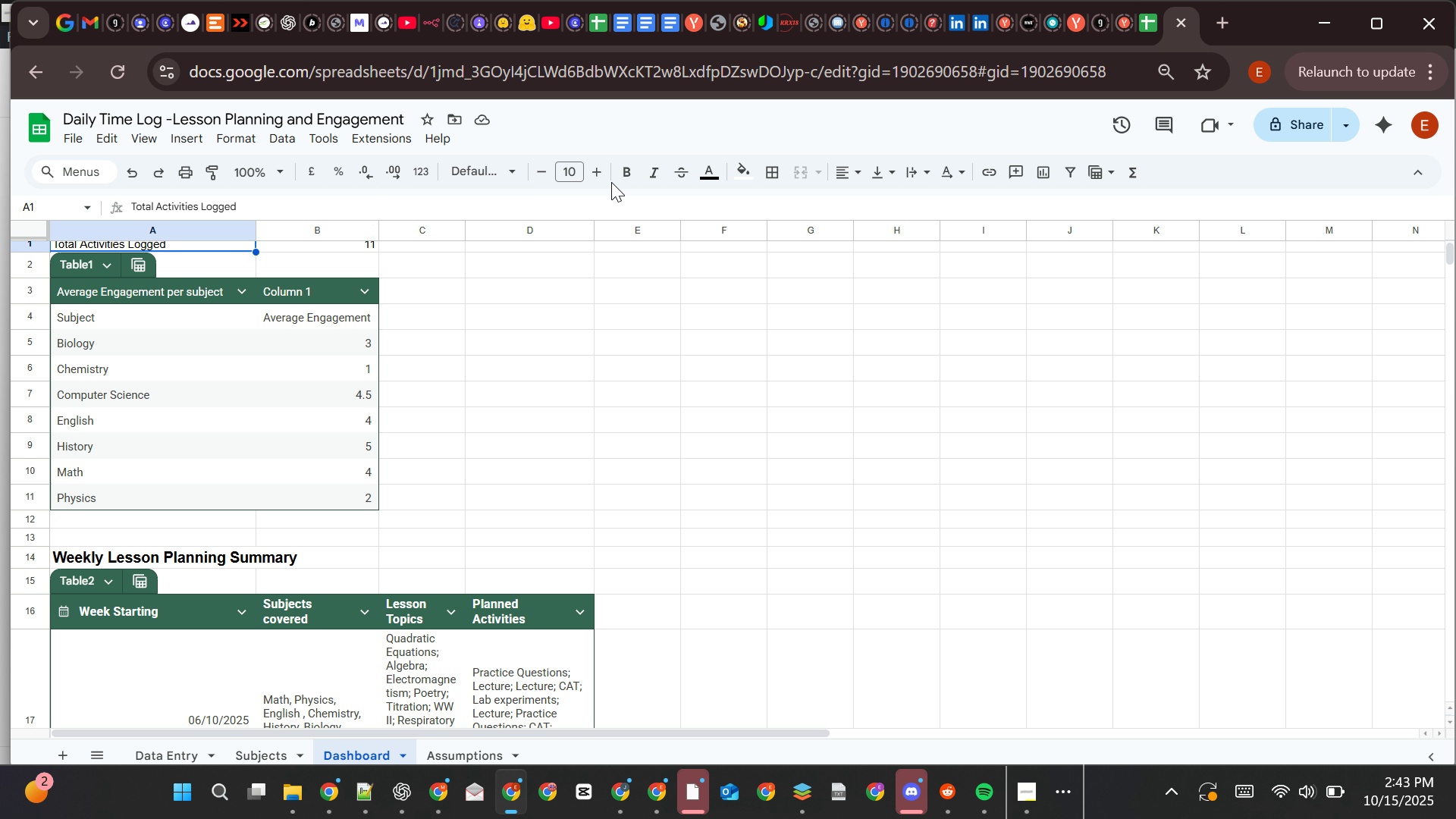 
left_click([631, 172])
 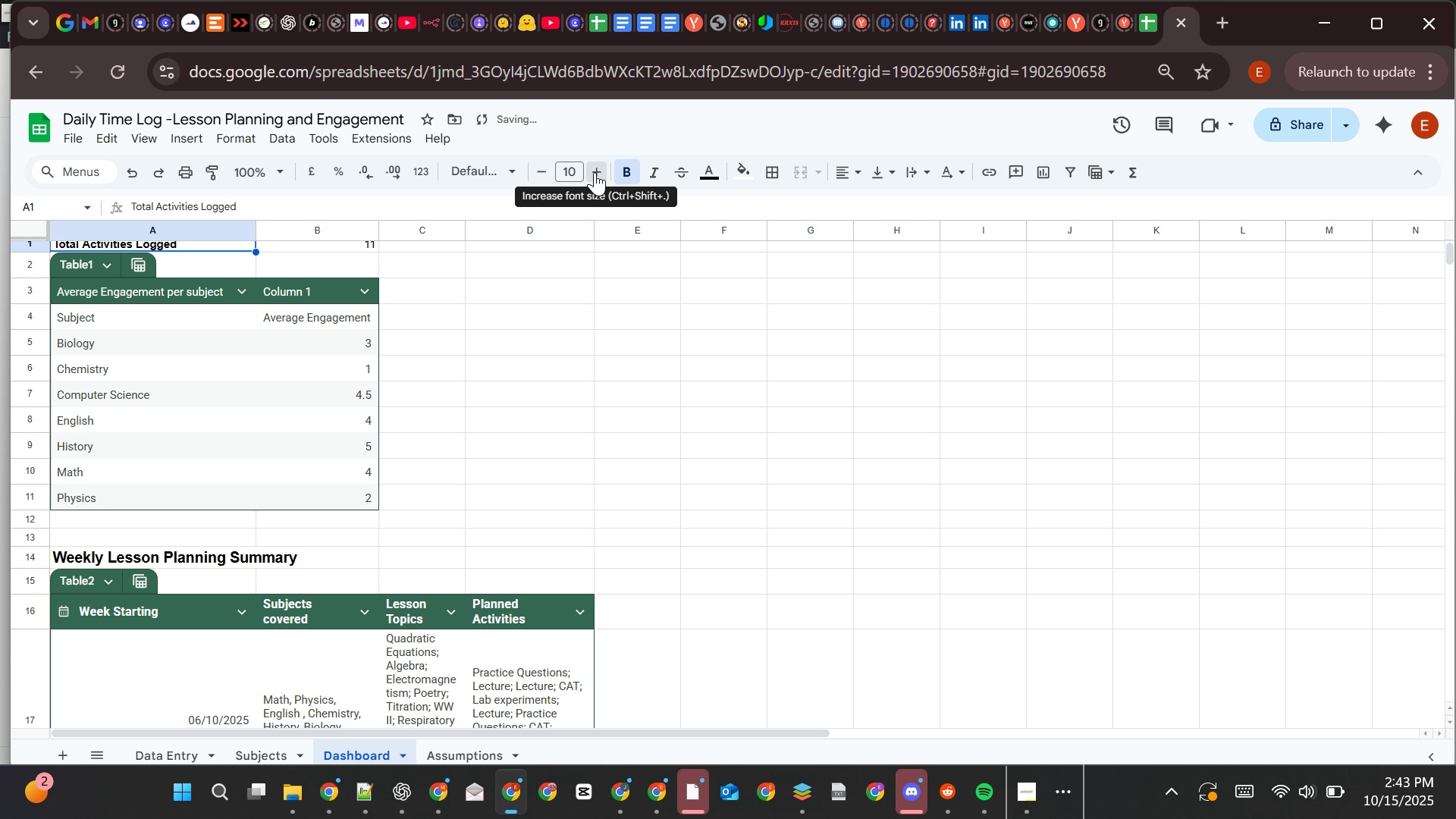 
double_click([595, 172])
 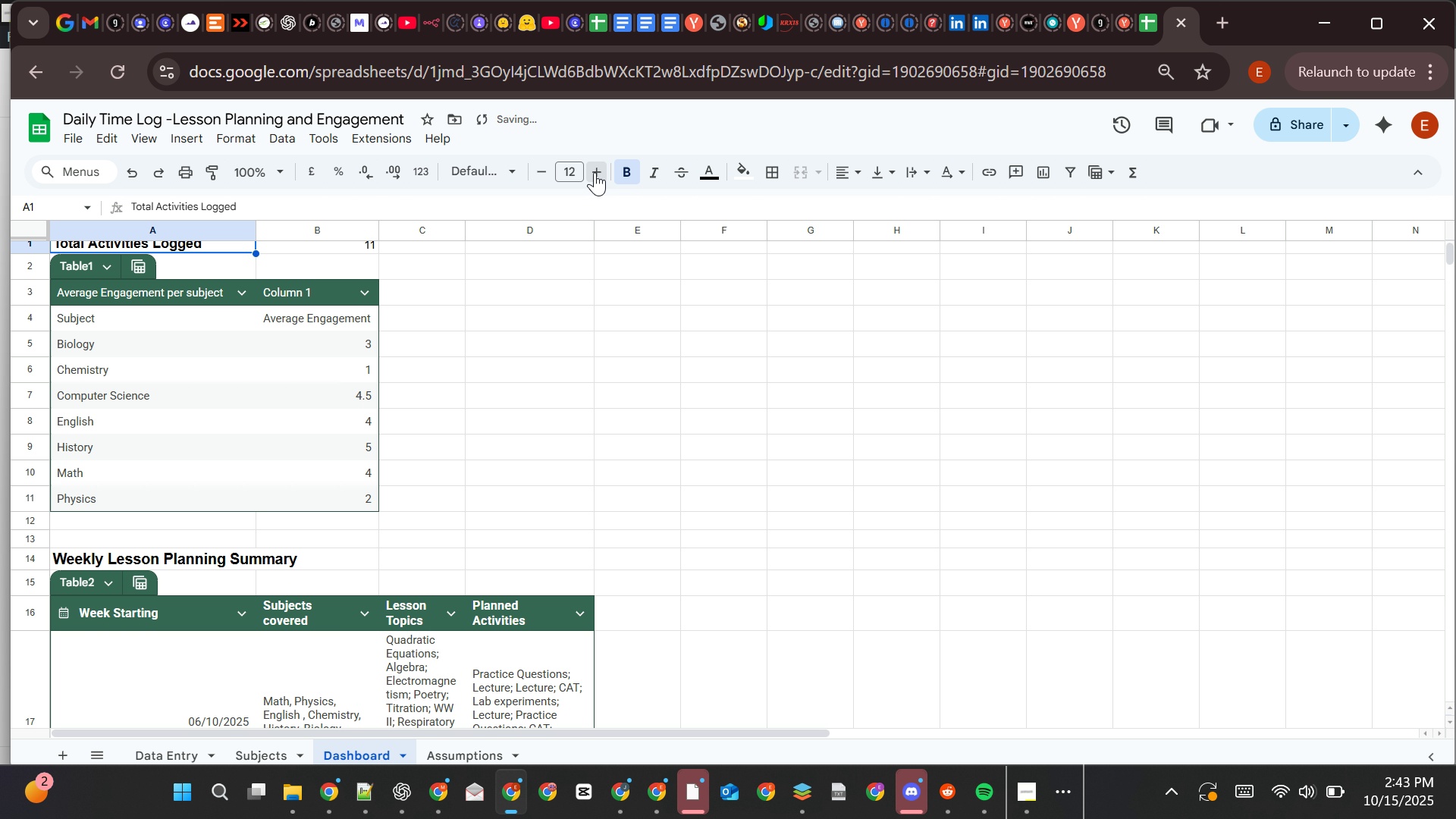 
triple_click([595, 172])
 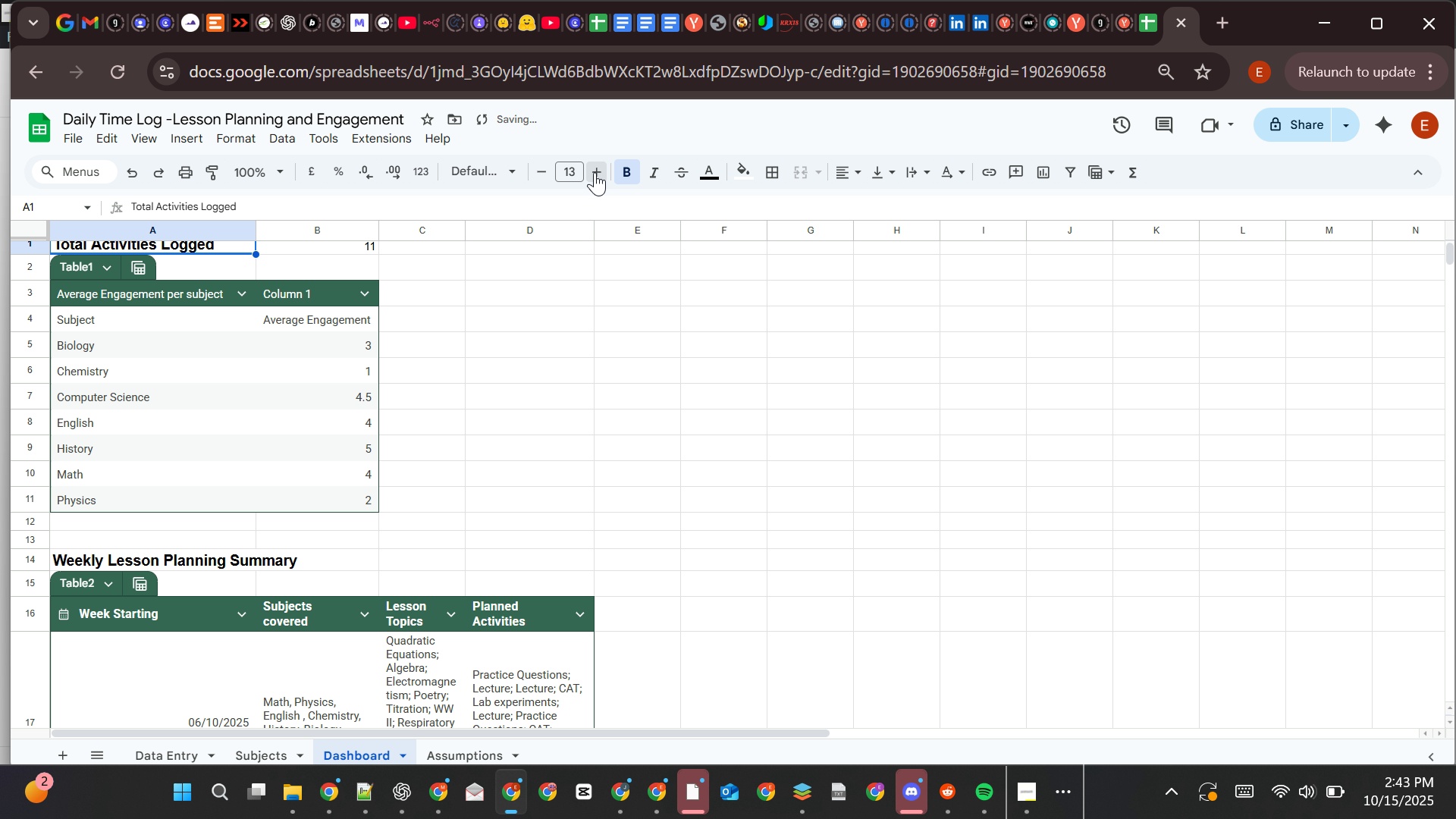 
left_click([595, 172])
 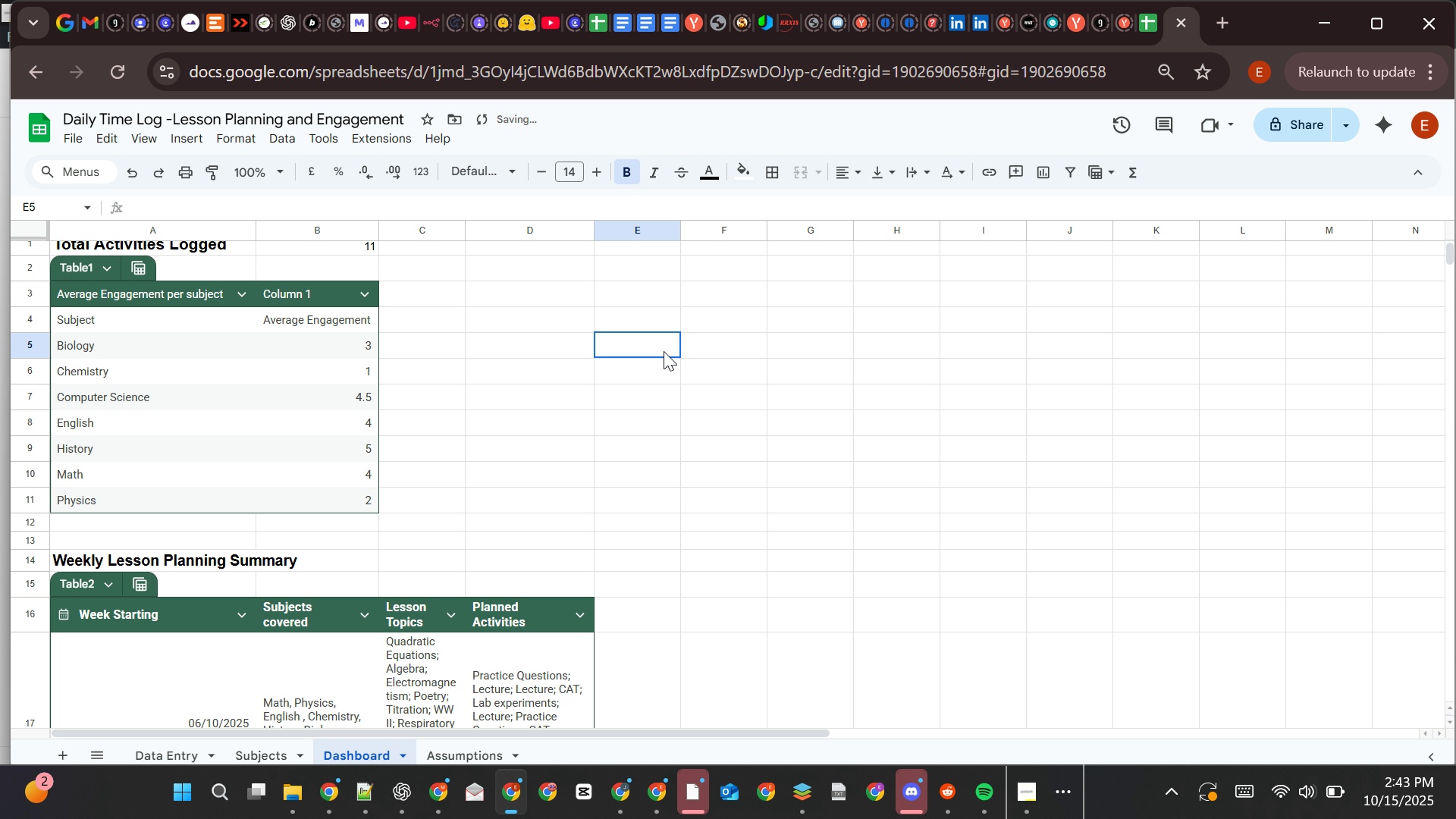 
left_click([664, 351])
 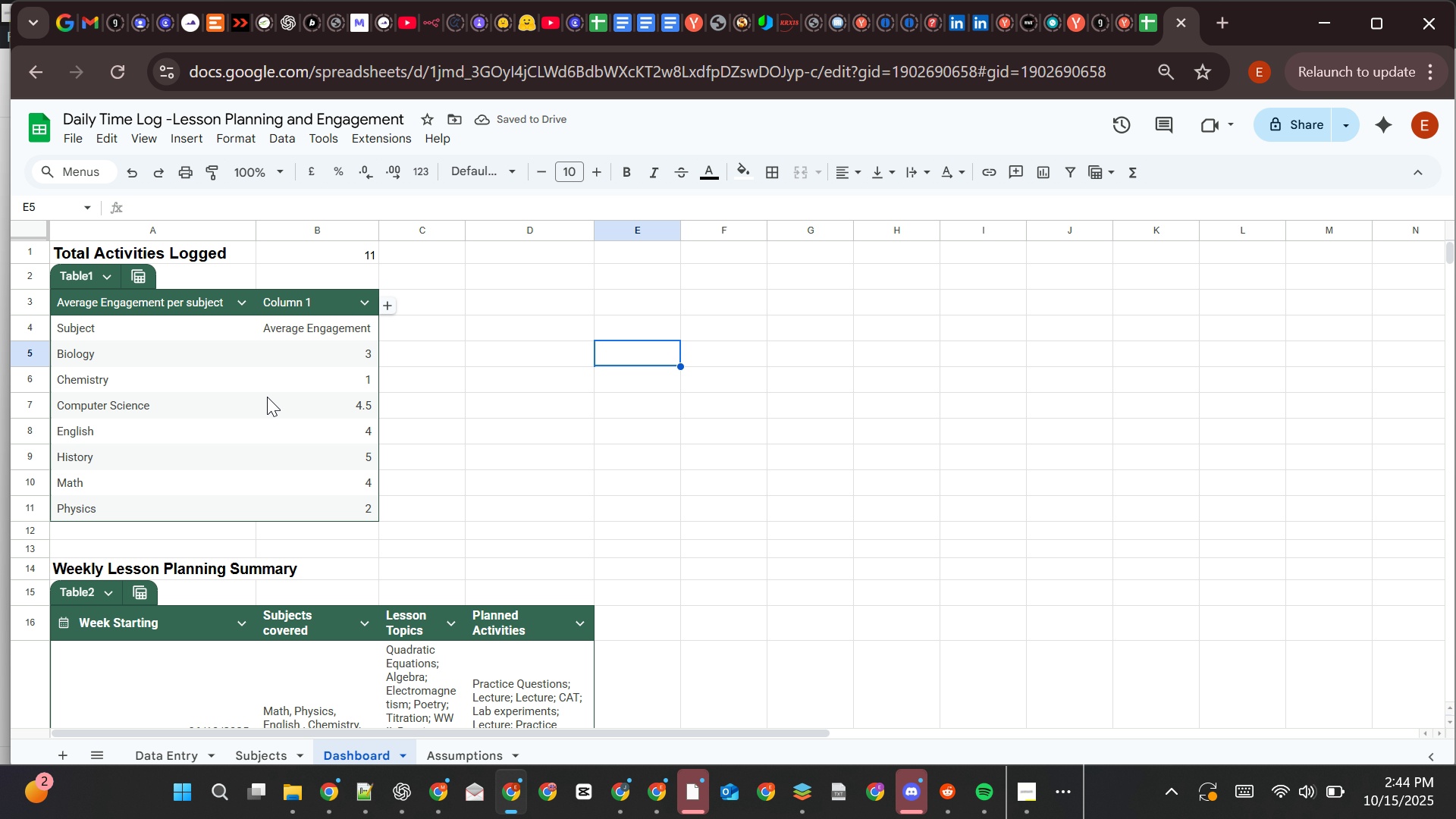 
left_click([277, 325])
 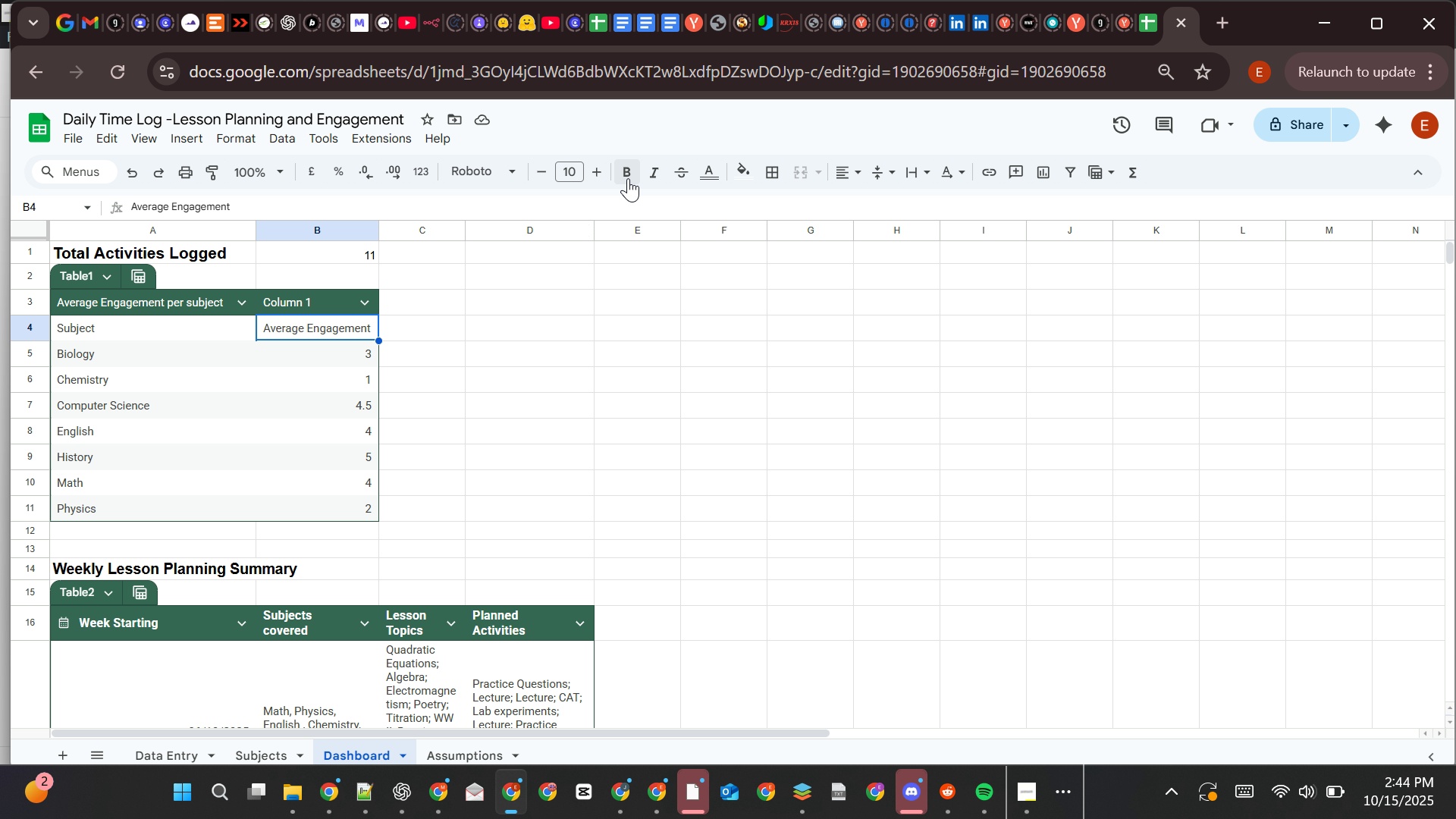 
double_click([628, 178])
 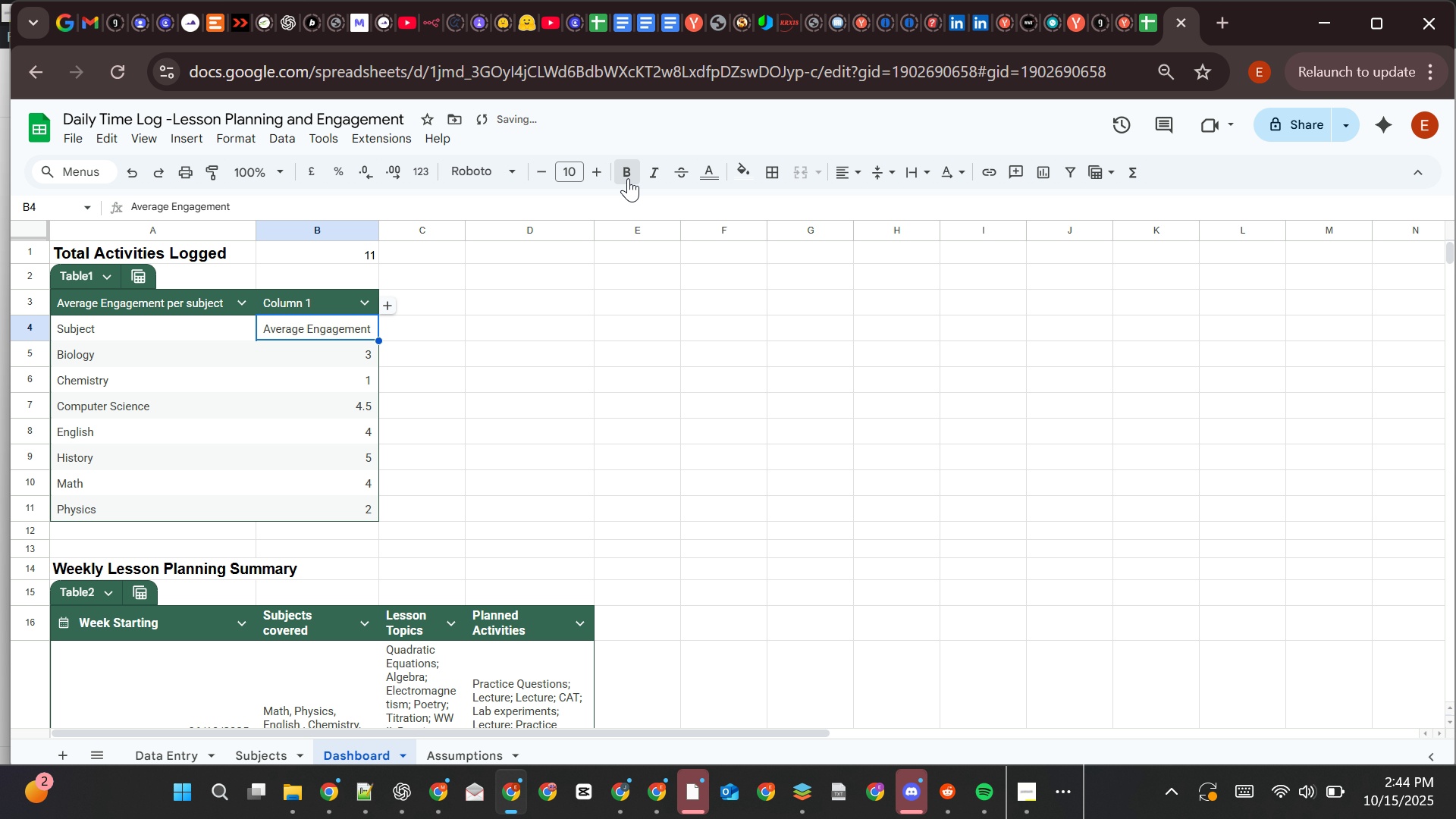 
left_click([628, 178])
 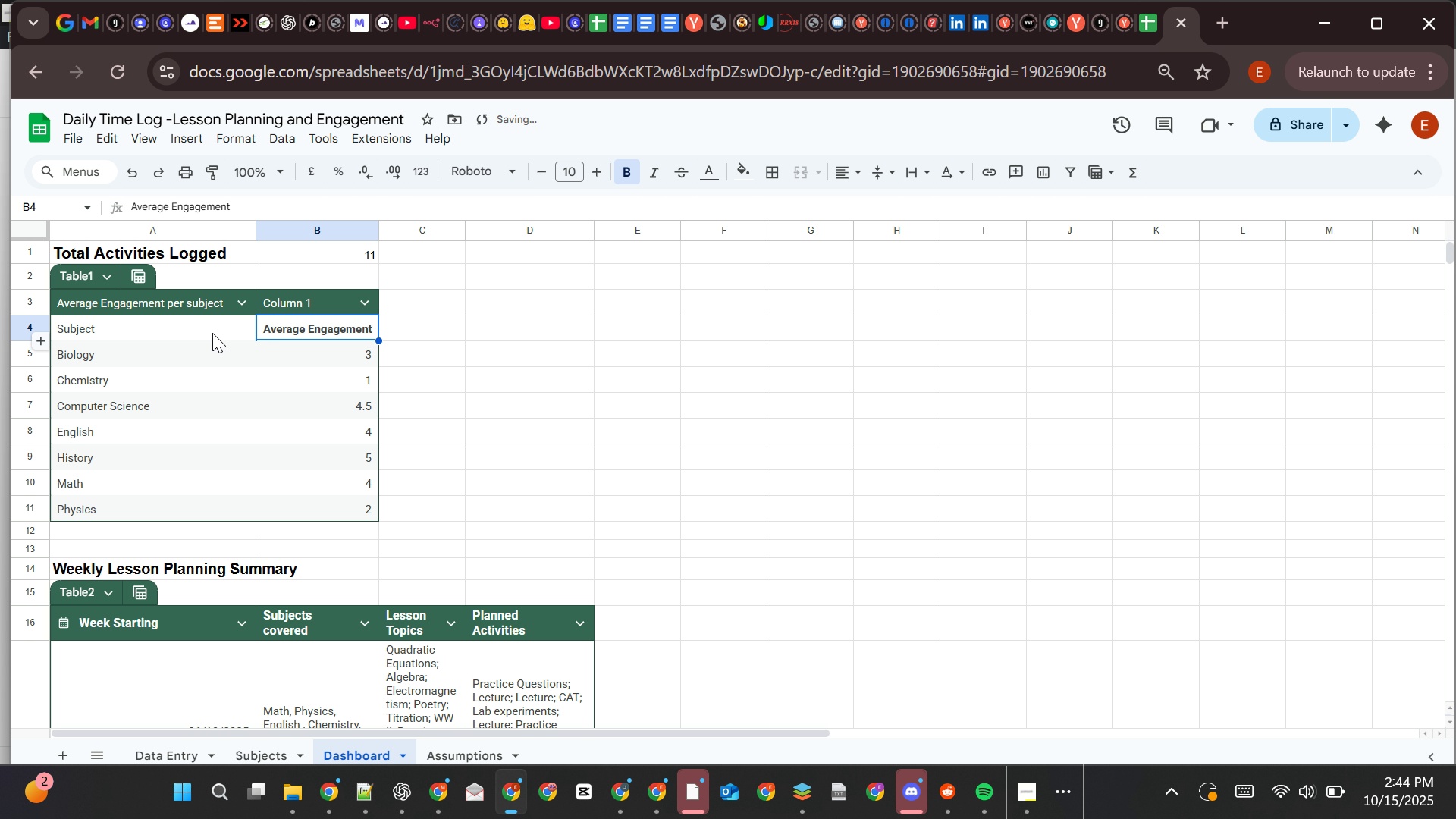 
left_click([212, 333])
 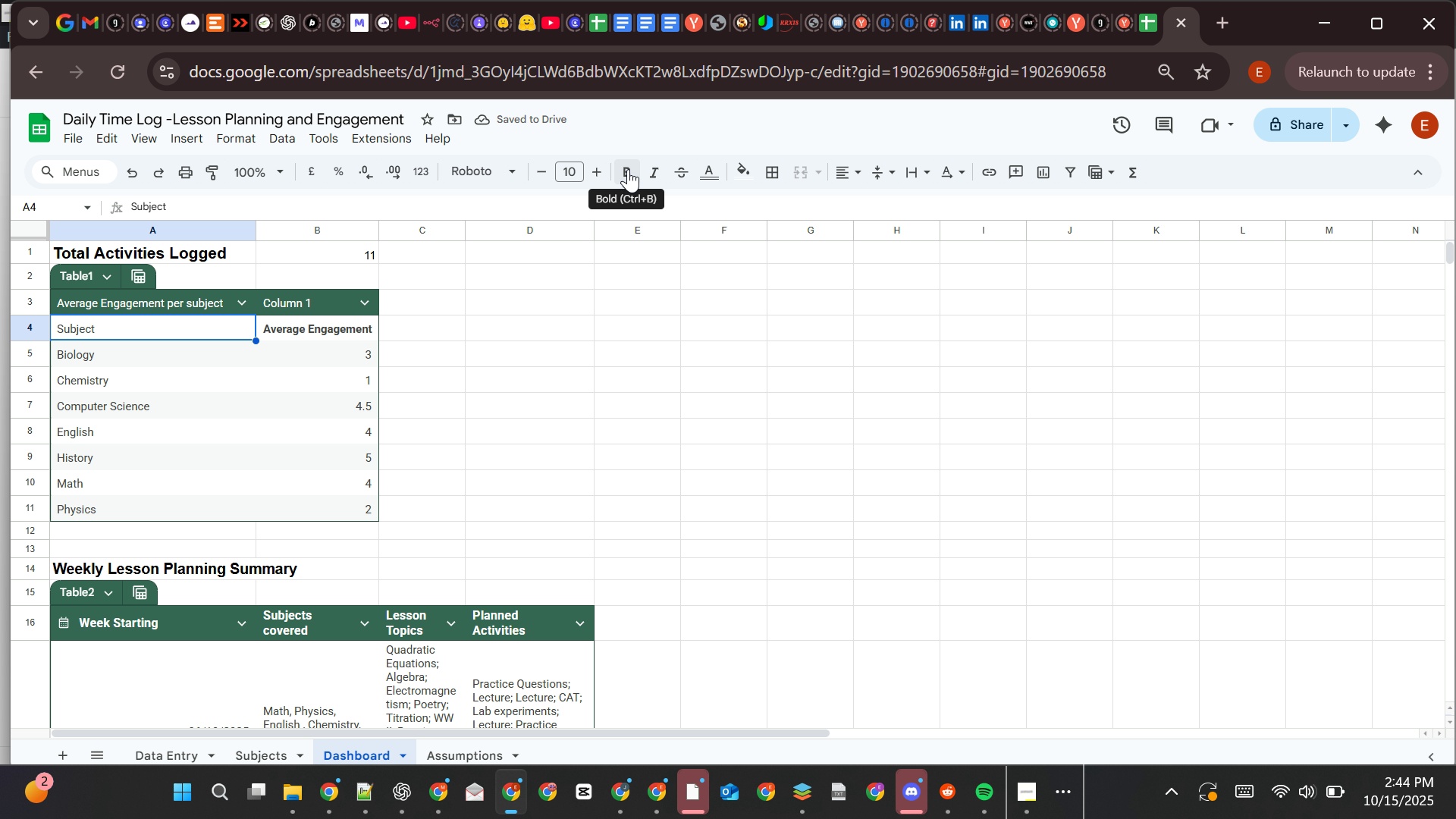 
left_click([628, 169])
 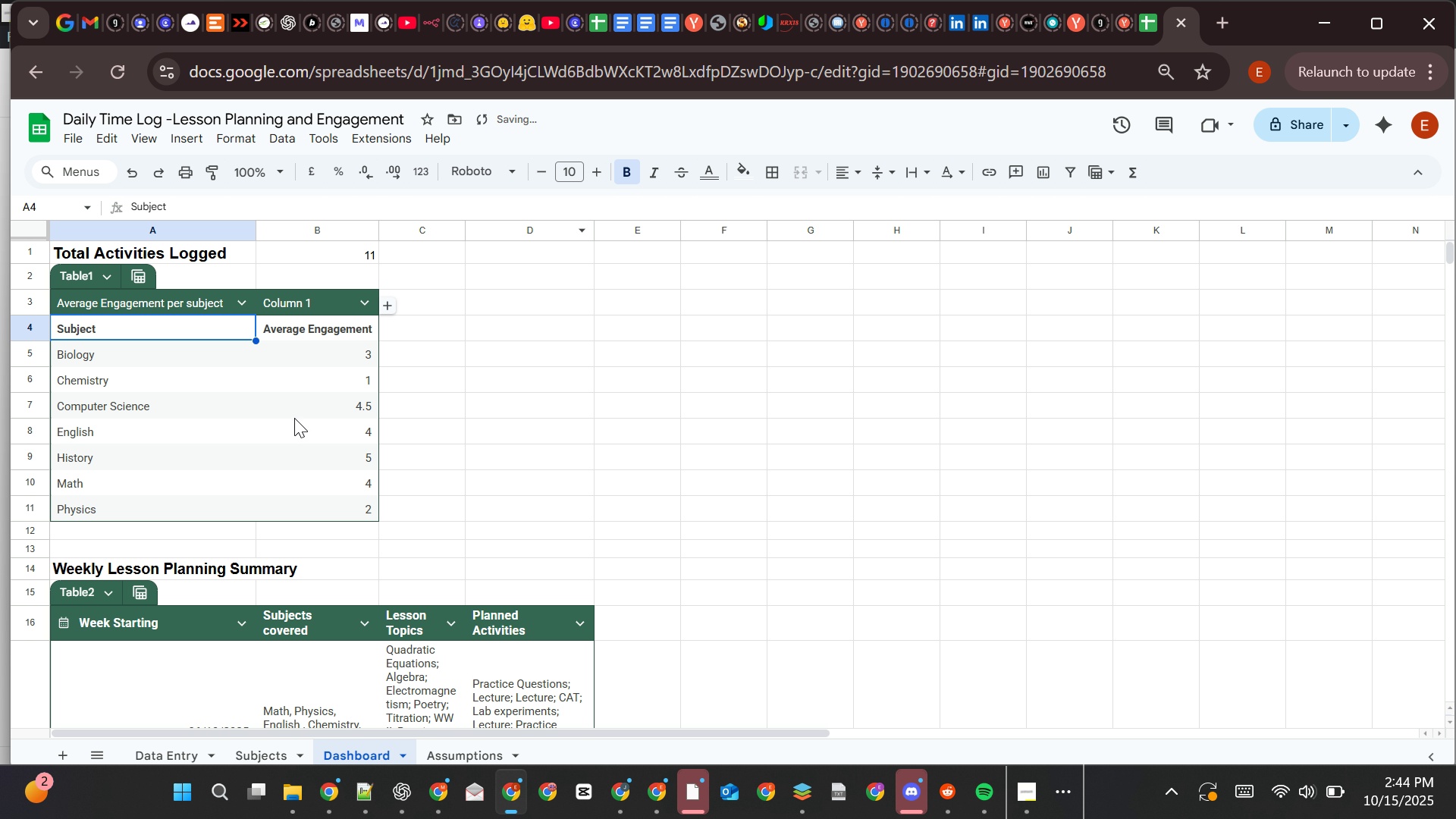 
left_click([269, 422])
 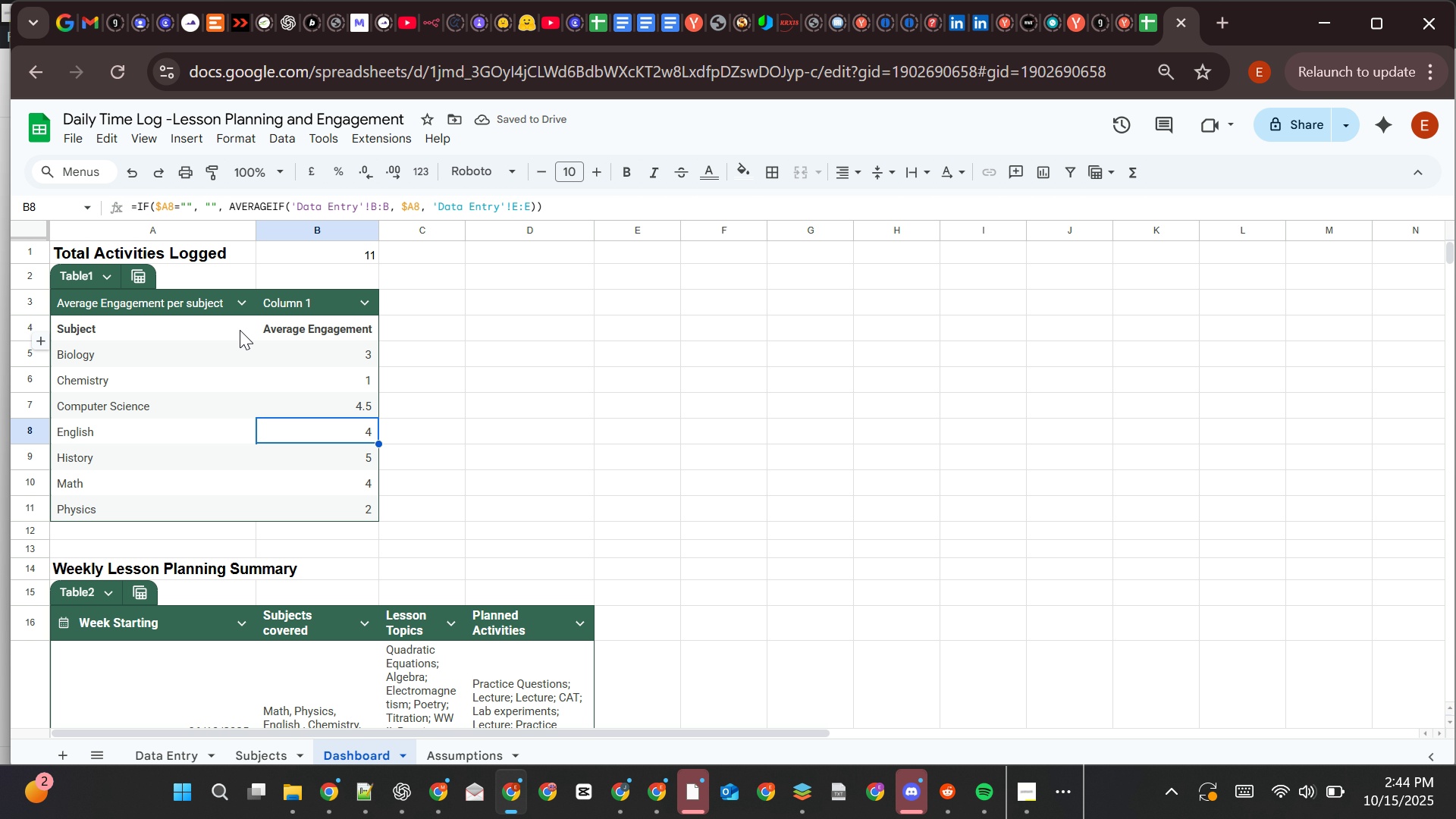 
left_click([212, 334])
 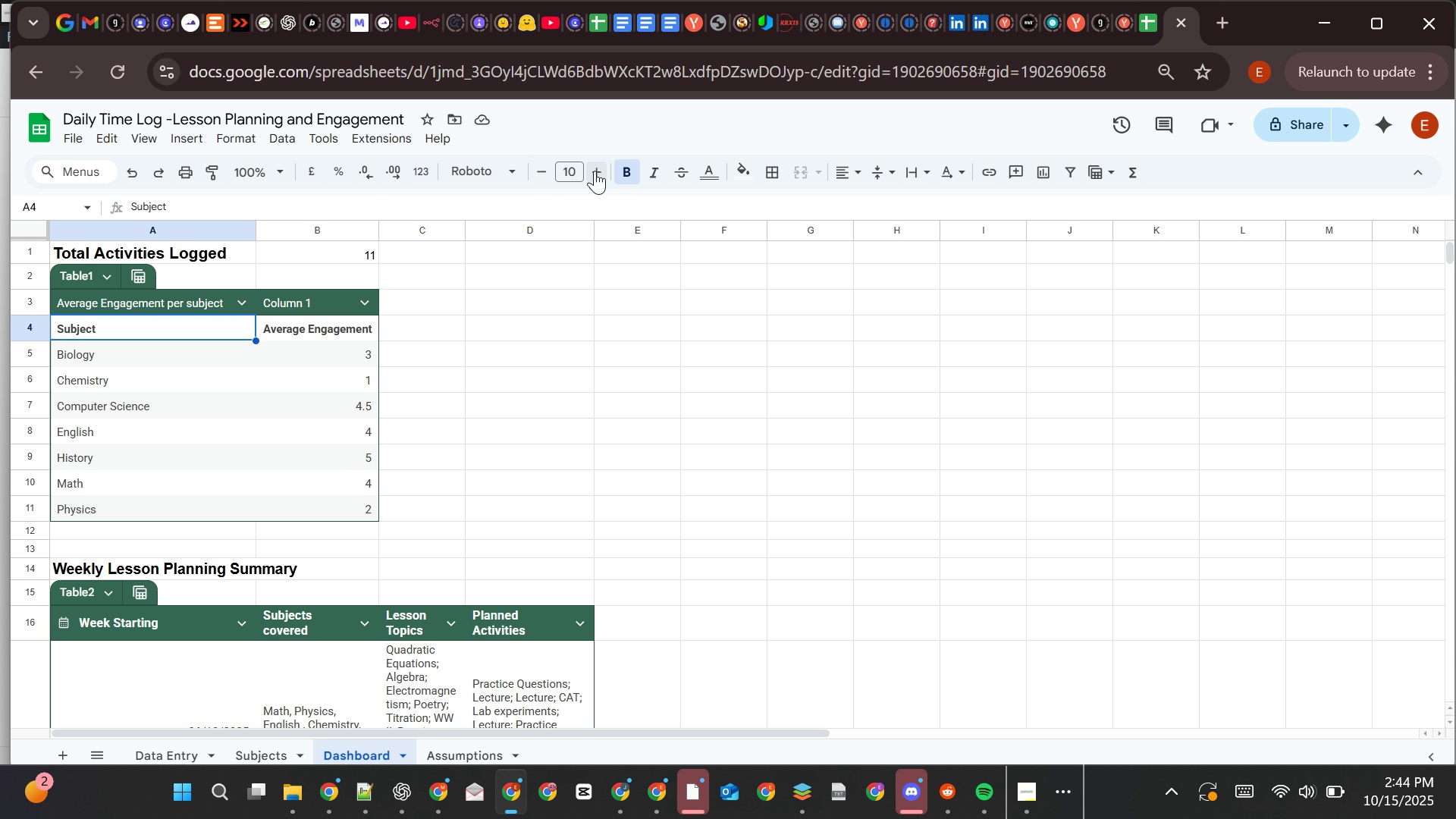 
left_click([596, 171])
 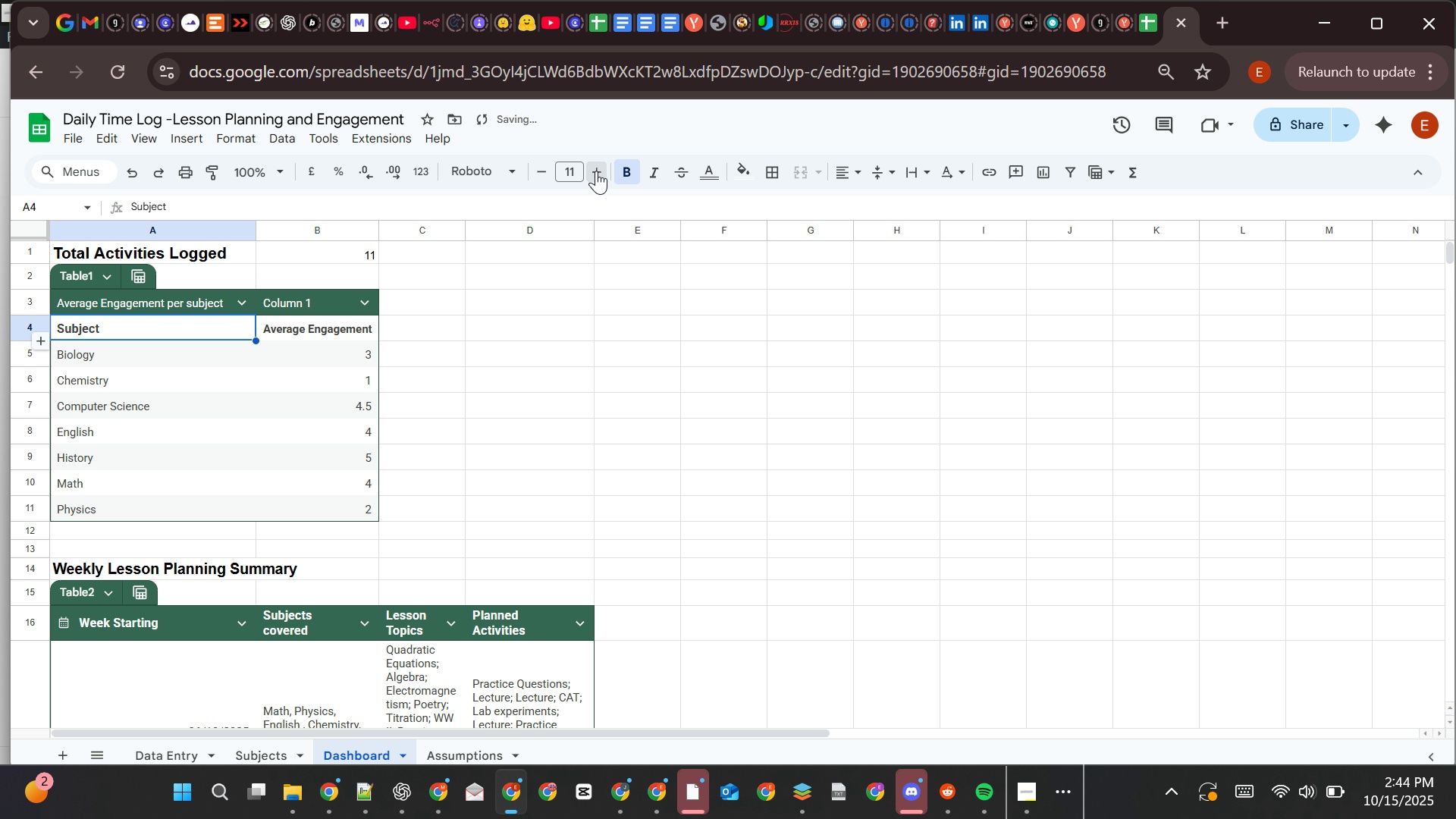 
left_click([596, 171])
 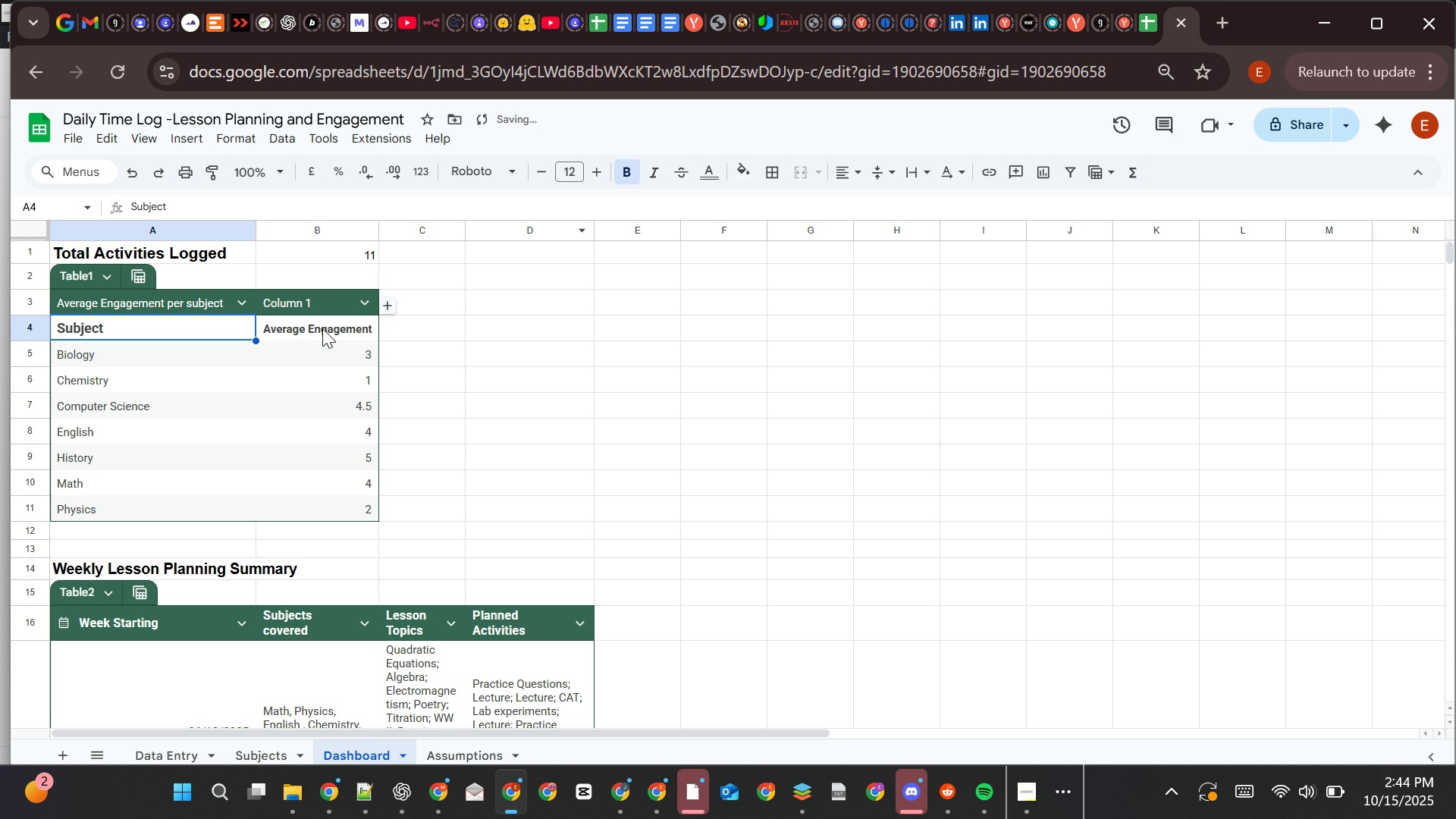 
left_click([322, 328])
 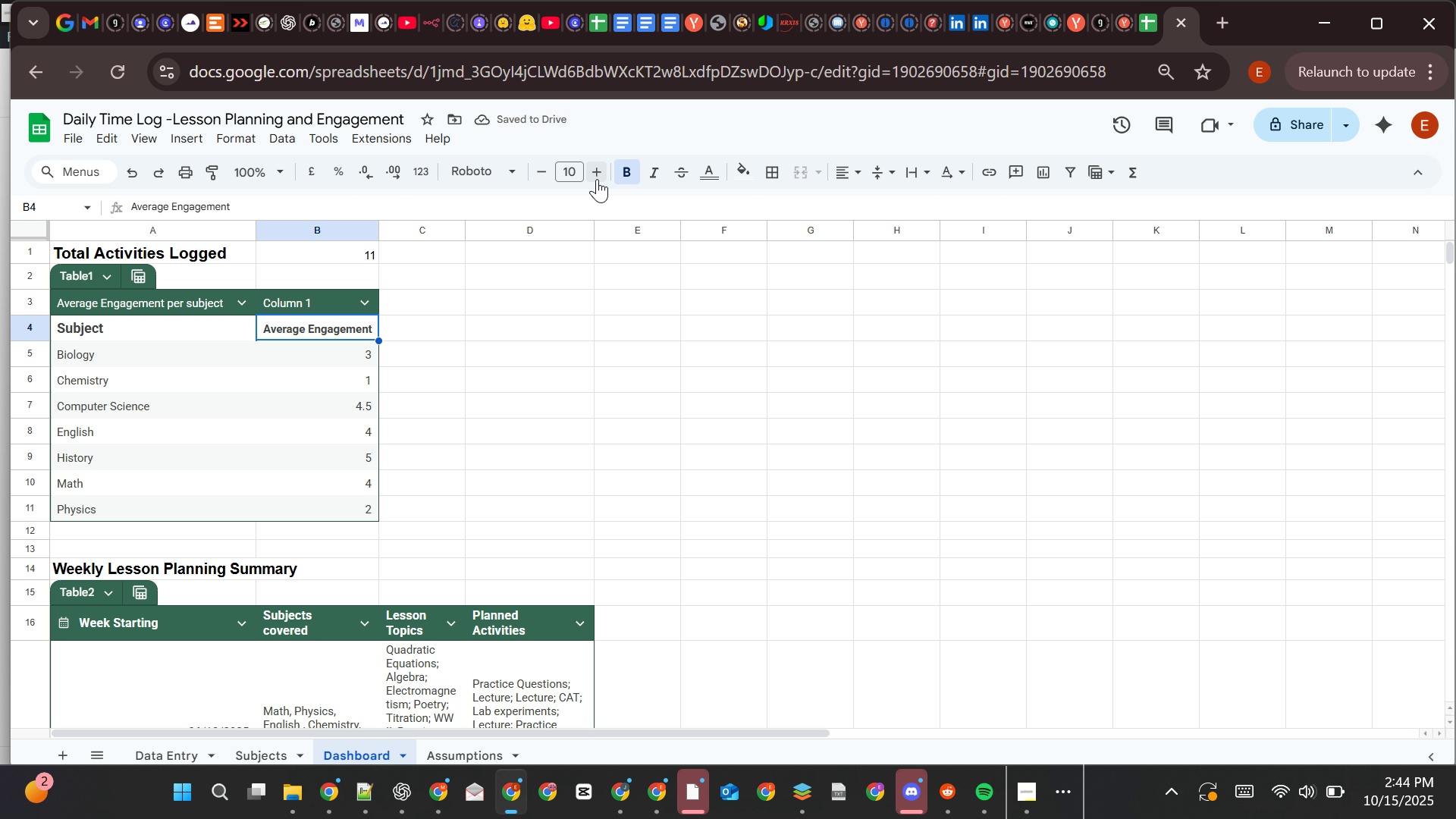 
left_click([597, 179])
 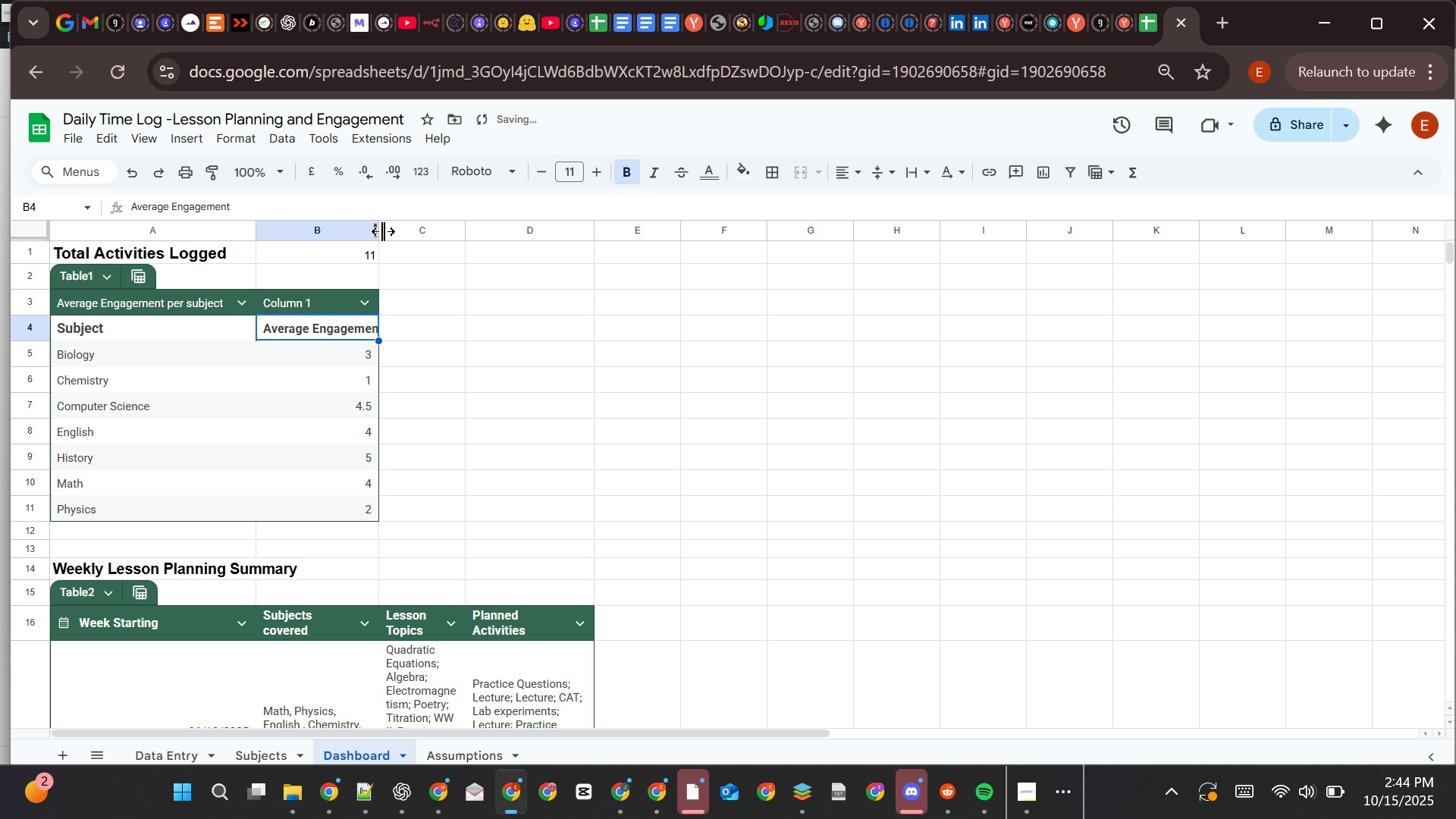 
double_click([383, 232])
 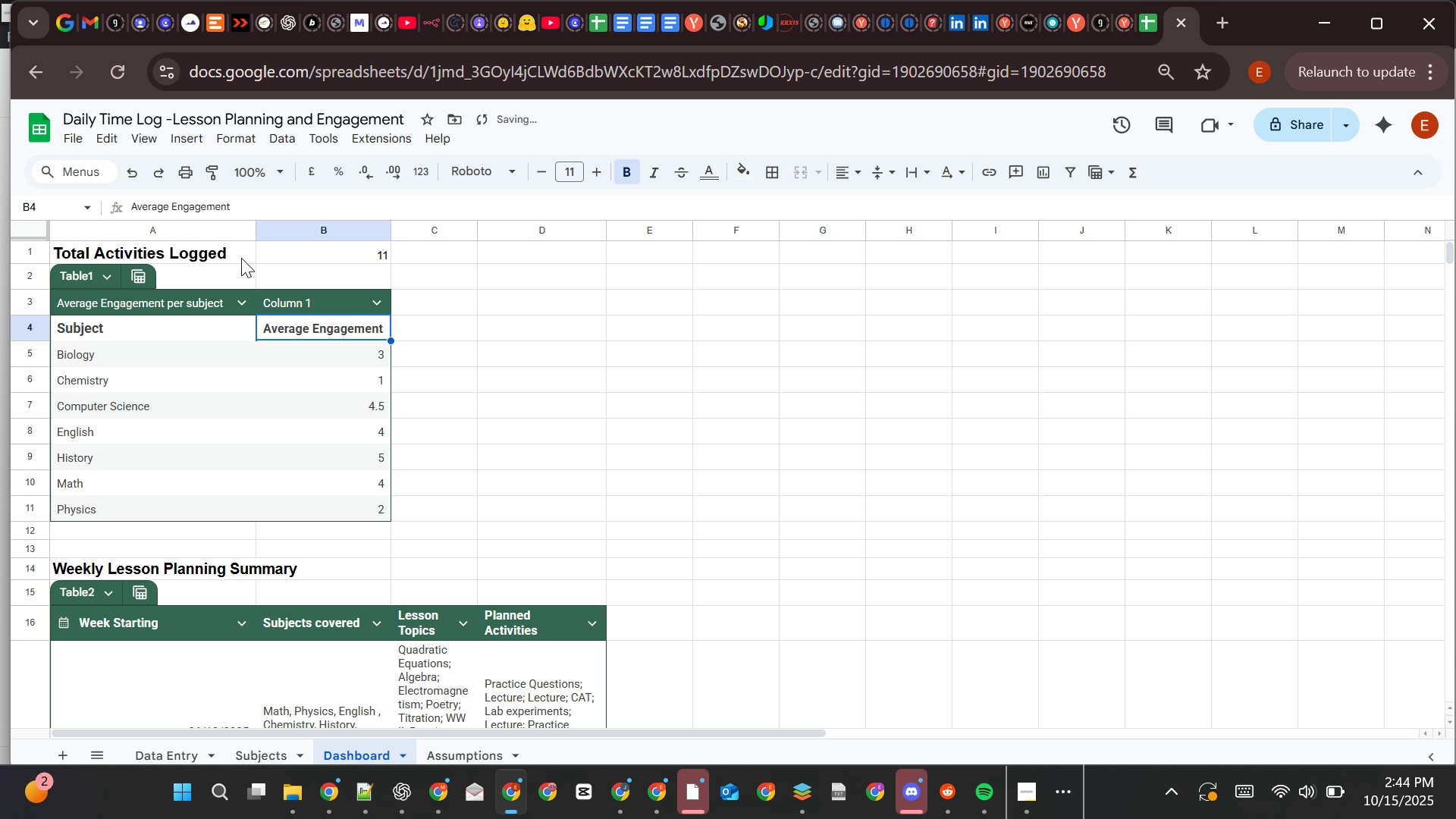 
left_click([220, 258])
 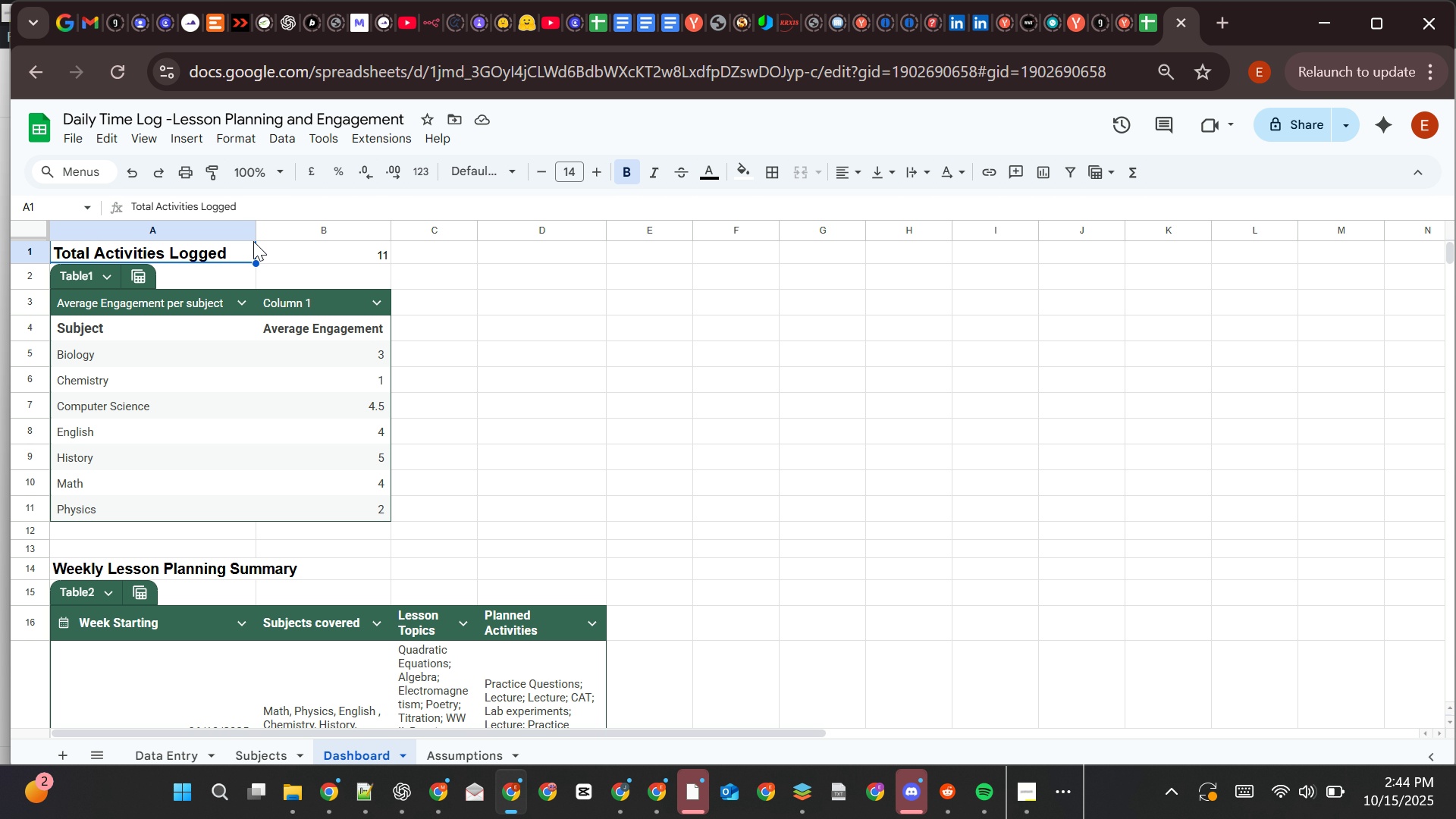 
left_click([332, 250])
 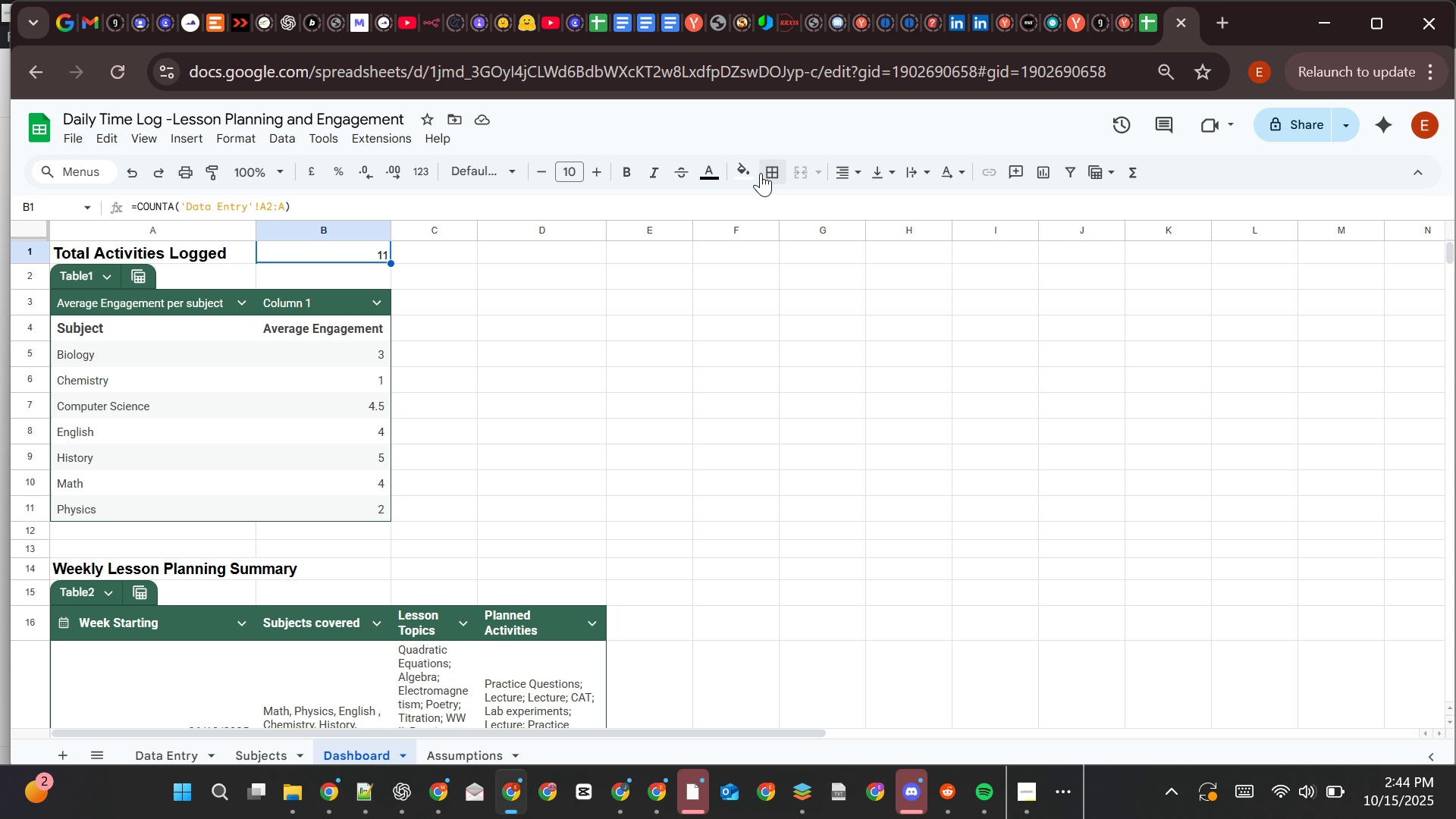 
left_click([749, 171])
 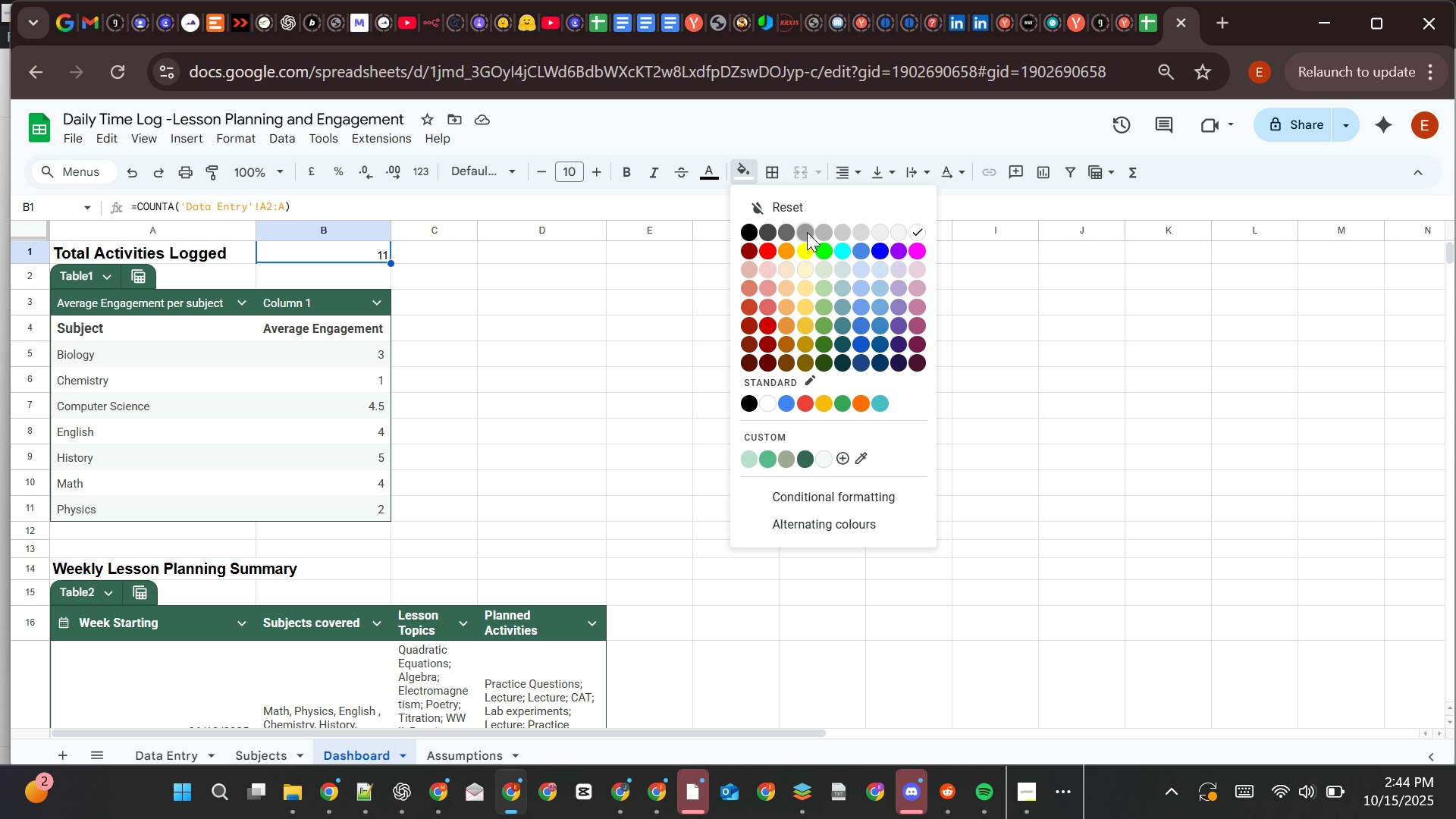 
left_click([807, 232])
 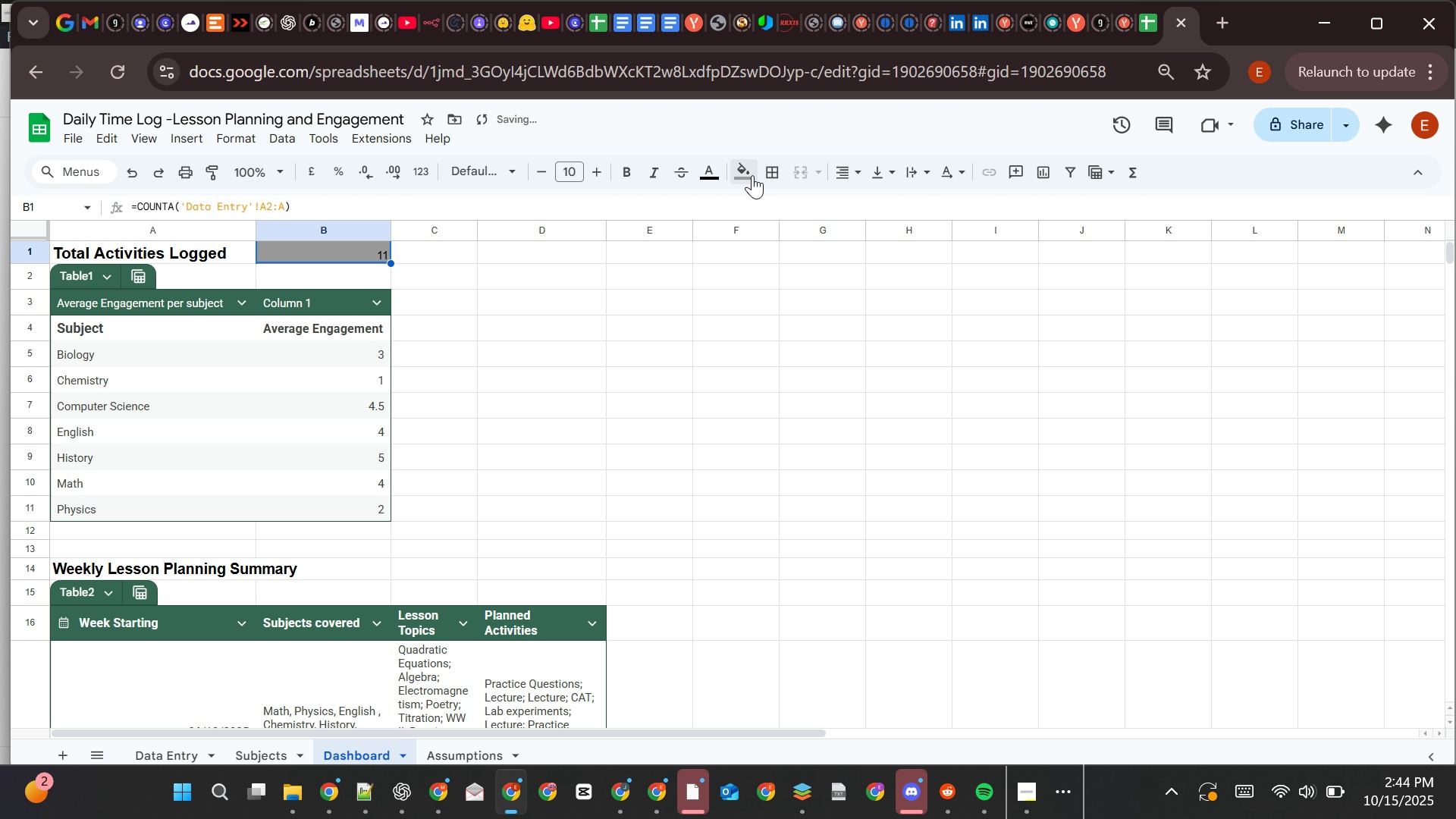 
left_click([752, 173])
 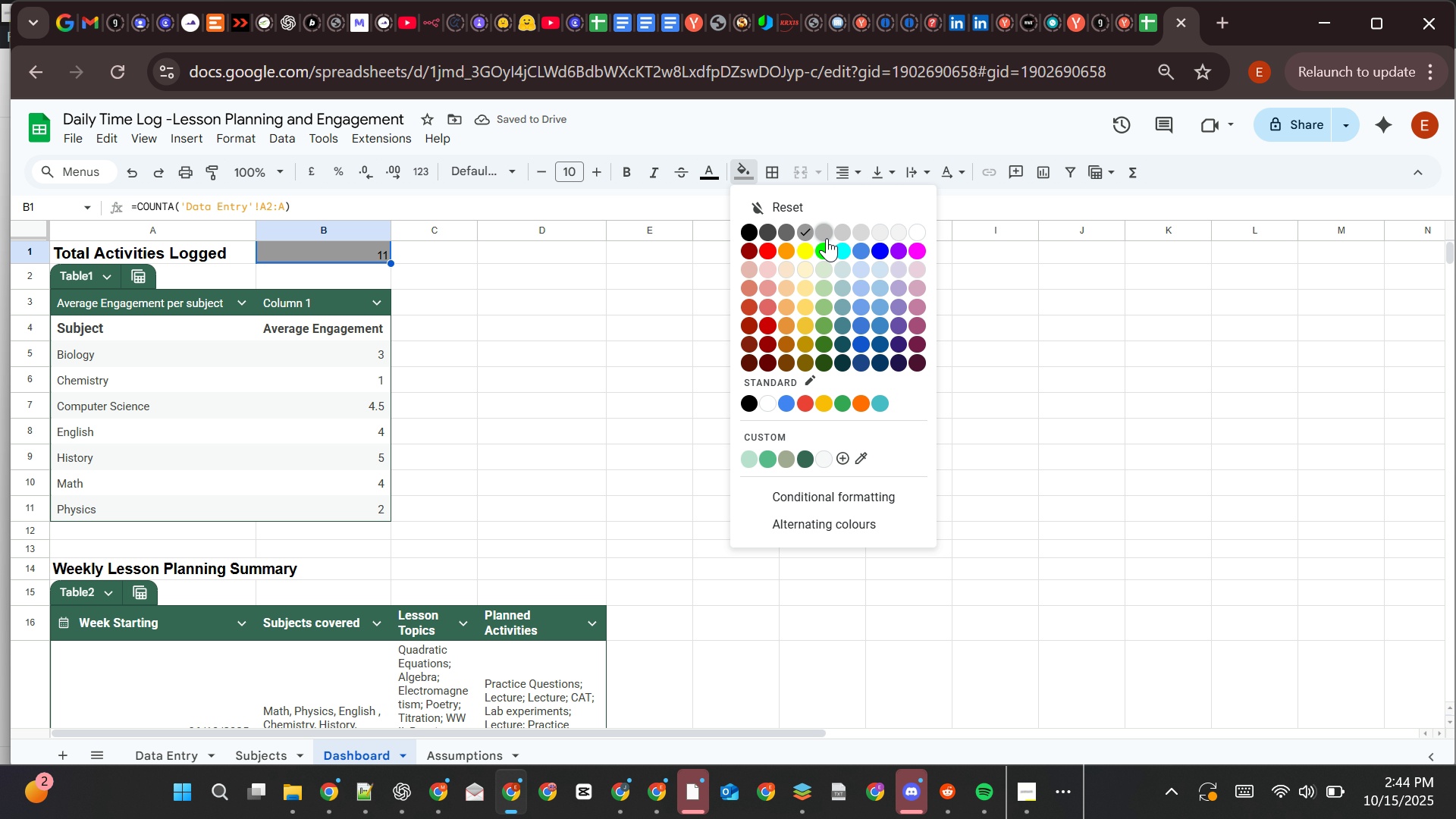 
left_click([827, 238])
 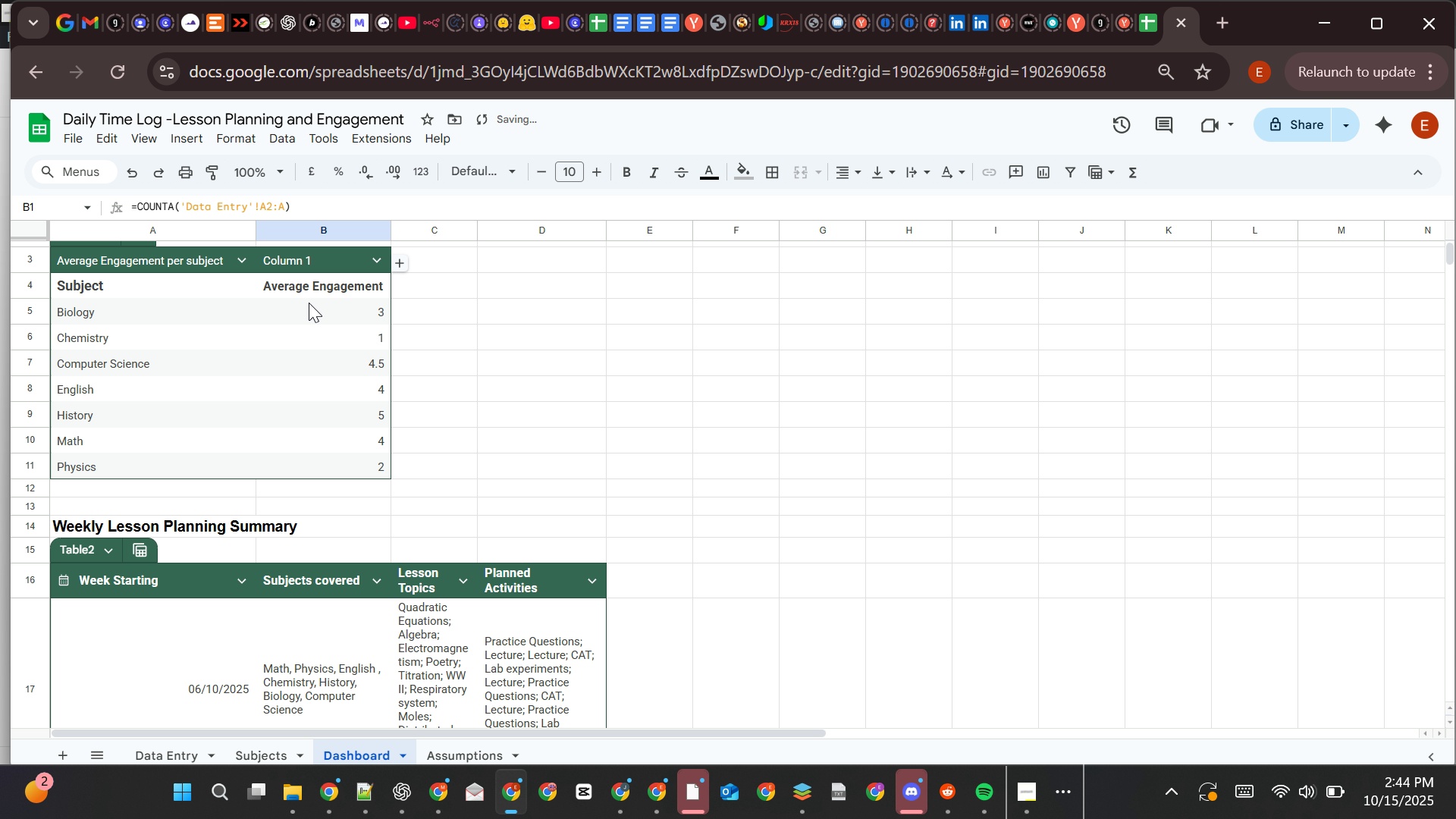 
left_click([309, 287])
 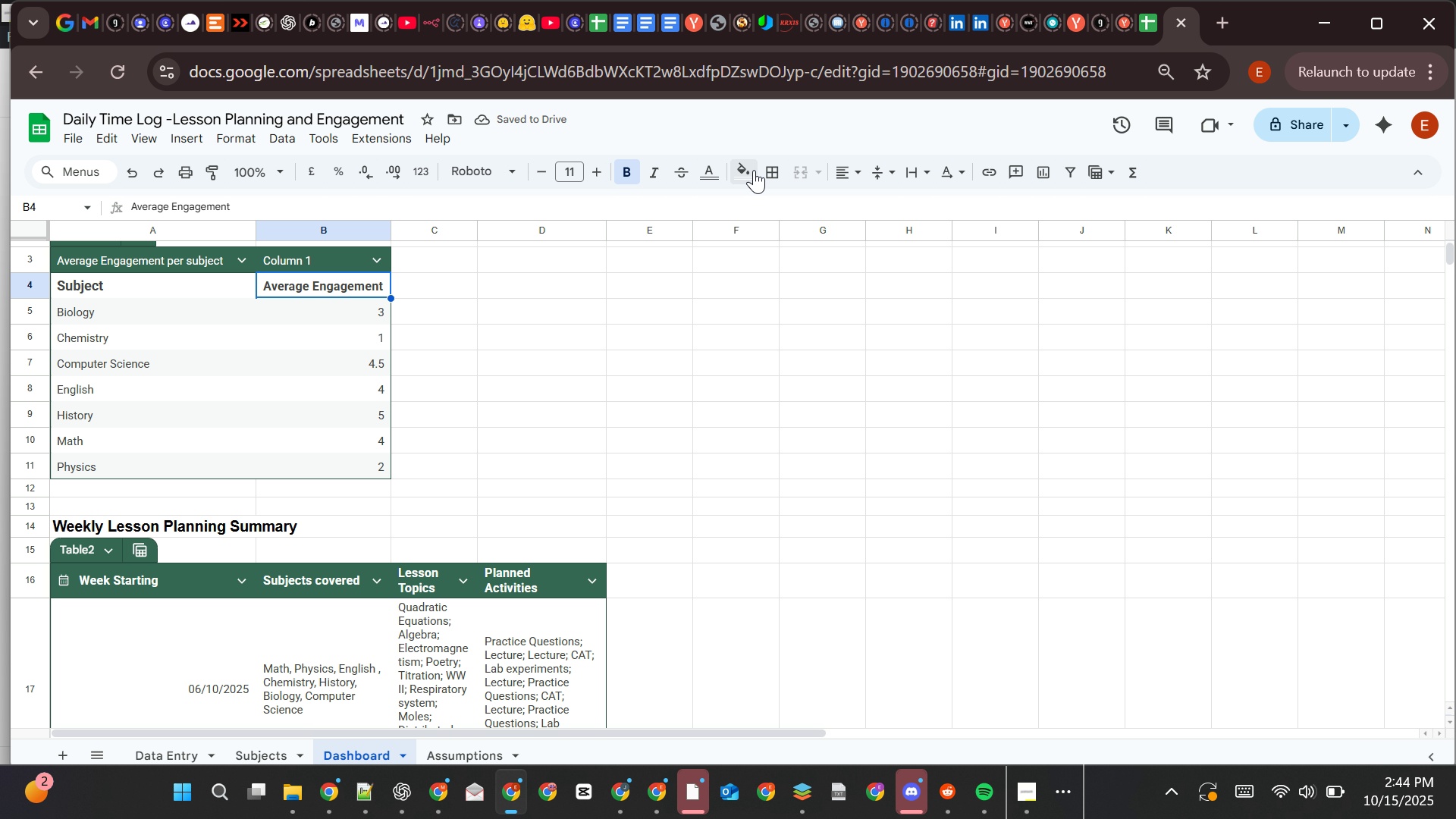 
left_click([757, 171])
 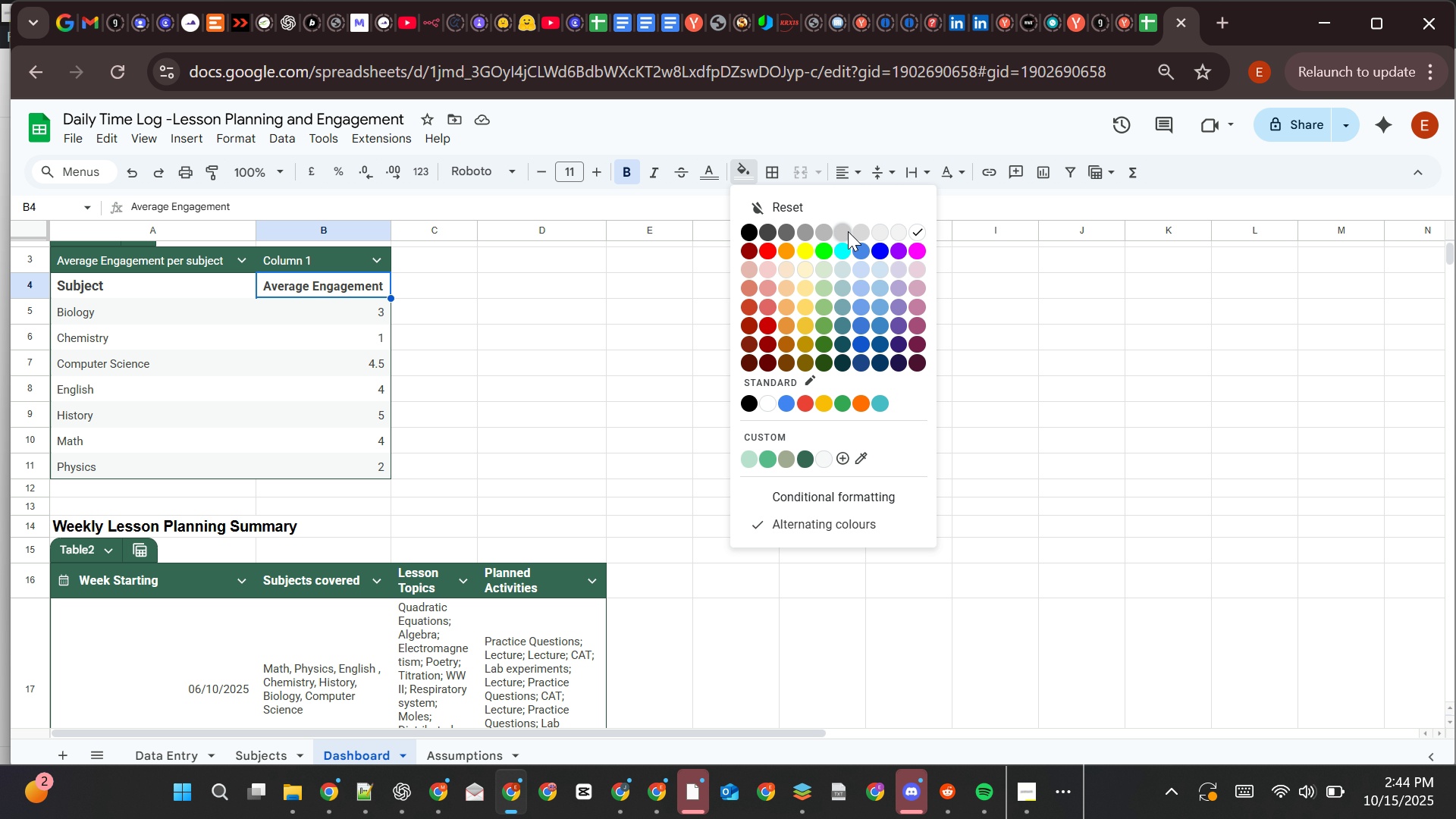 
left_click([848, 231])
 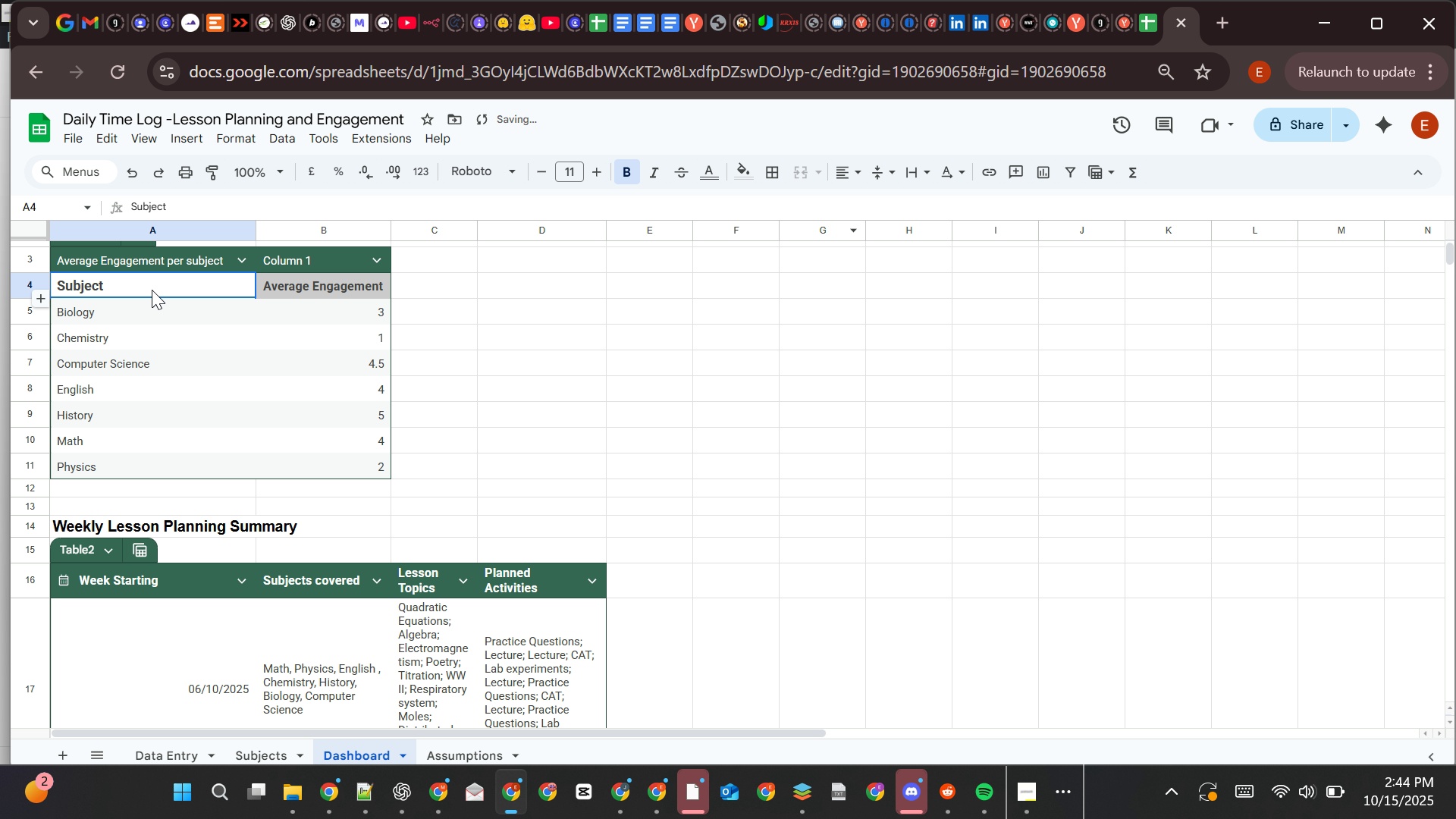 
left_click([152, 290])
 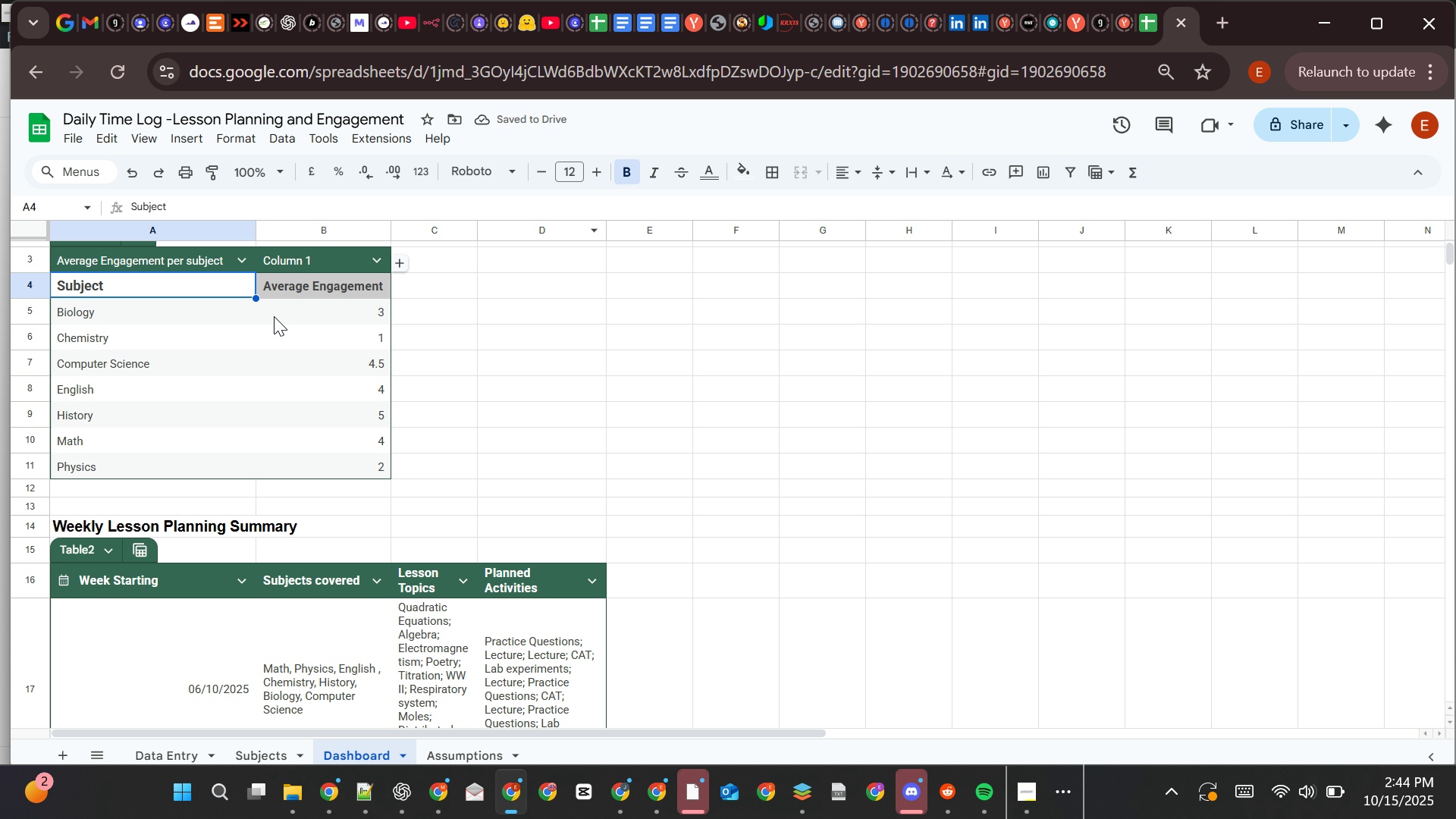 
left_click([323, 282])
 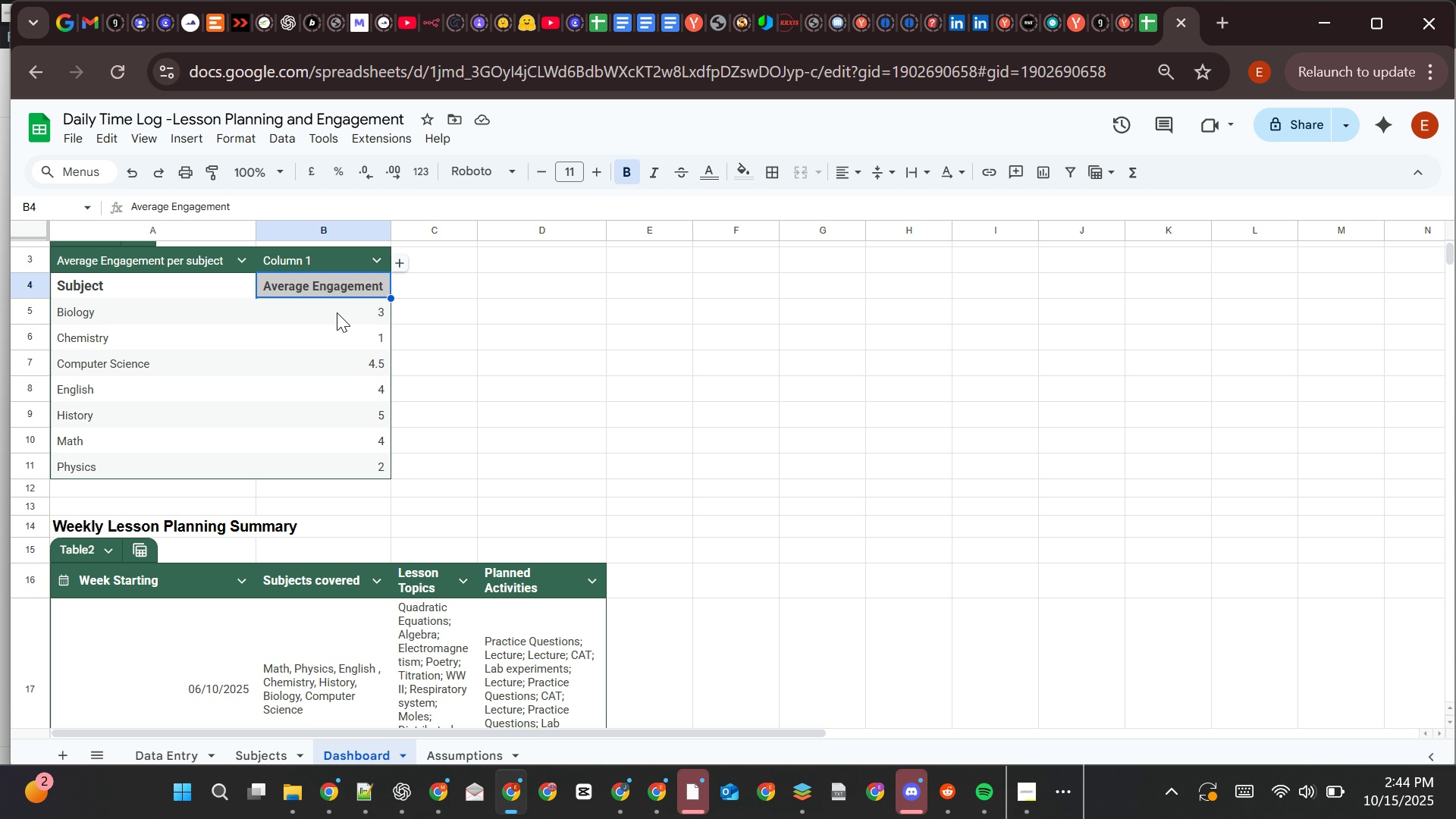 
left_click([337, 312])
 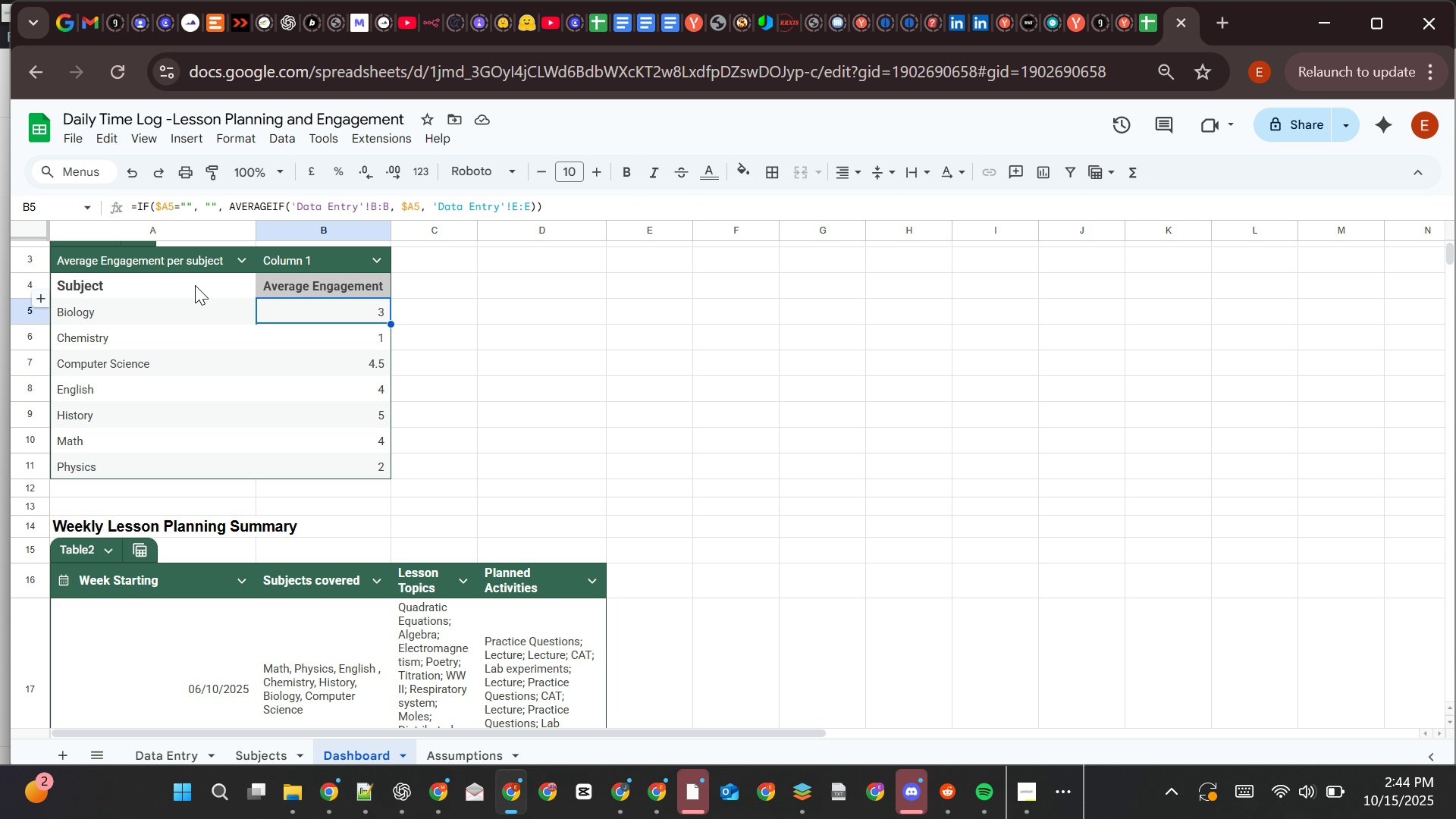 
left_click([195, 285])
 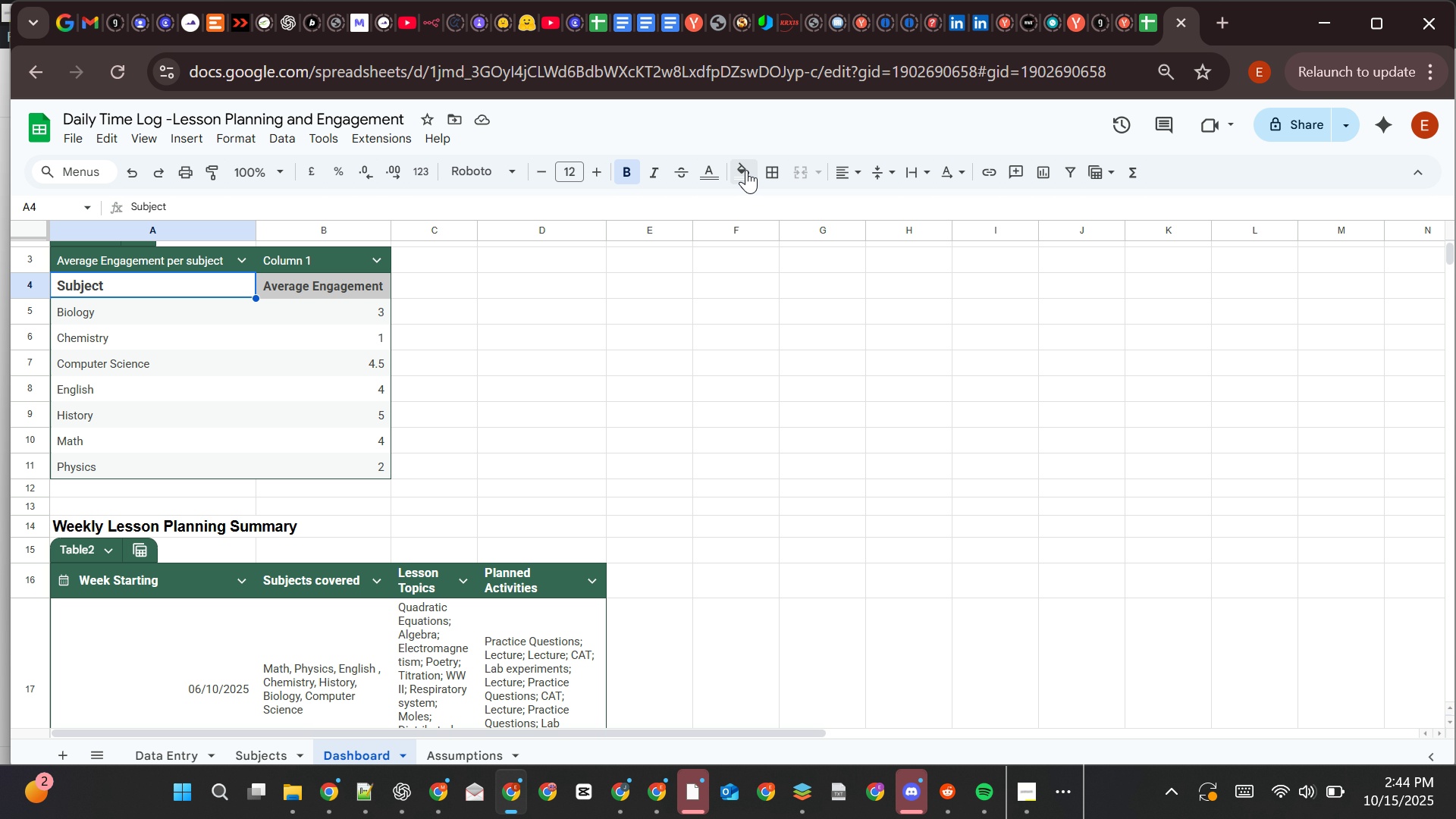 
left_click([748, 170])
 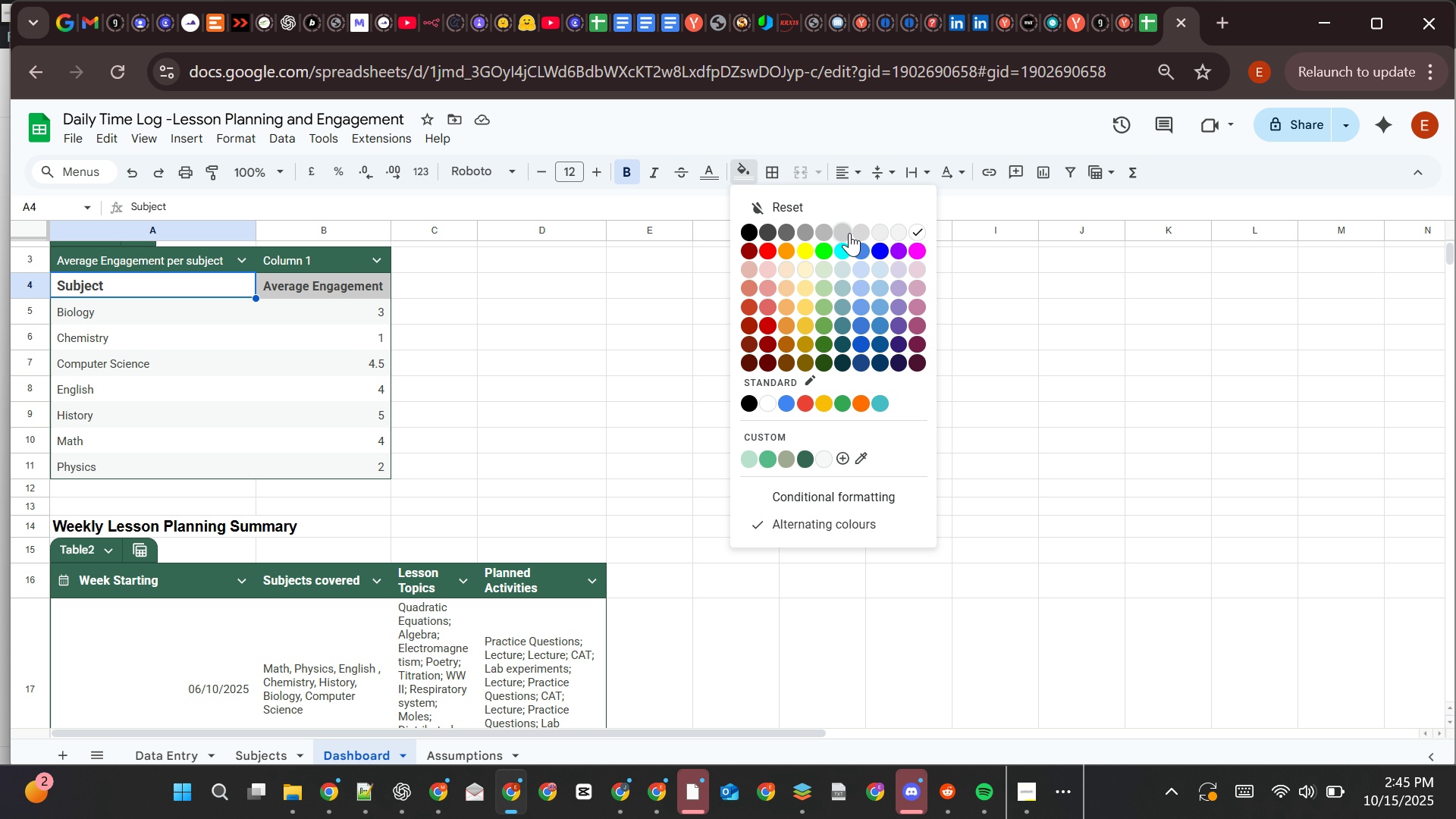 
left_click([849, 233])
 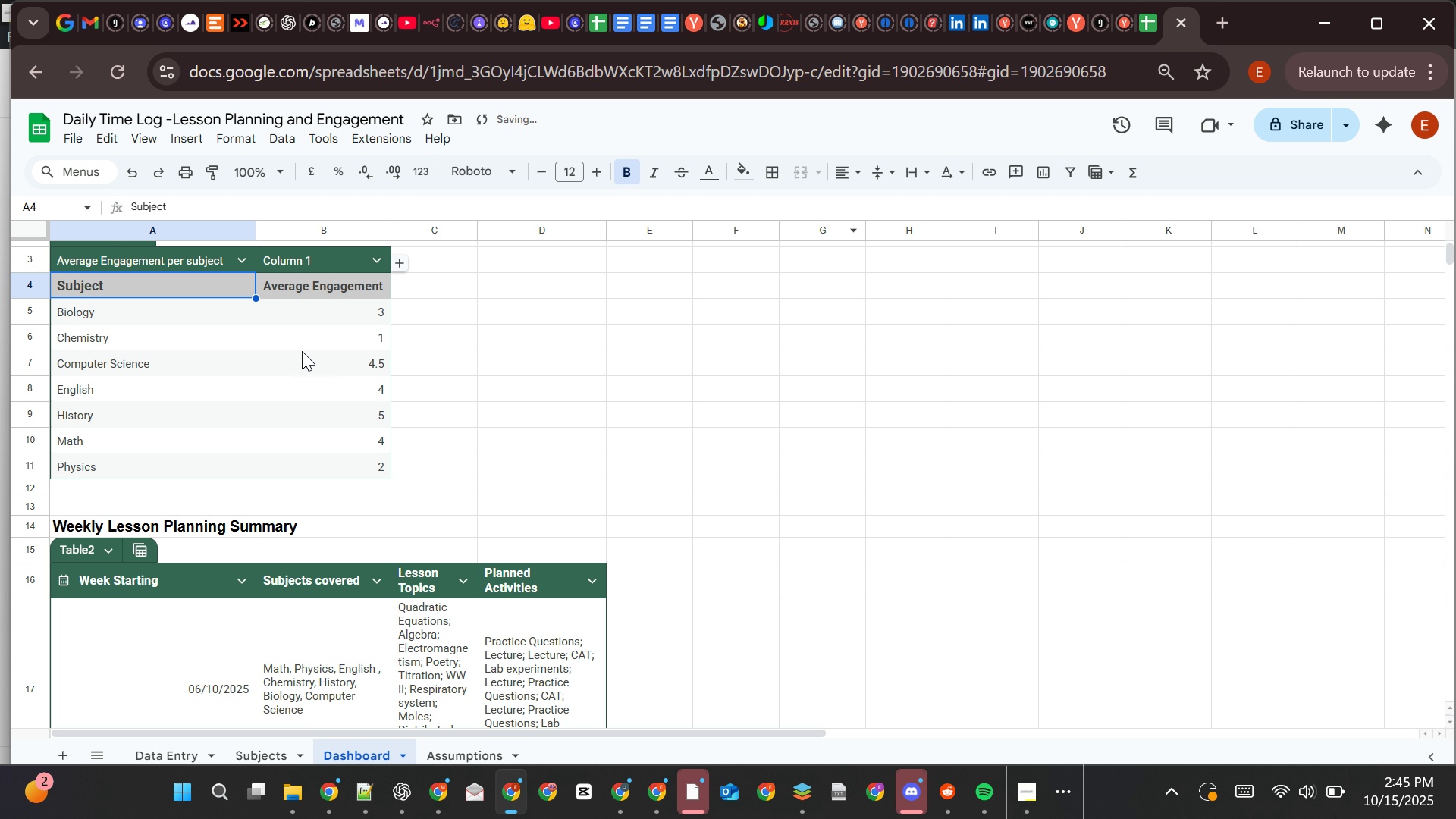 
left_click([303, 350])
 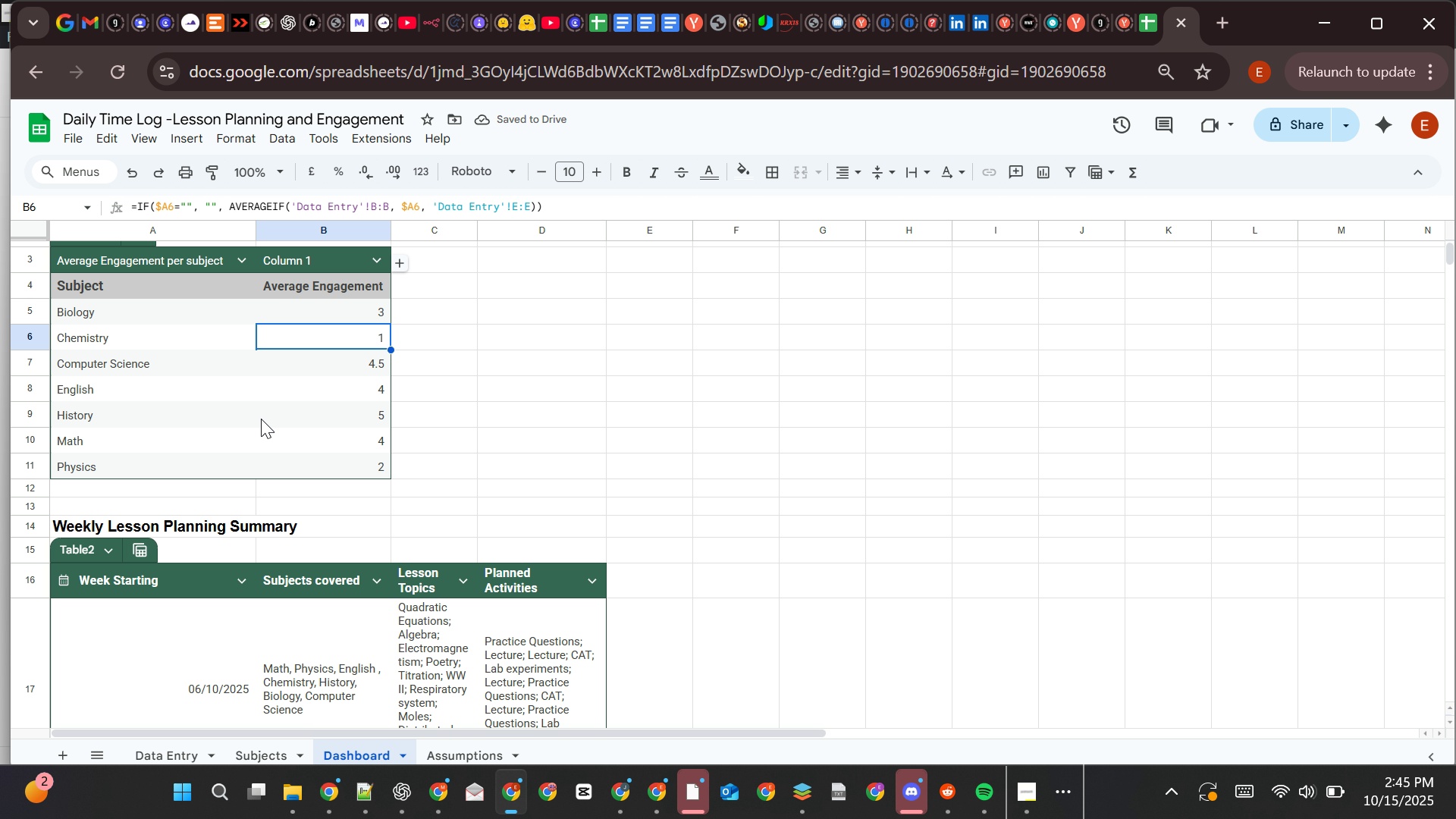 
mouse_move([314, 505])
 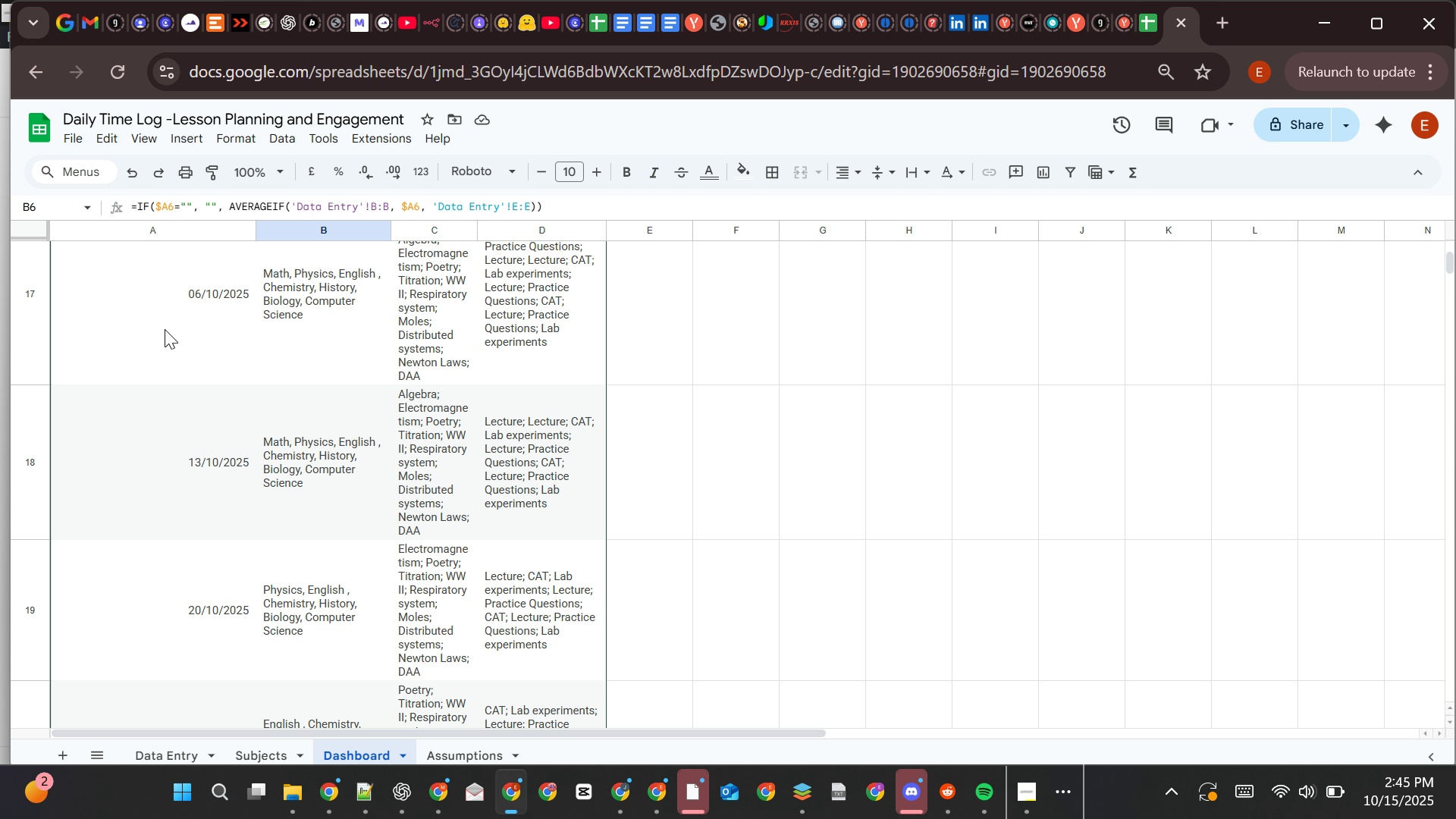 
left_click([165, 329])
 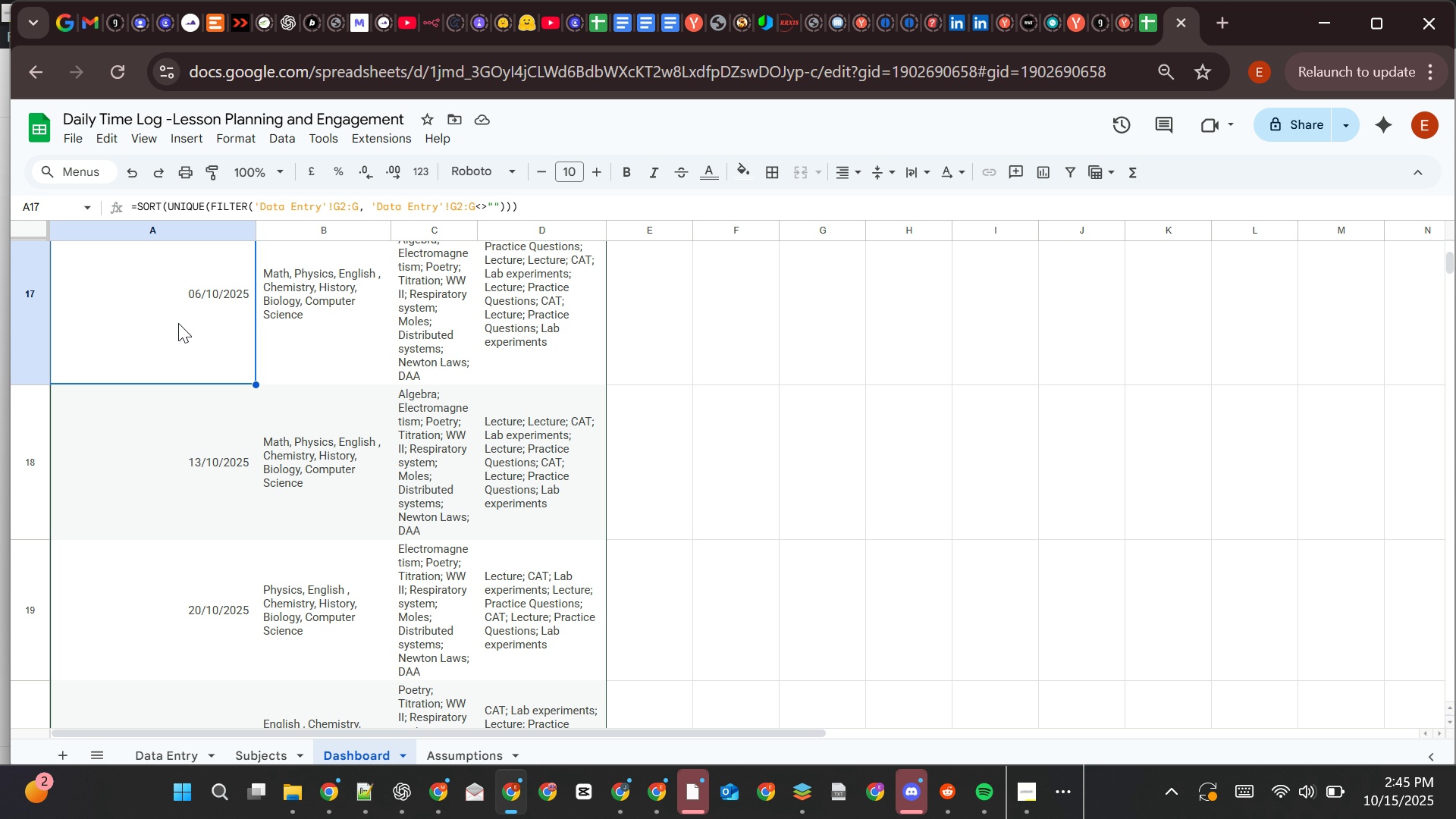 
left_click_drag(start_coordinate=[178, 323], to_coordinate=[202, 537])
 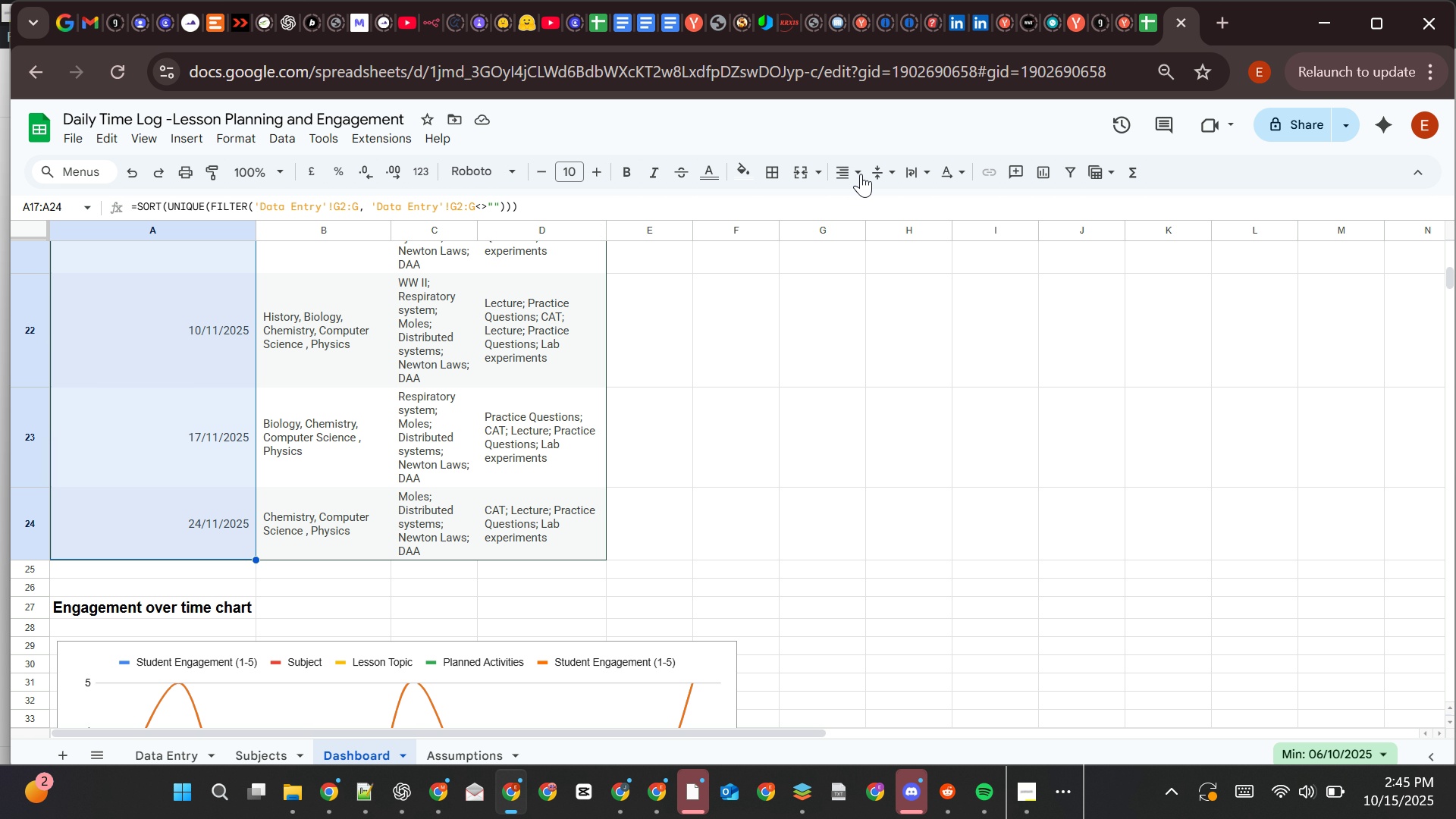 
left_click([861, 172])
 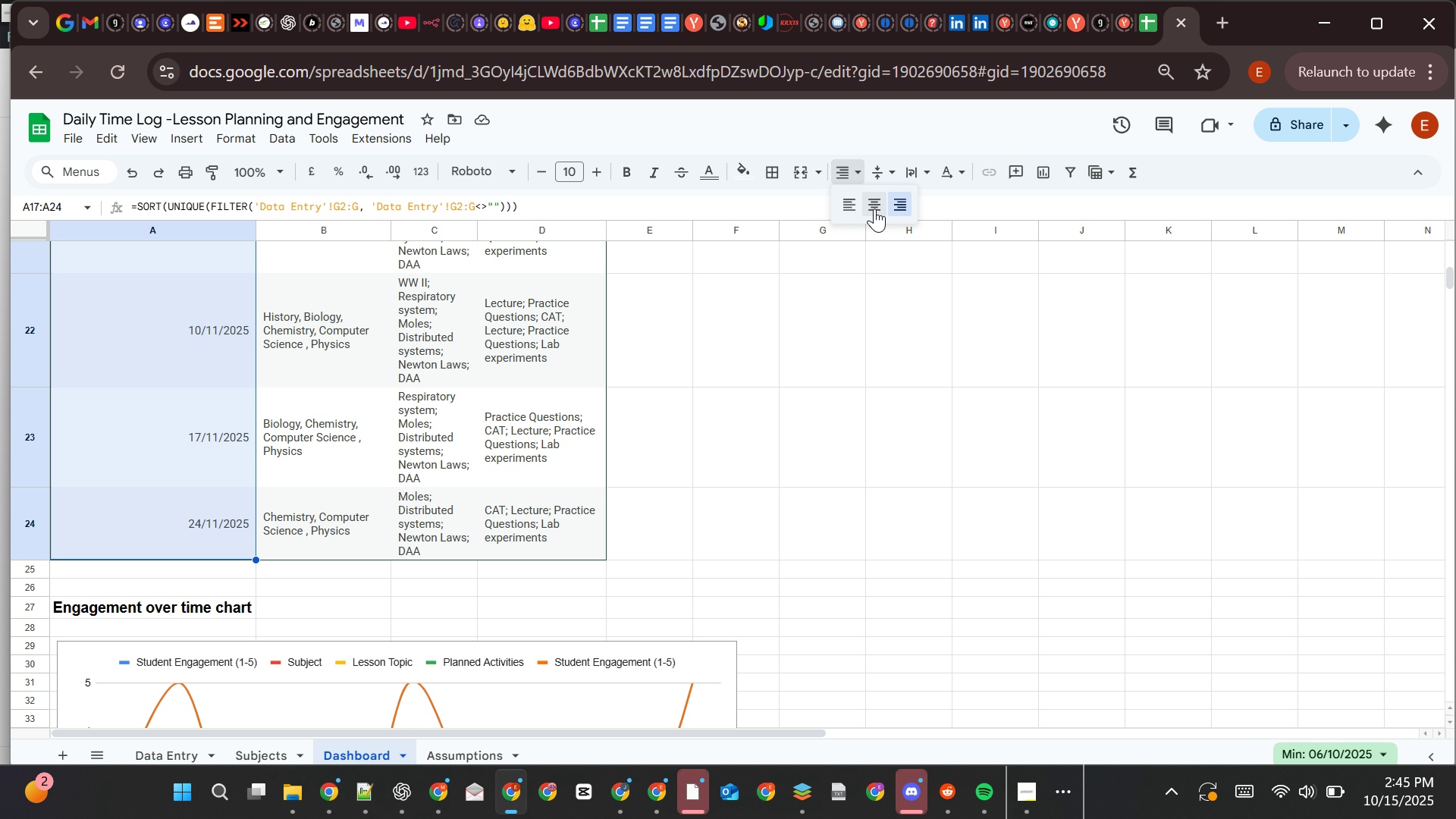 
left_click([874, 209])
 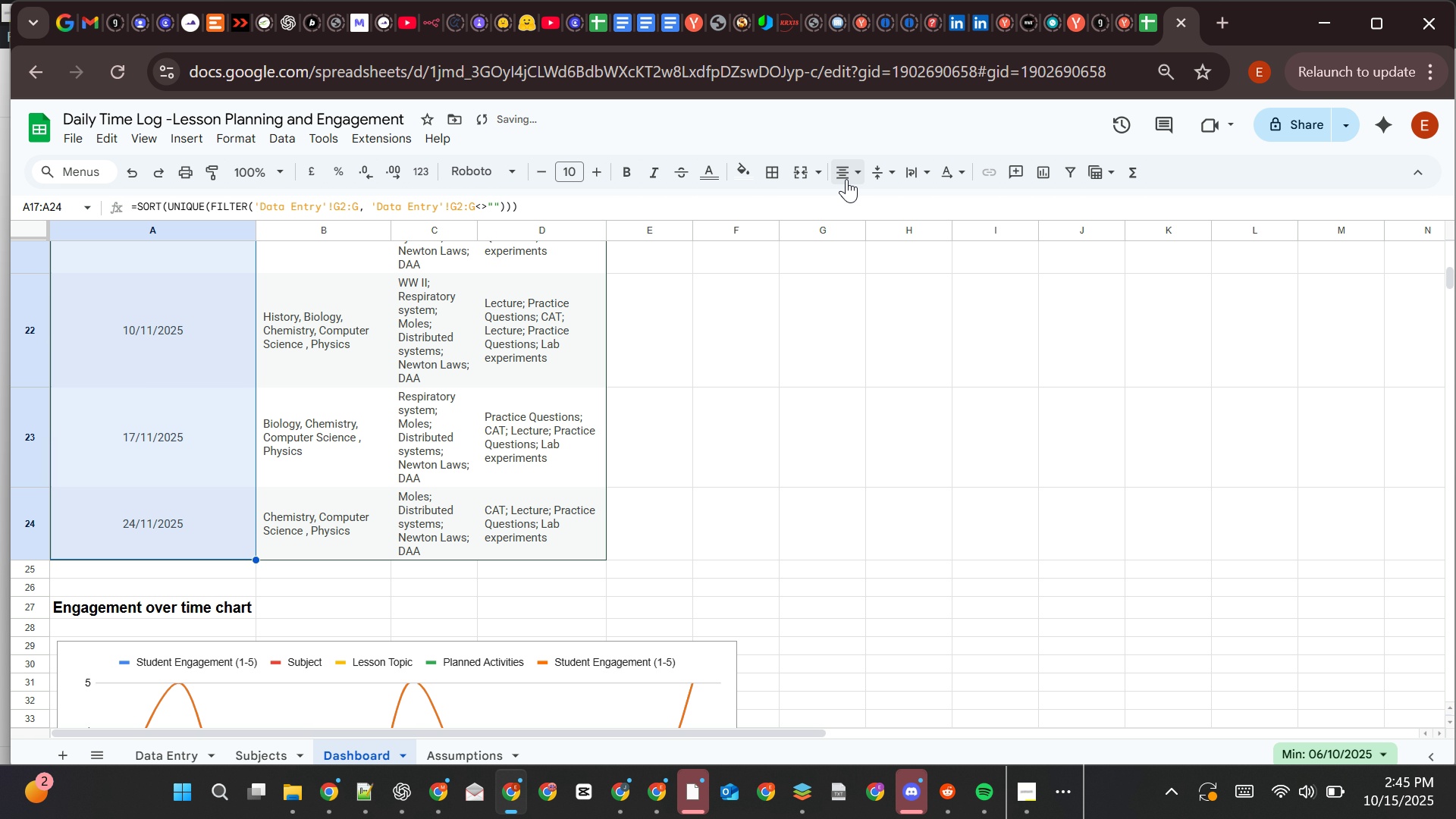 
left_click([848, 176])
 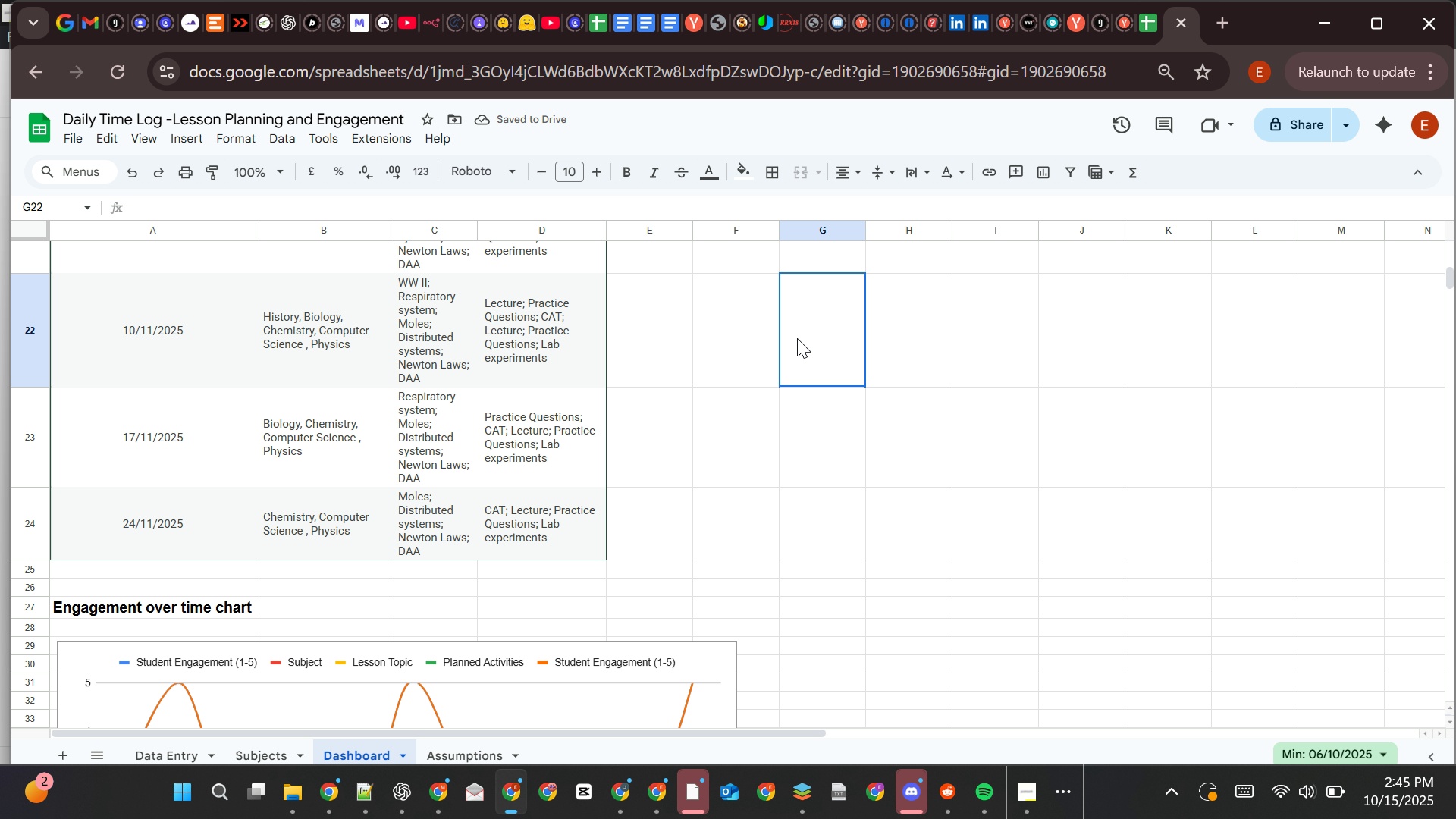 
left_click([797, 338])
 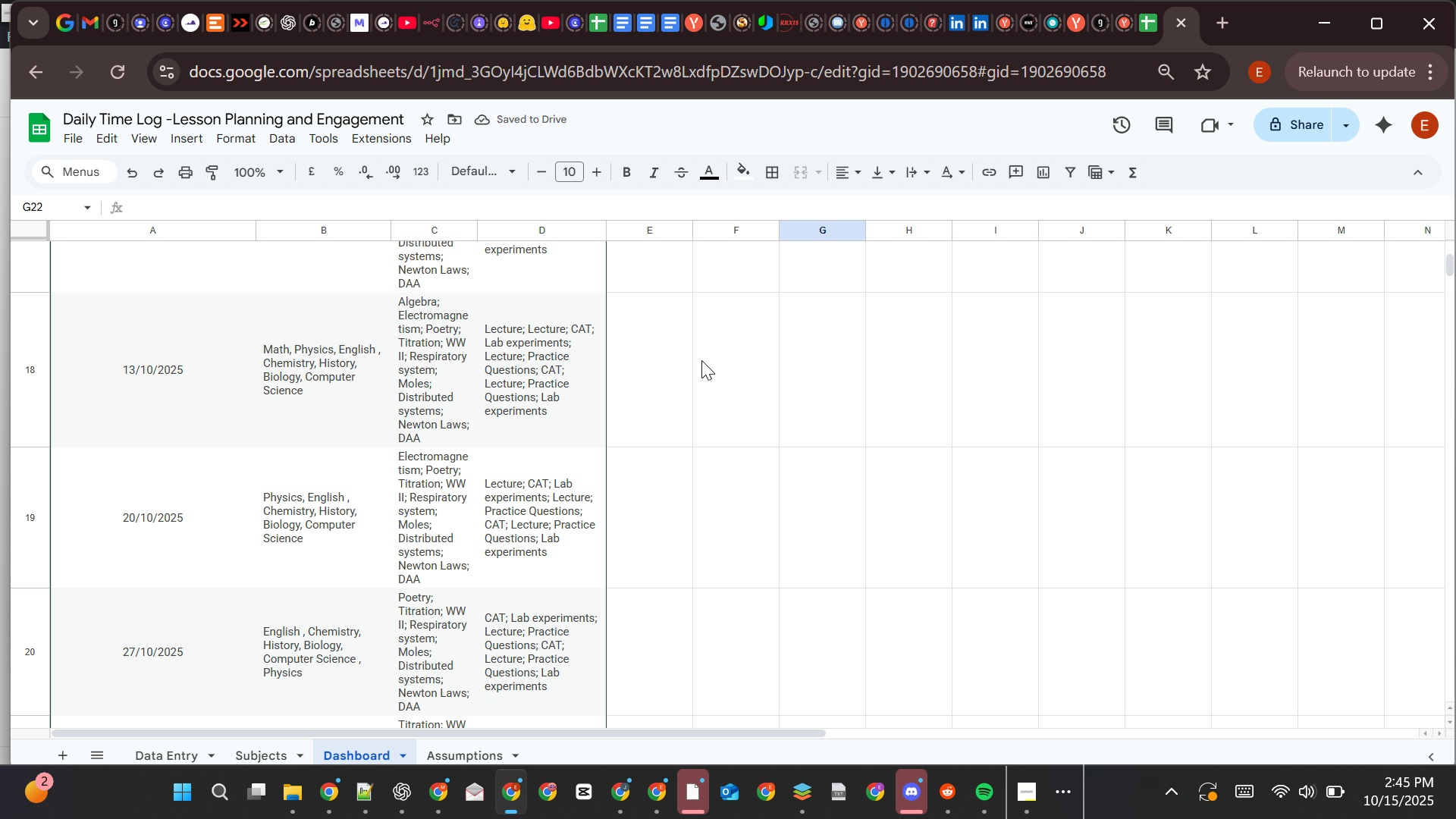 
mouse_move([381, 458])
 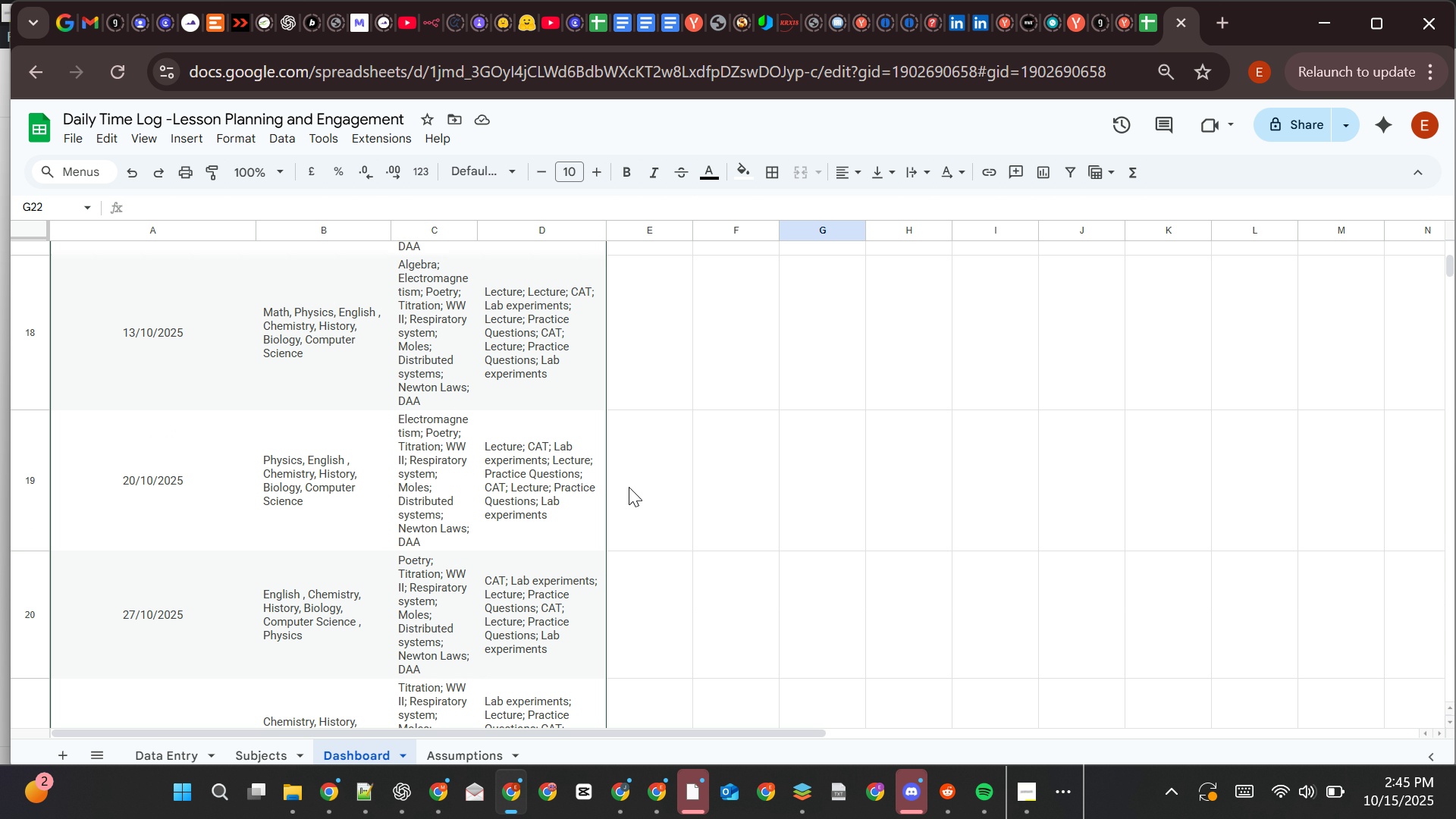 
wait(6.45)
 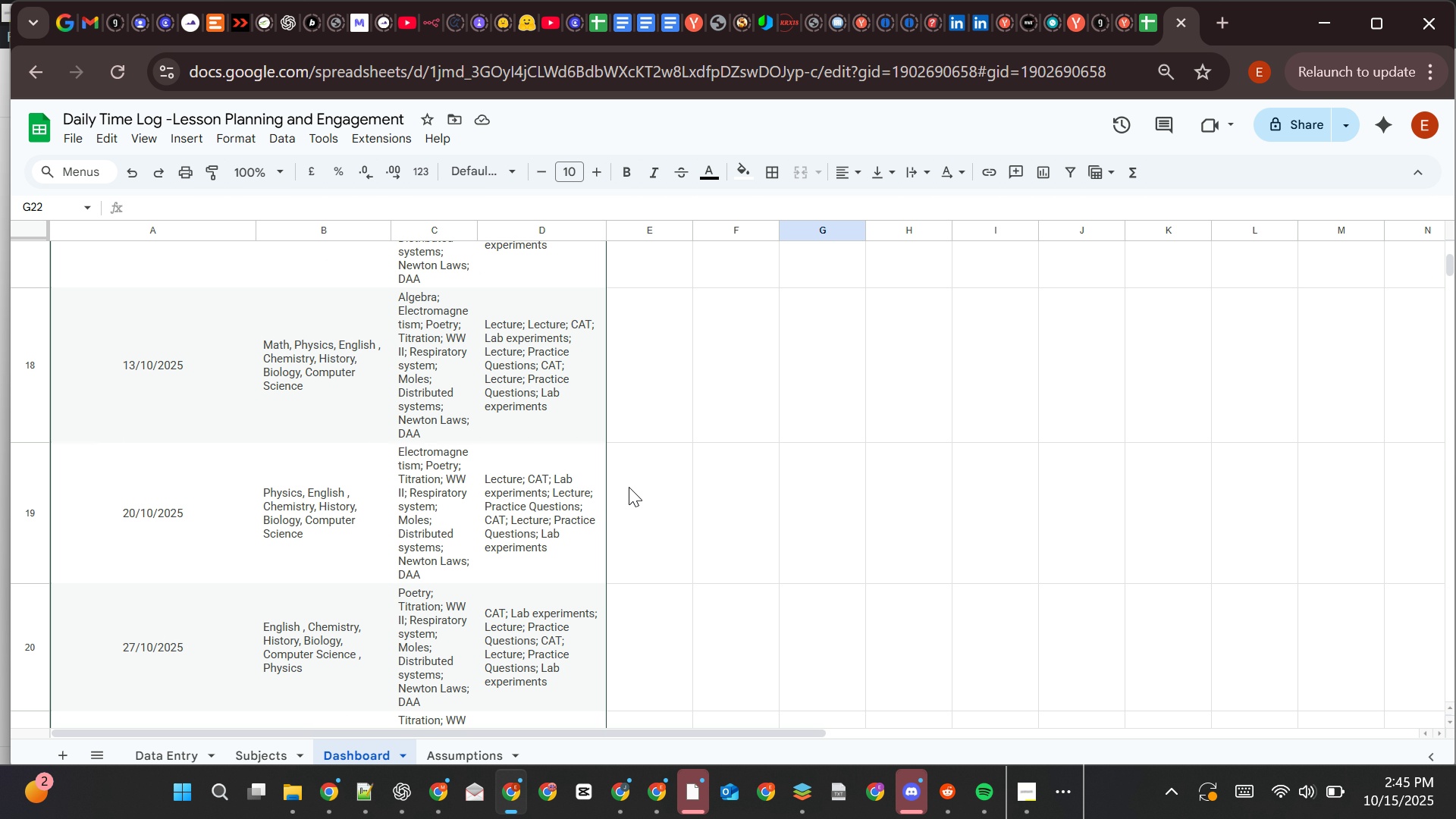 
right_click([484, 442])
 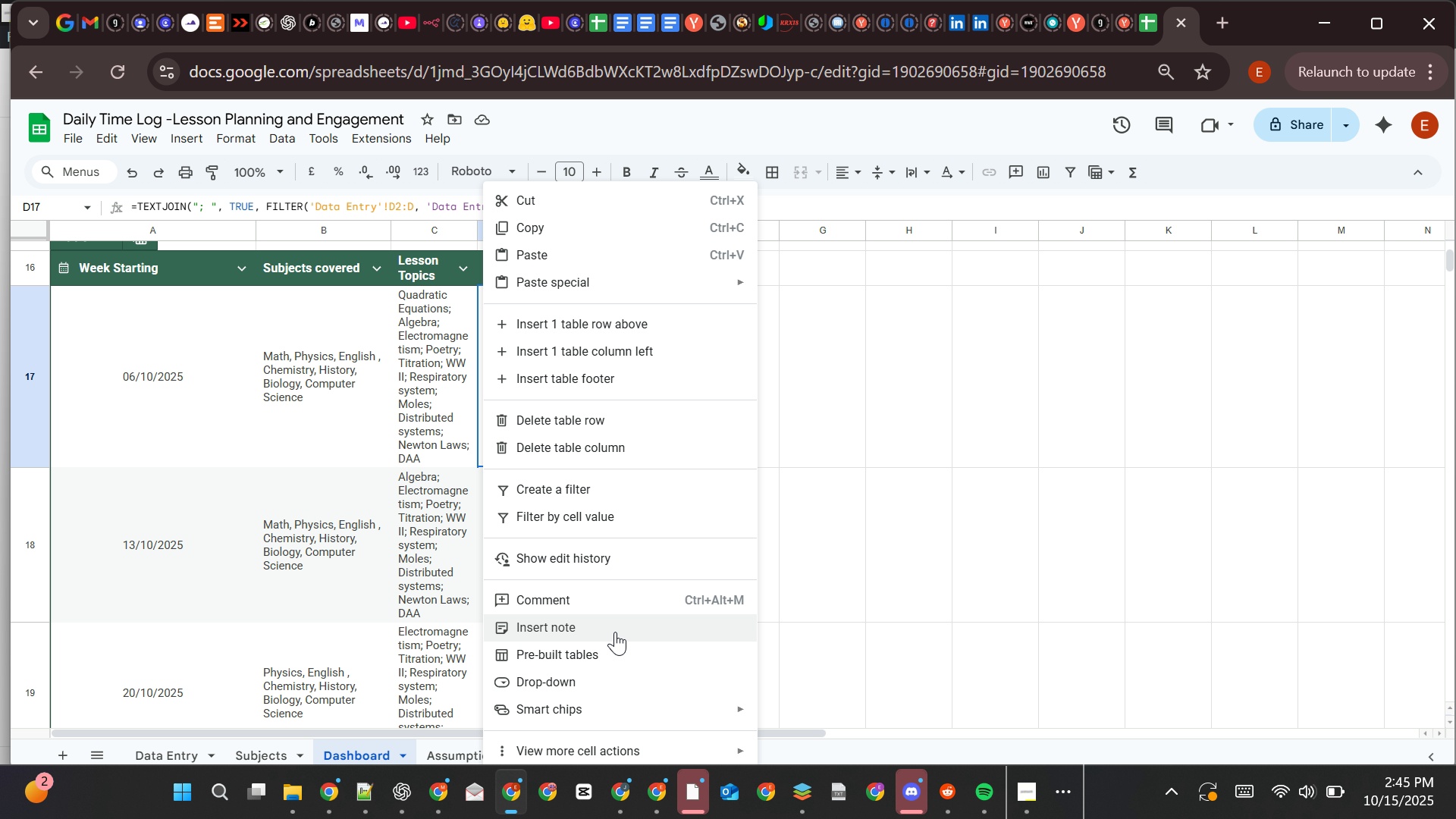 
mouse_move([654, 746])
 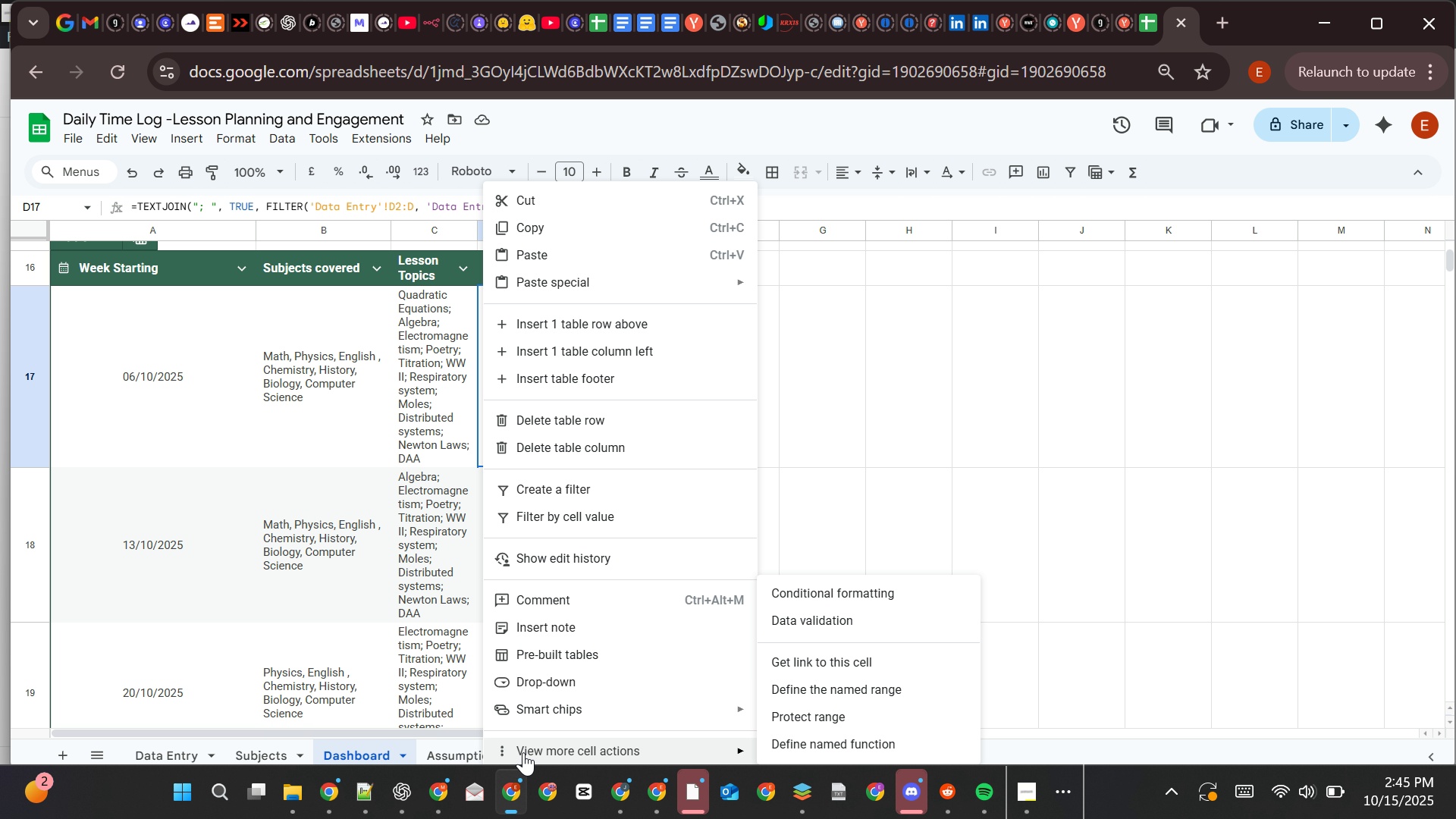 
left_click([504, 748])
 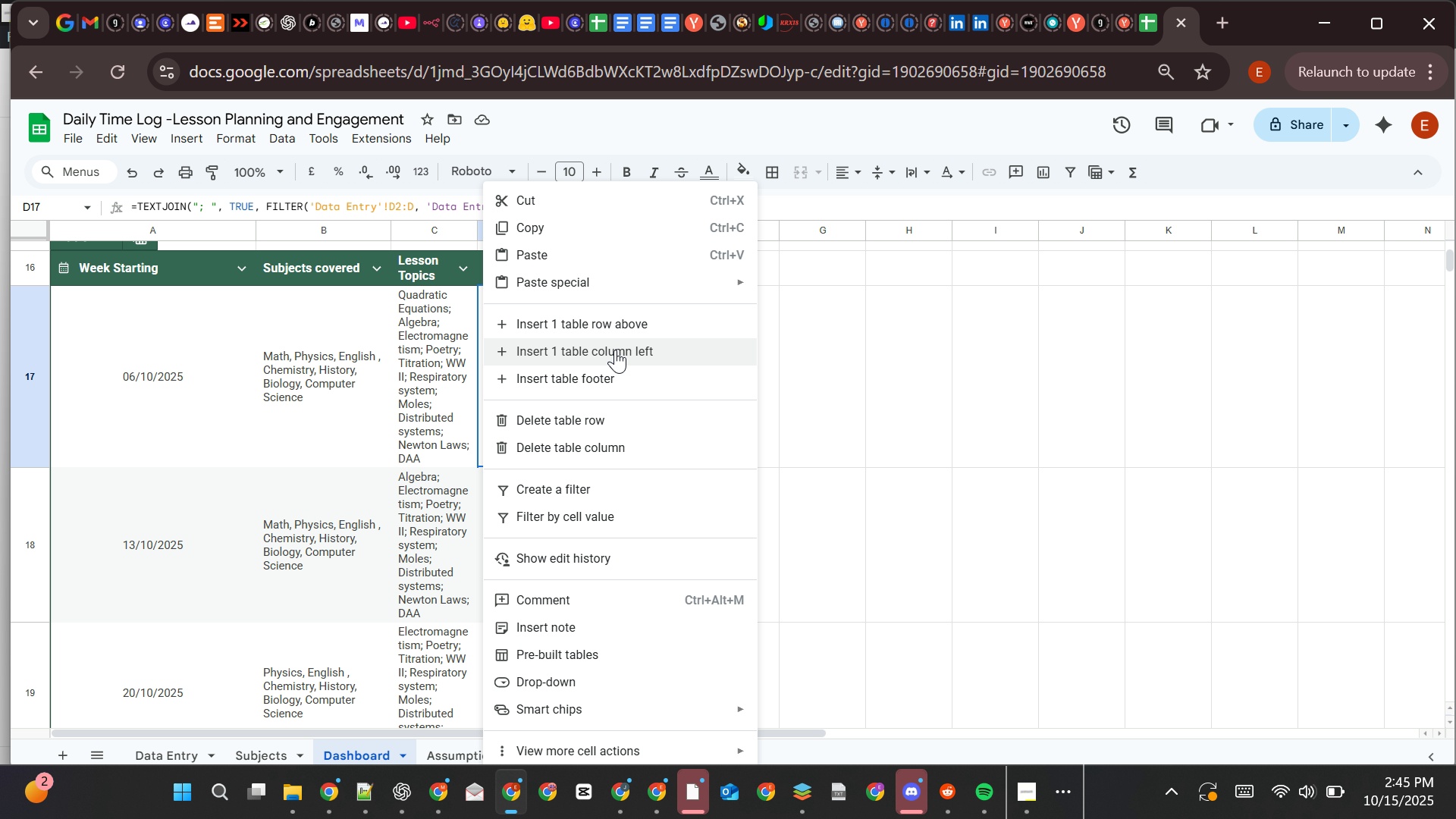 
wait(6.75)
 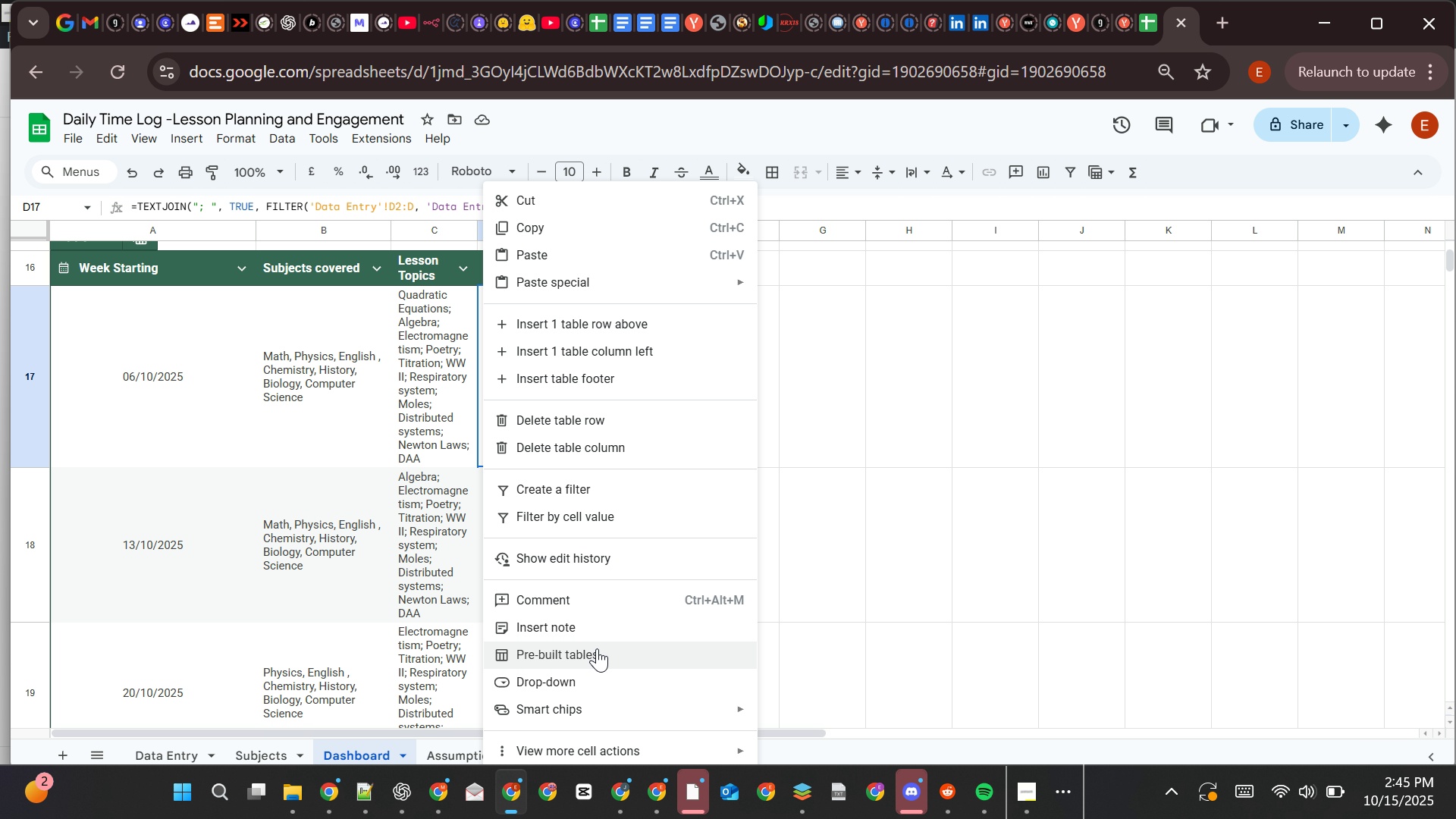 
left_click([872, 354])
 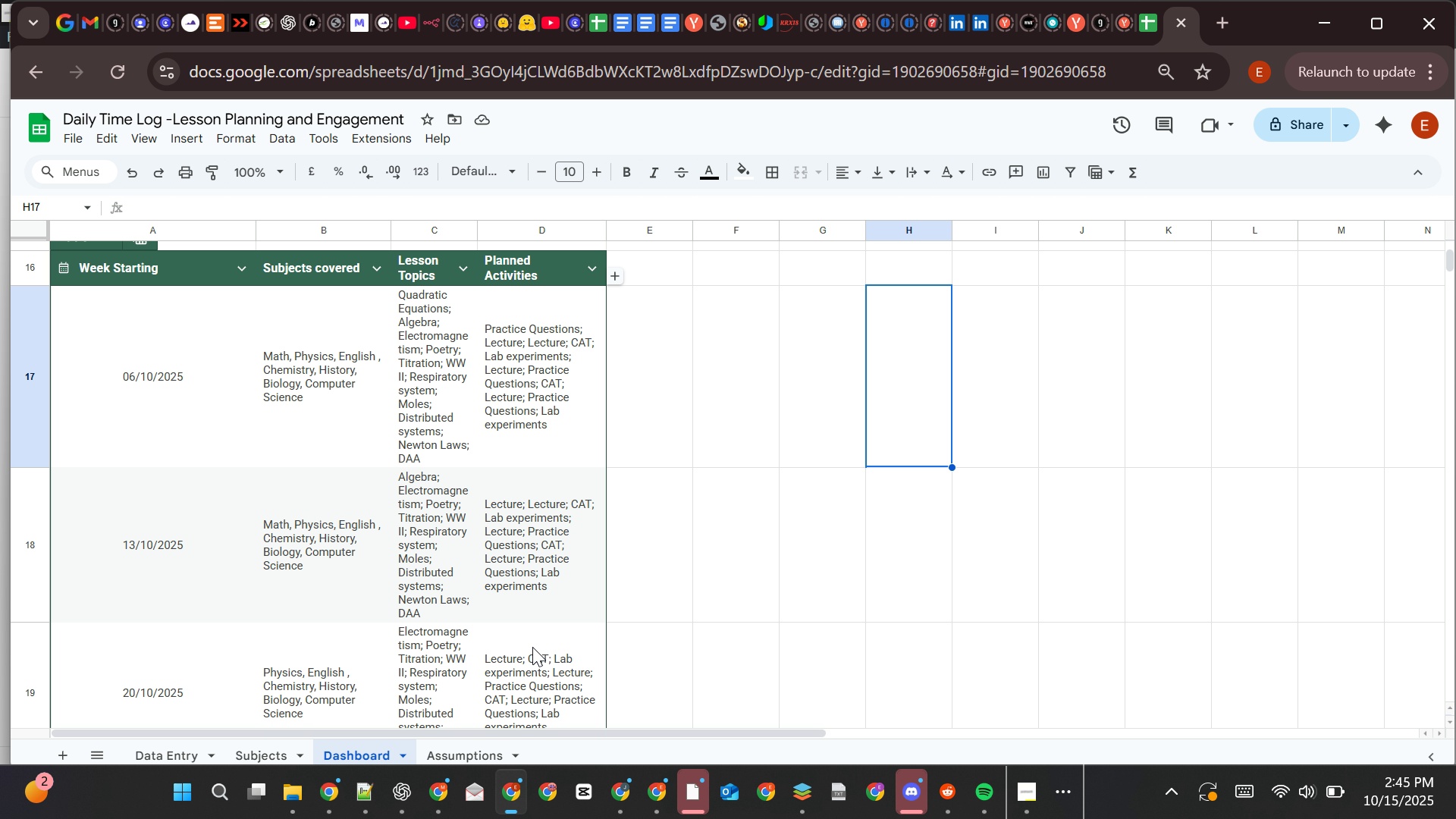 
wait(5.21)
 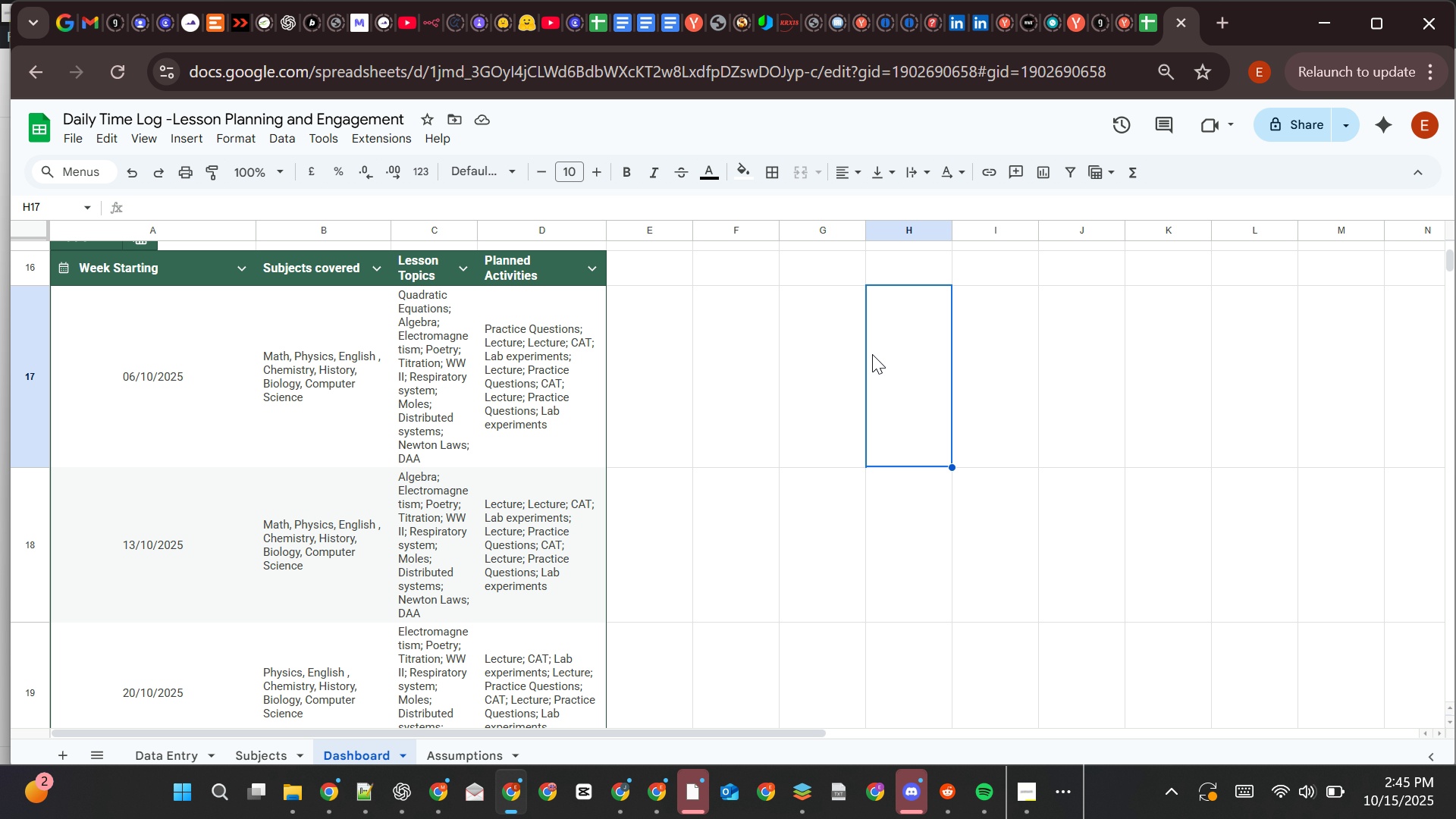 
left_click([454, 750])
 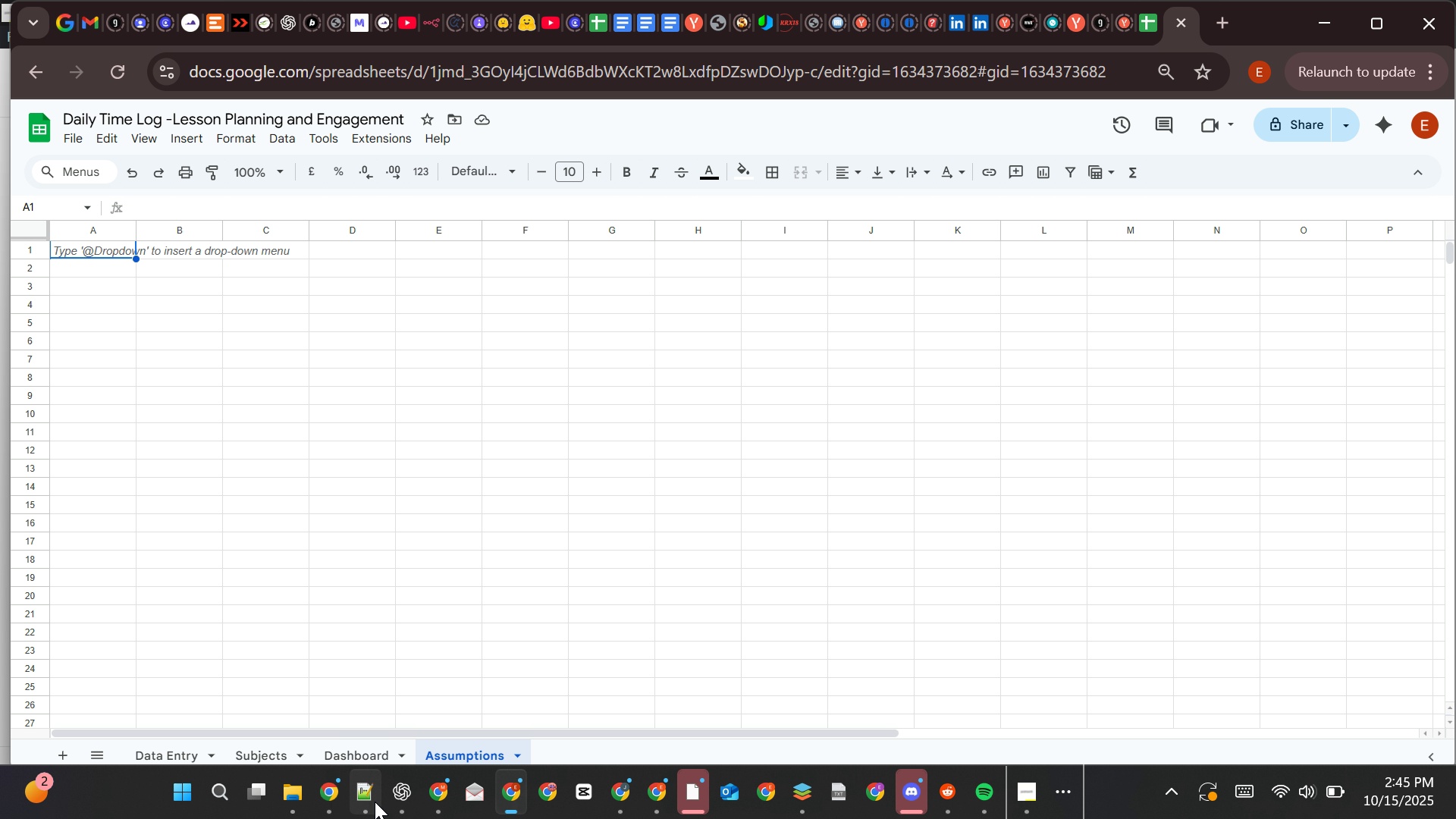 
left_click([360, 797])
 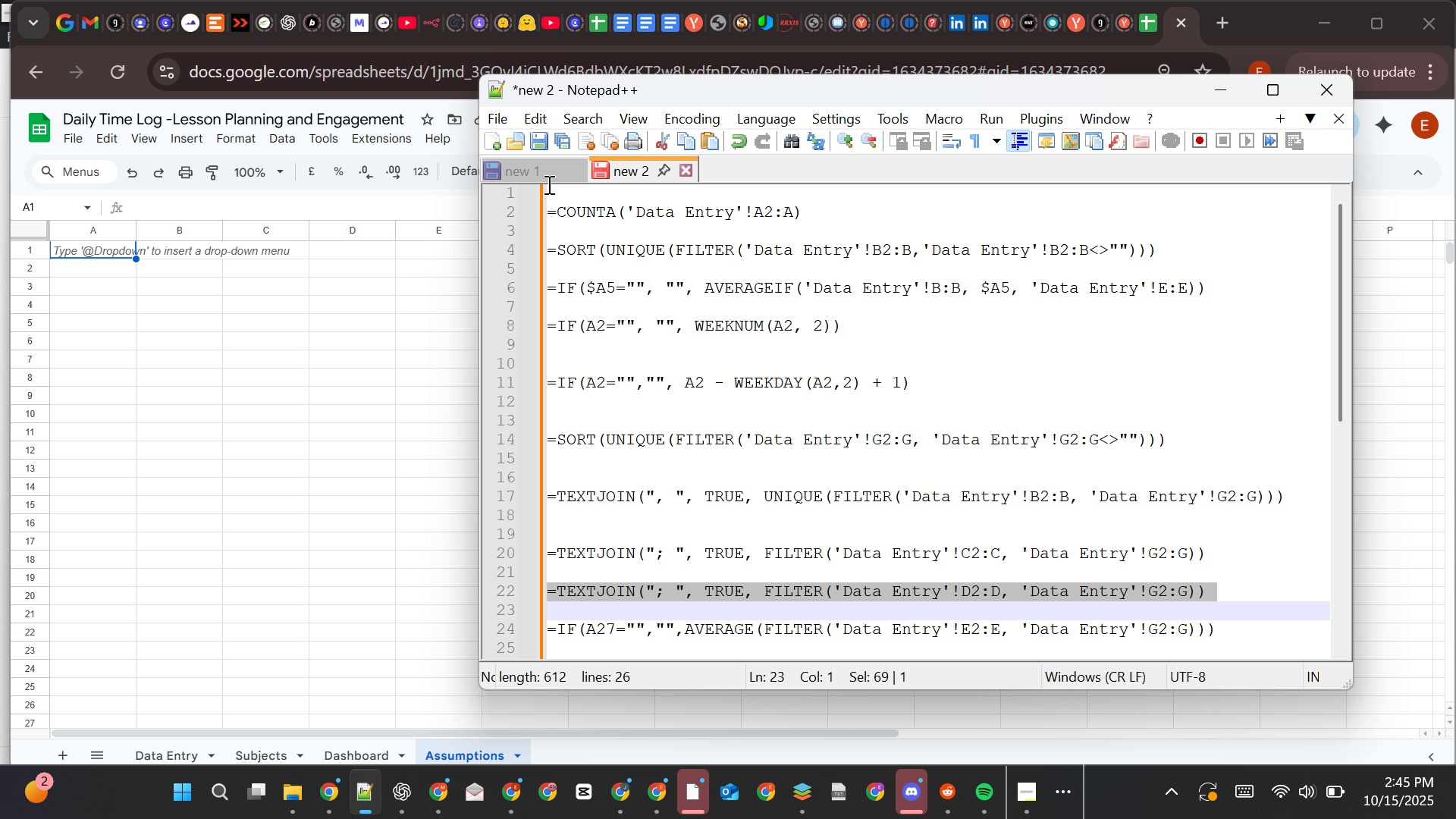 
left_click([548, 184])
 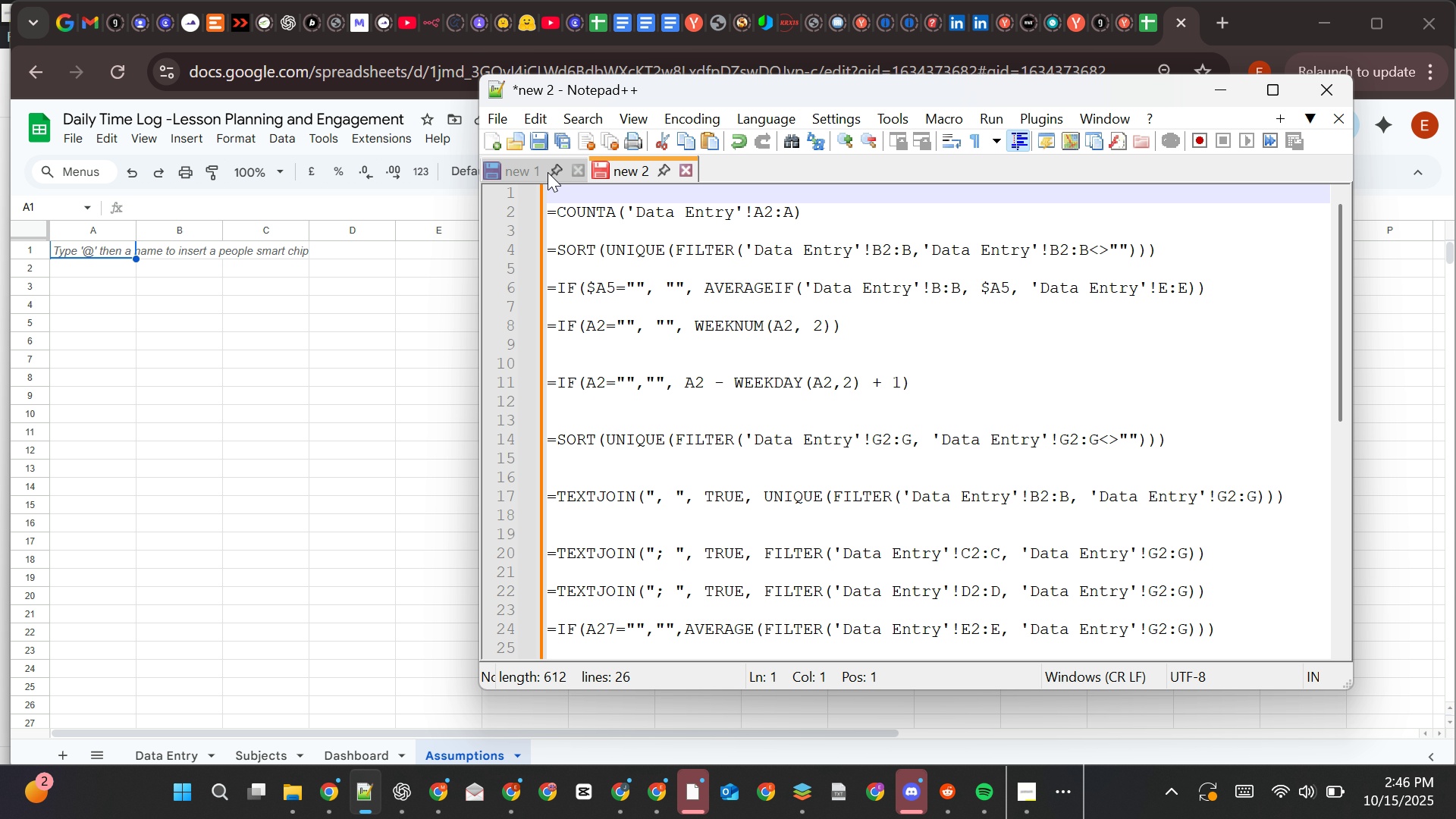 
left_click([548, 172])
 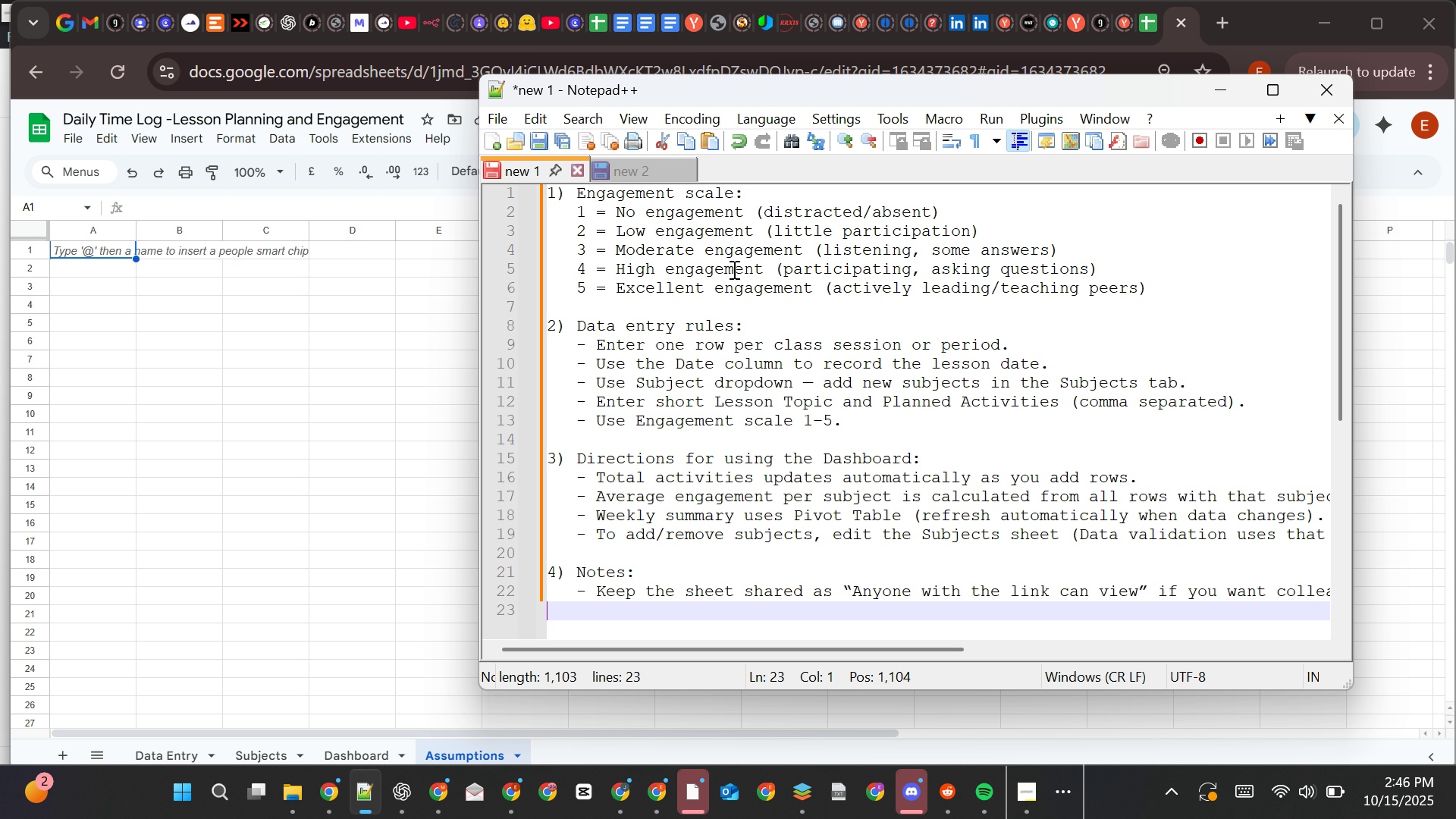 
key(Control+A)
 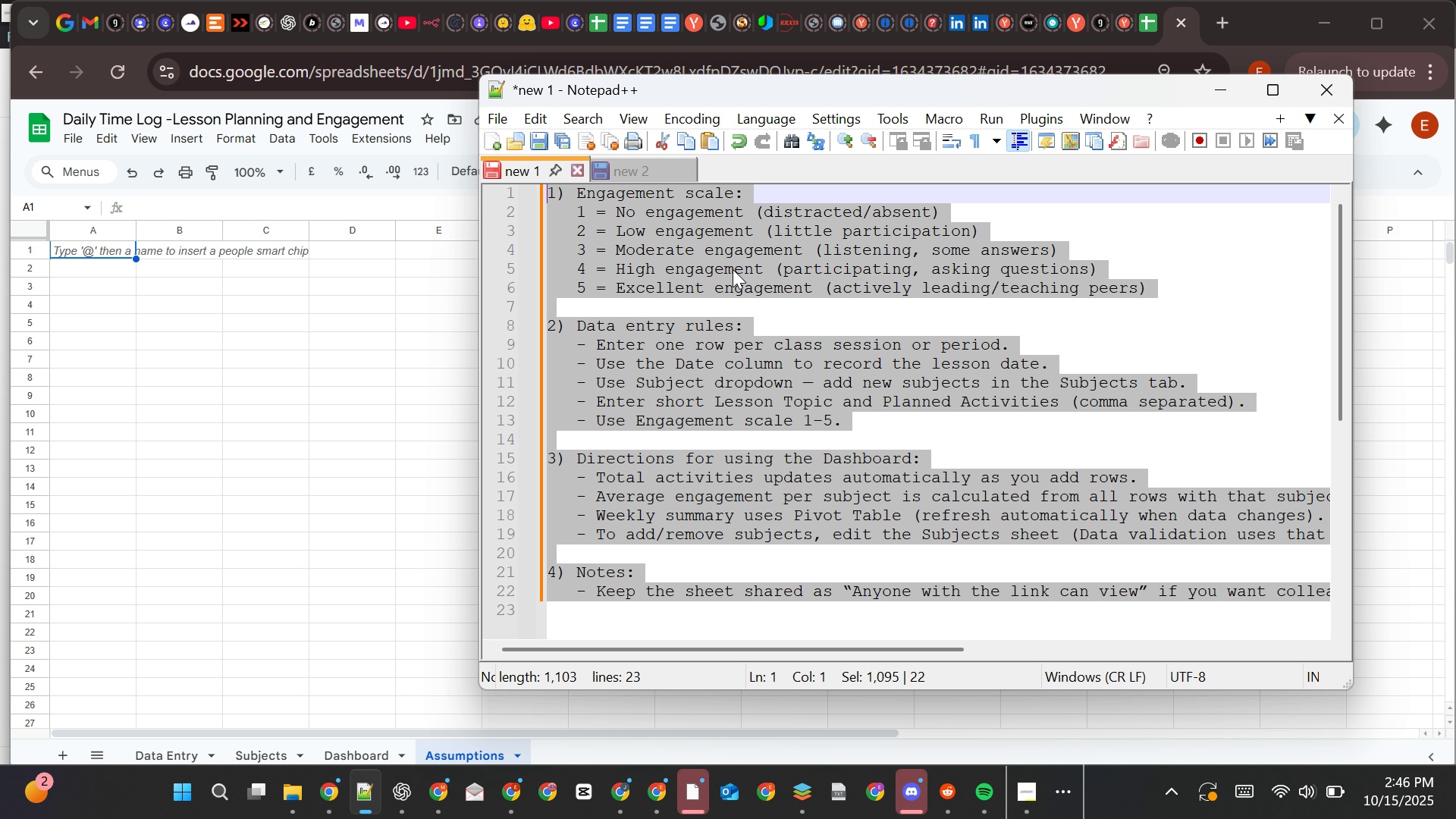 
key(Control+C)
 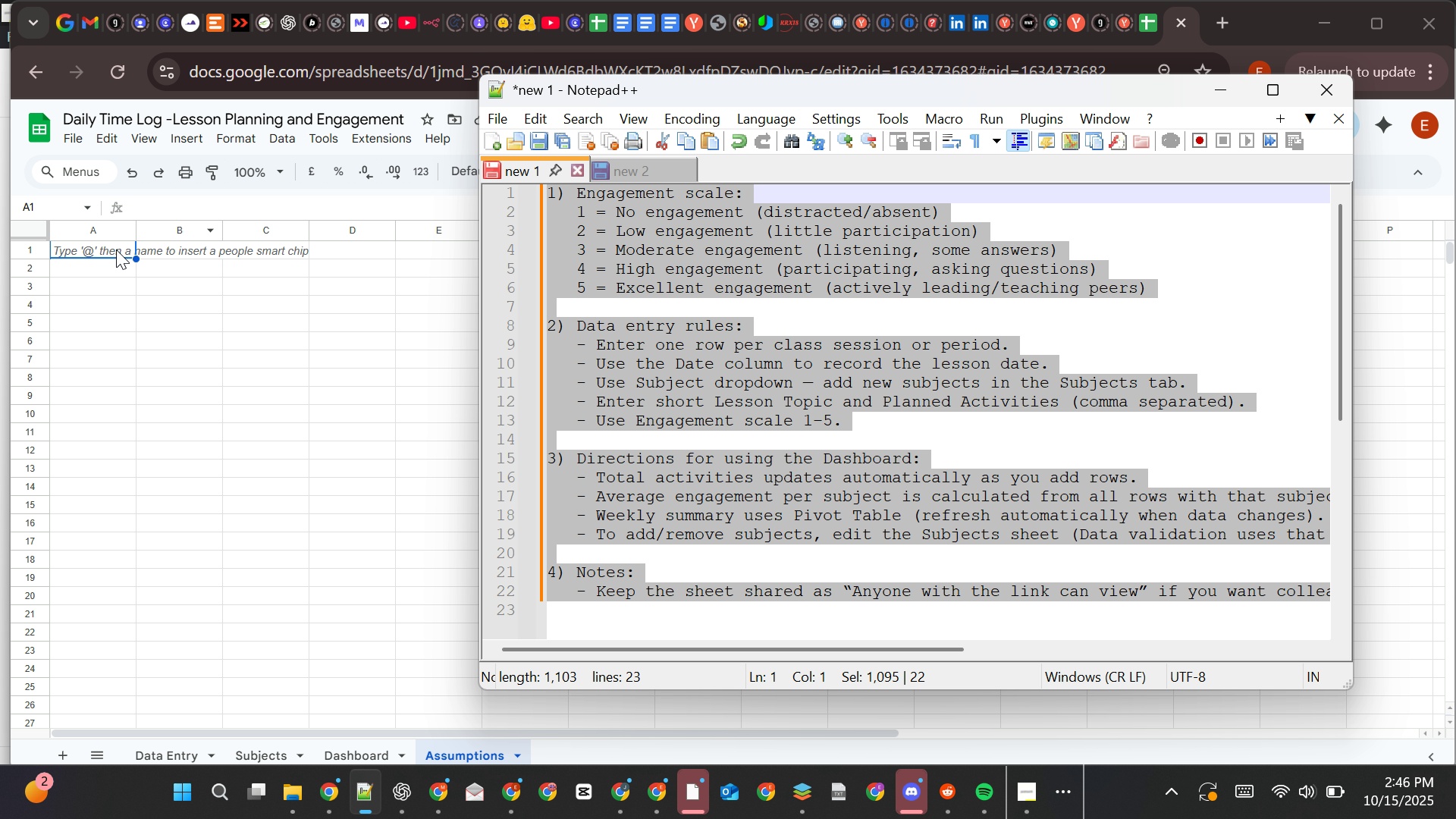 
left_click([116, 249])
 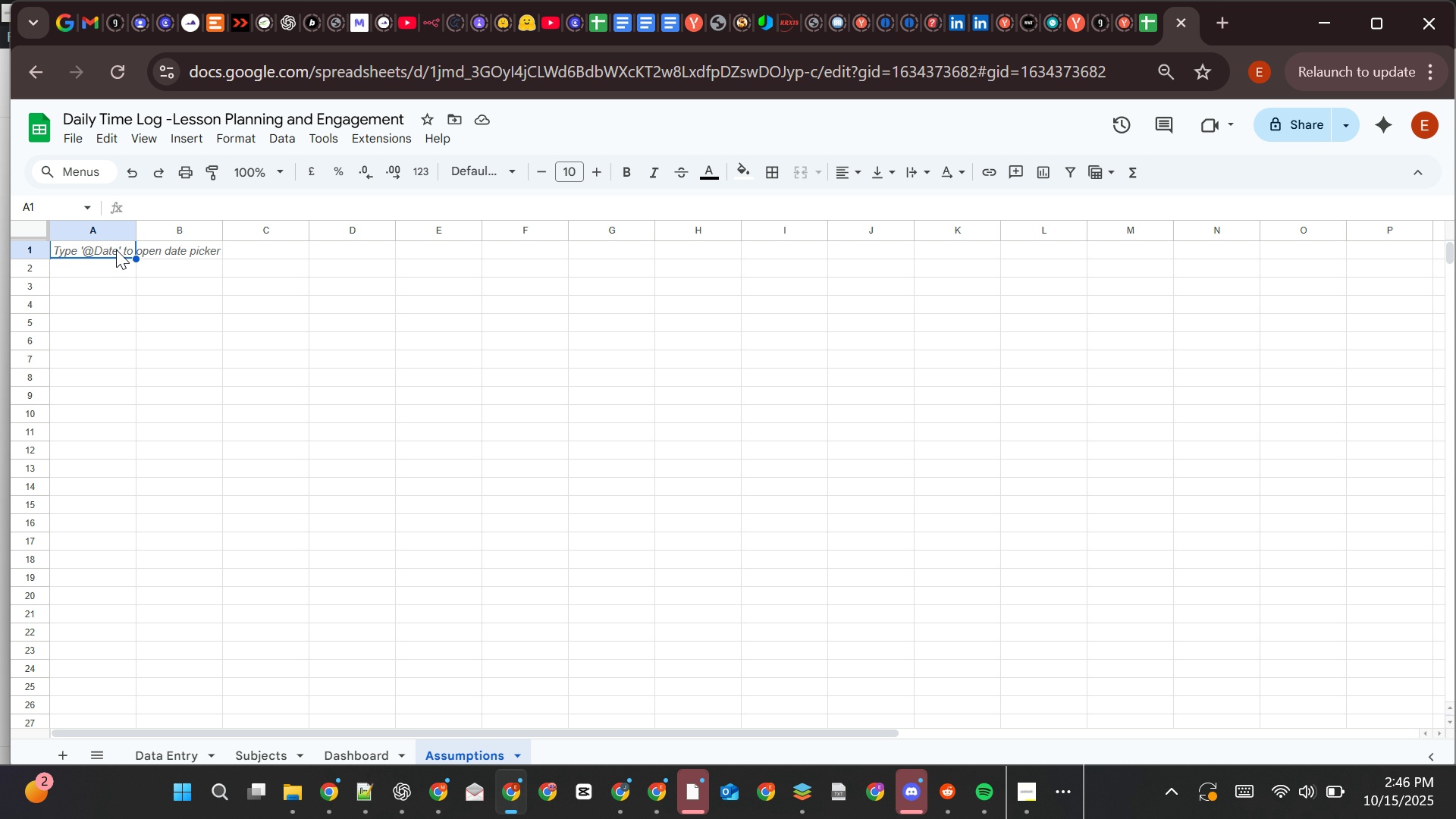 
key(Control+V)
 